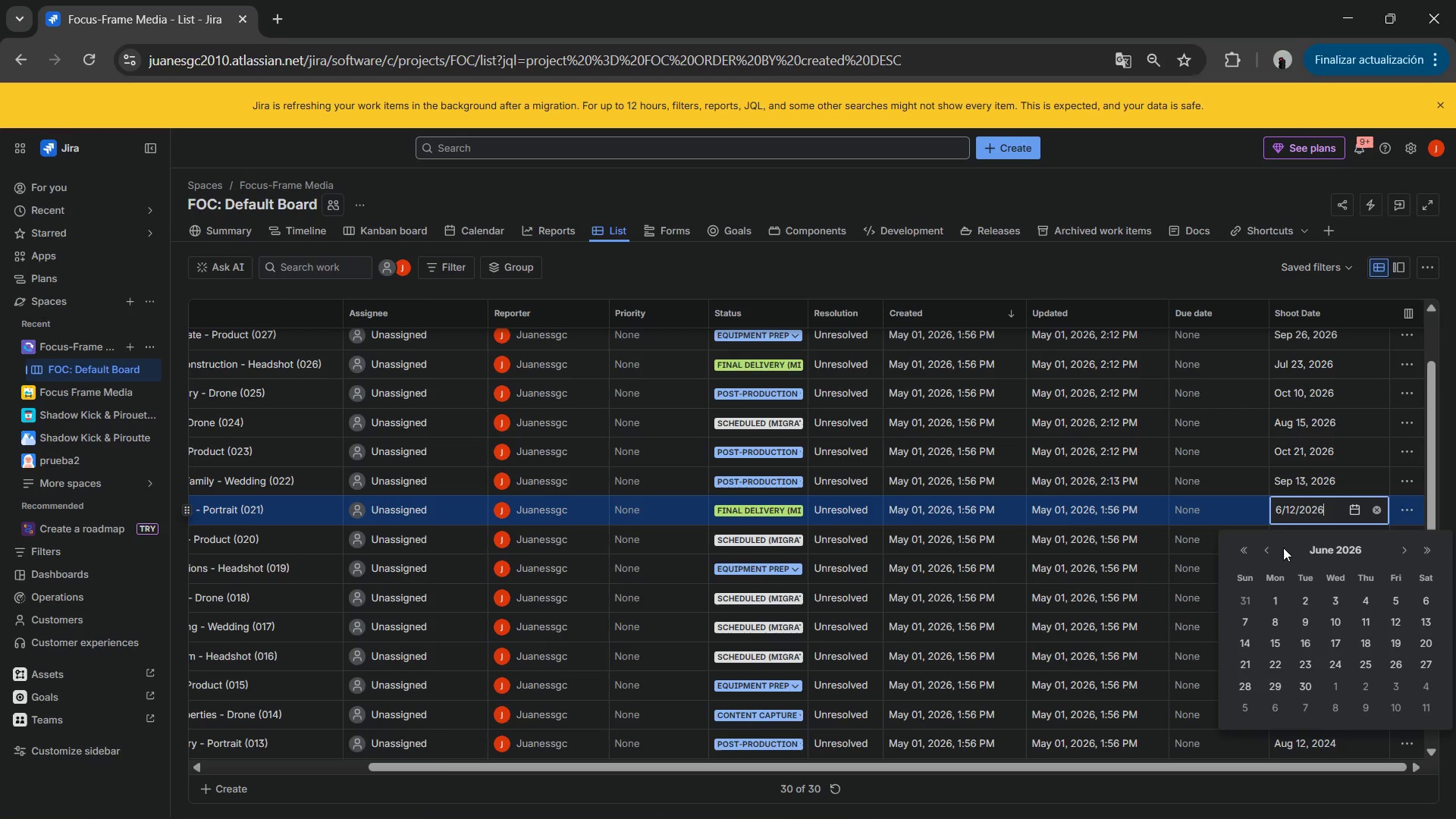 
key(Numpad6)
 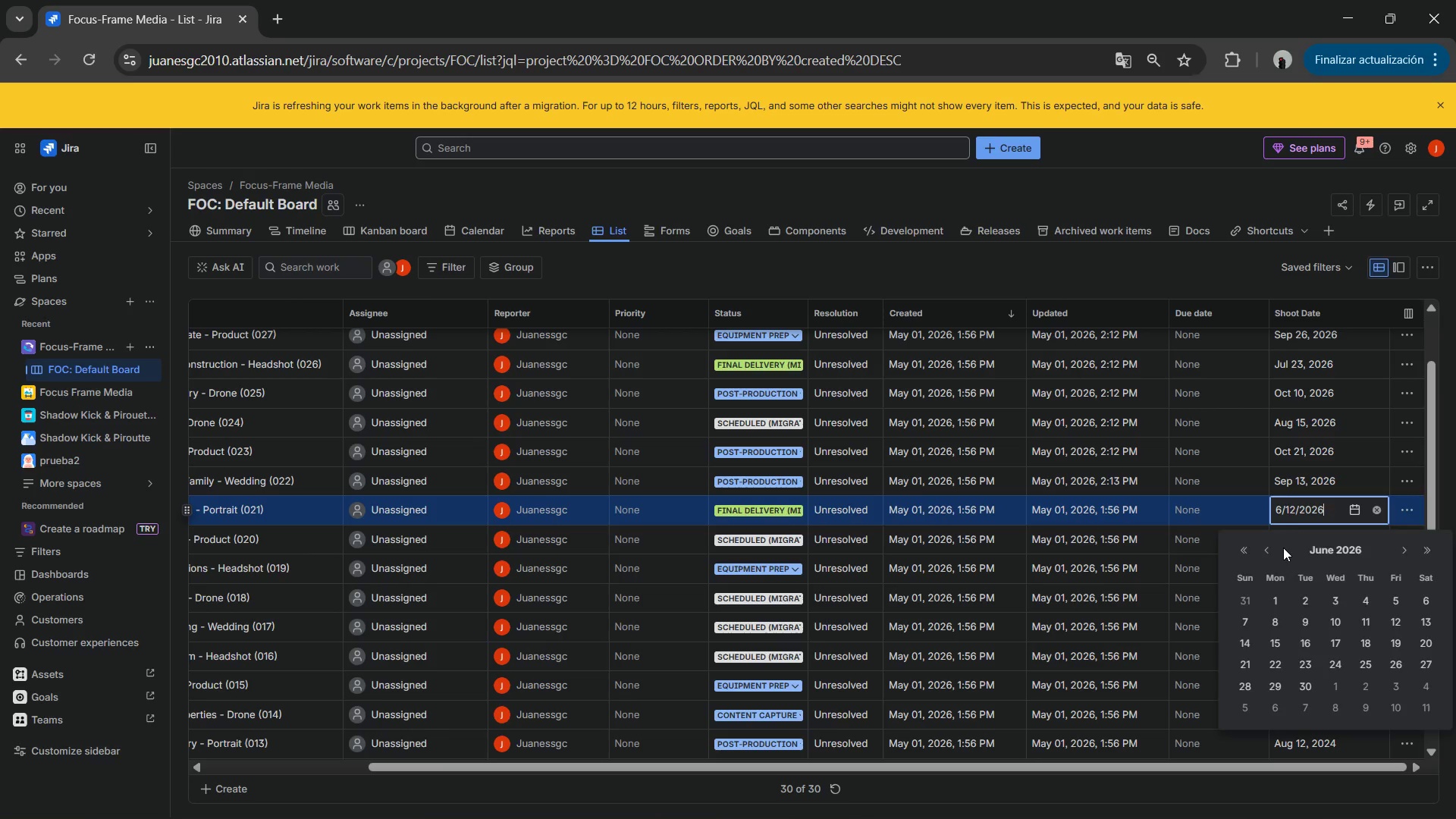 
key(NumpadEnter)
 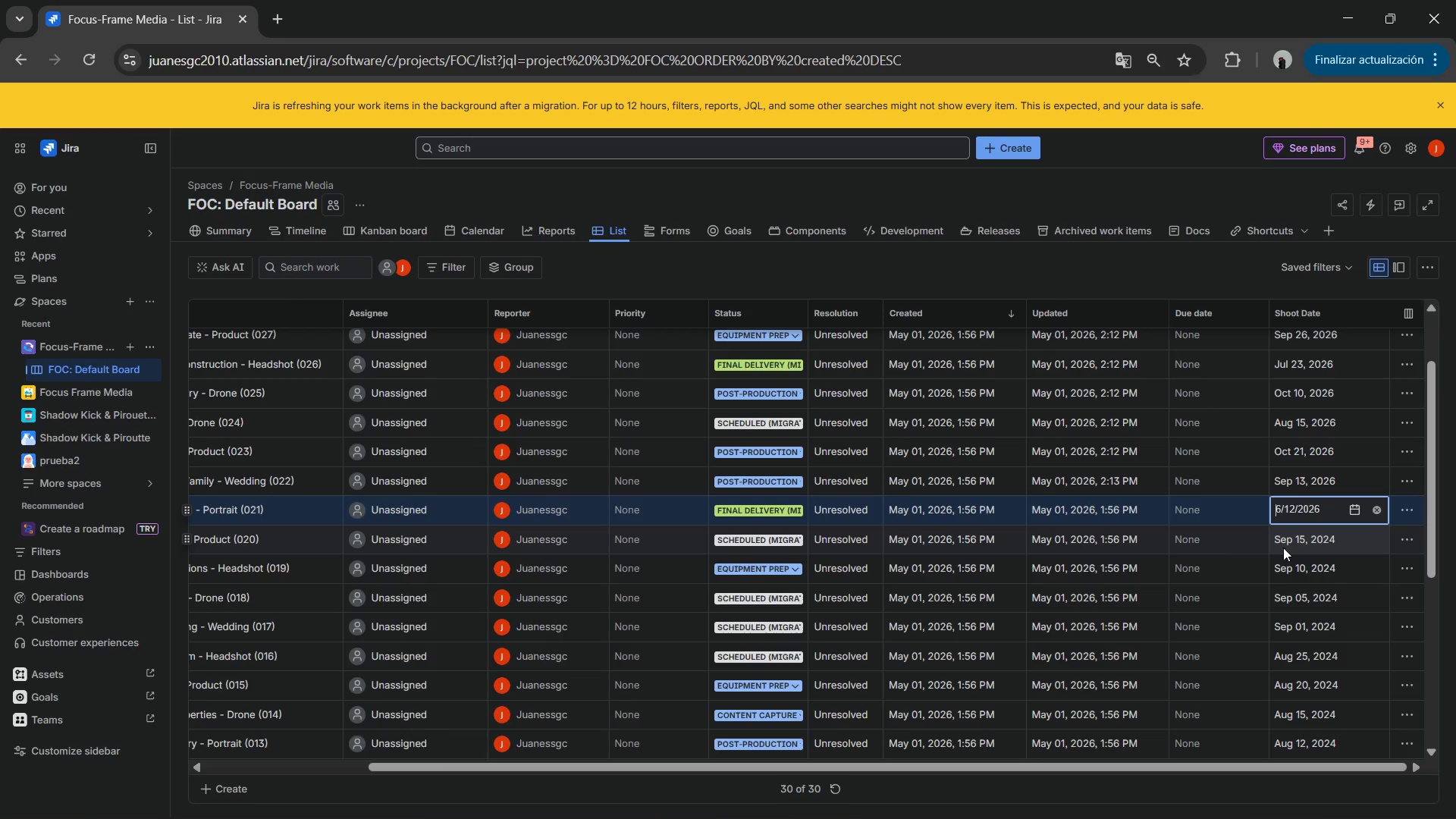 
left_click([1283, 548])
 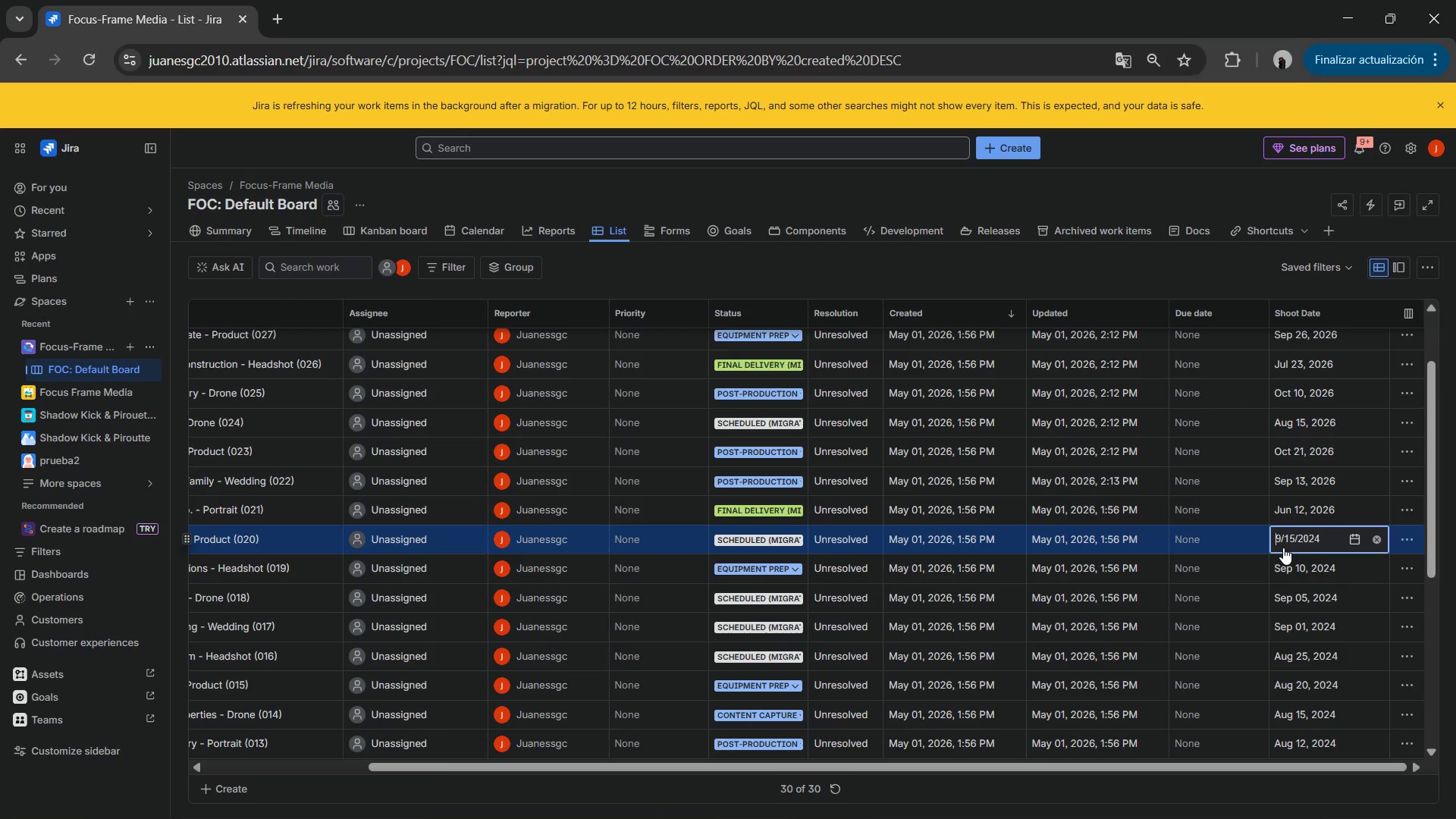 
key(Numpad9)
 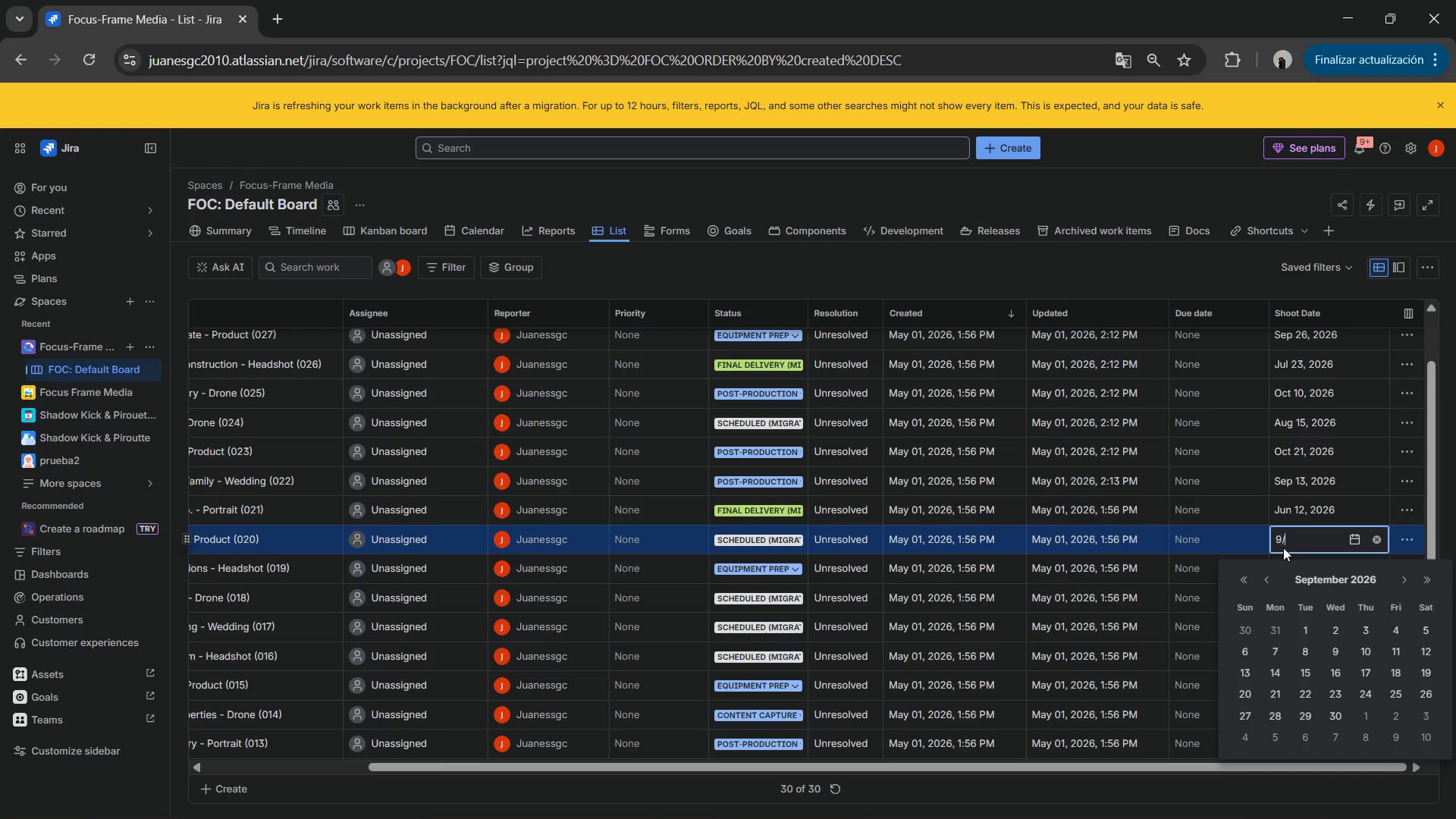 
key(NumpadDivide)
 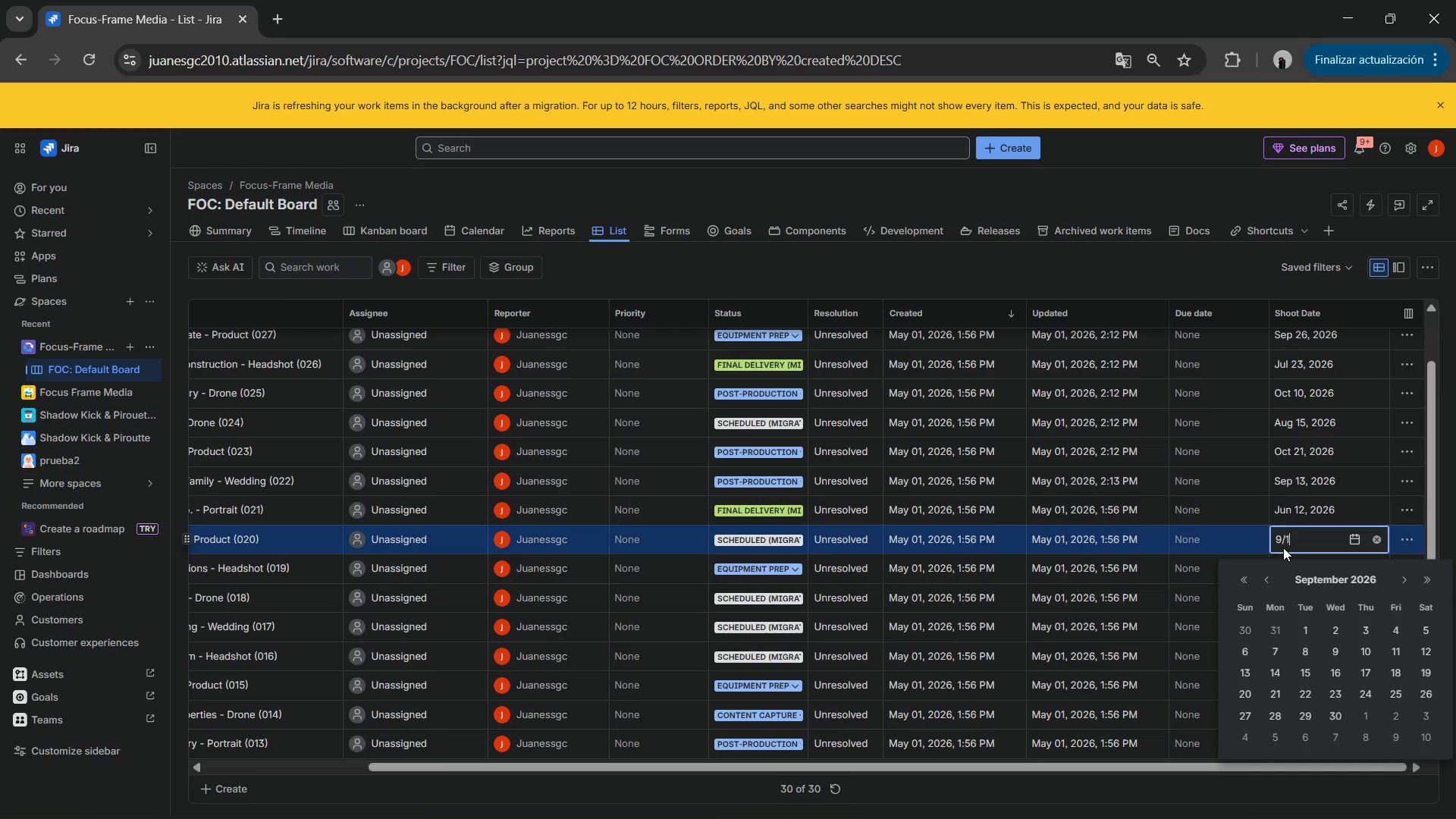 
key(Numpad1)
 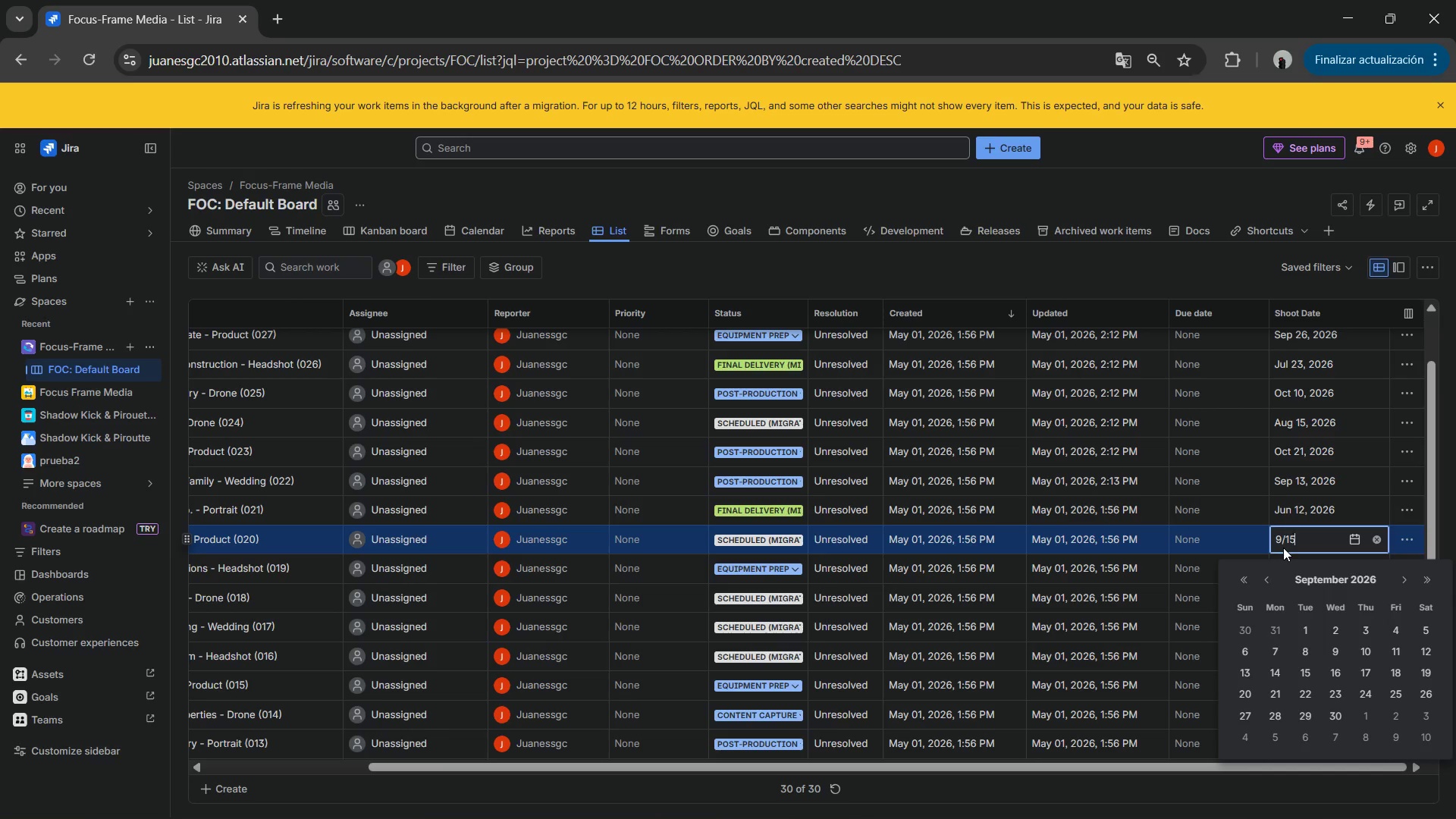 
key(Numpad5)
 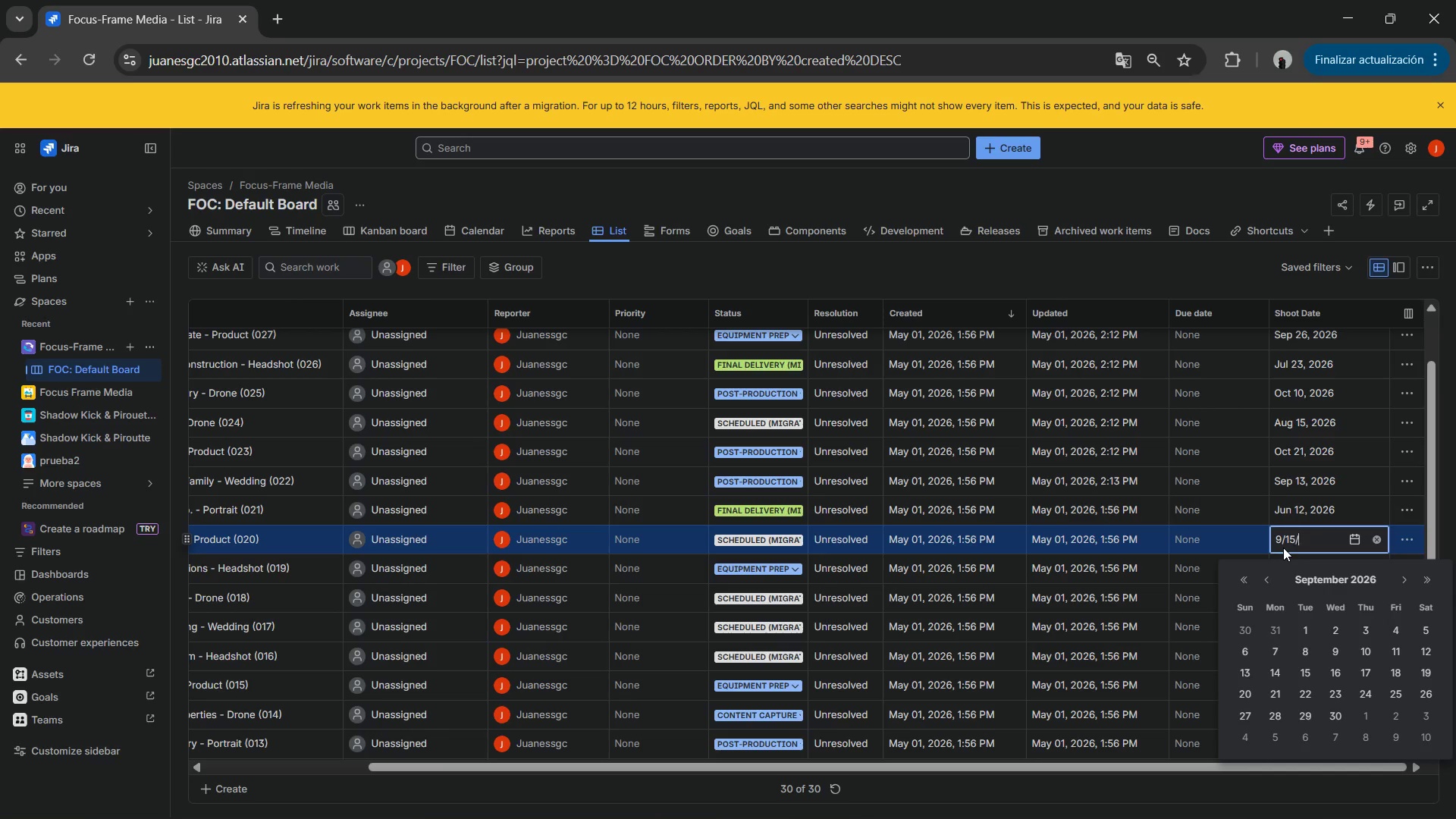 
key(NumpadDivide)
 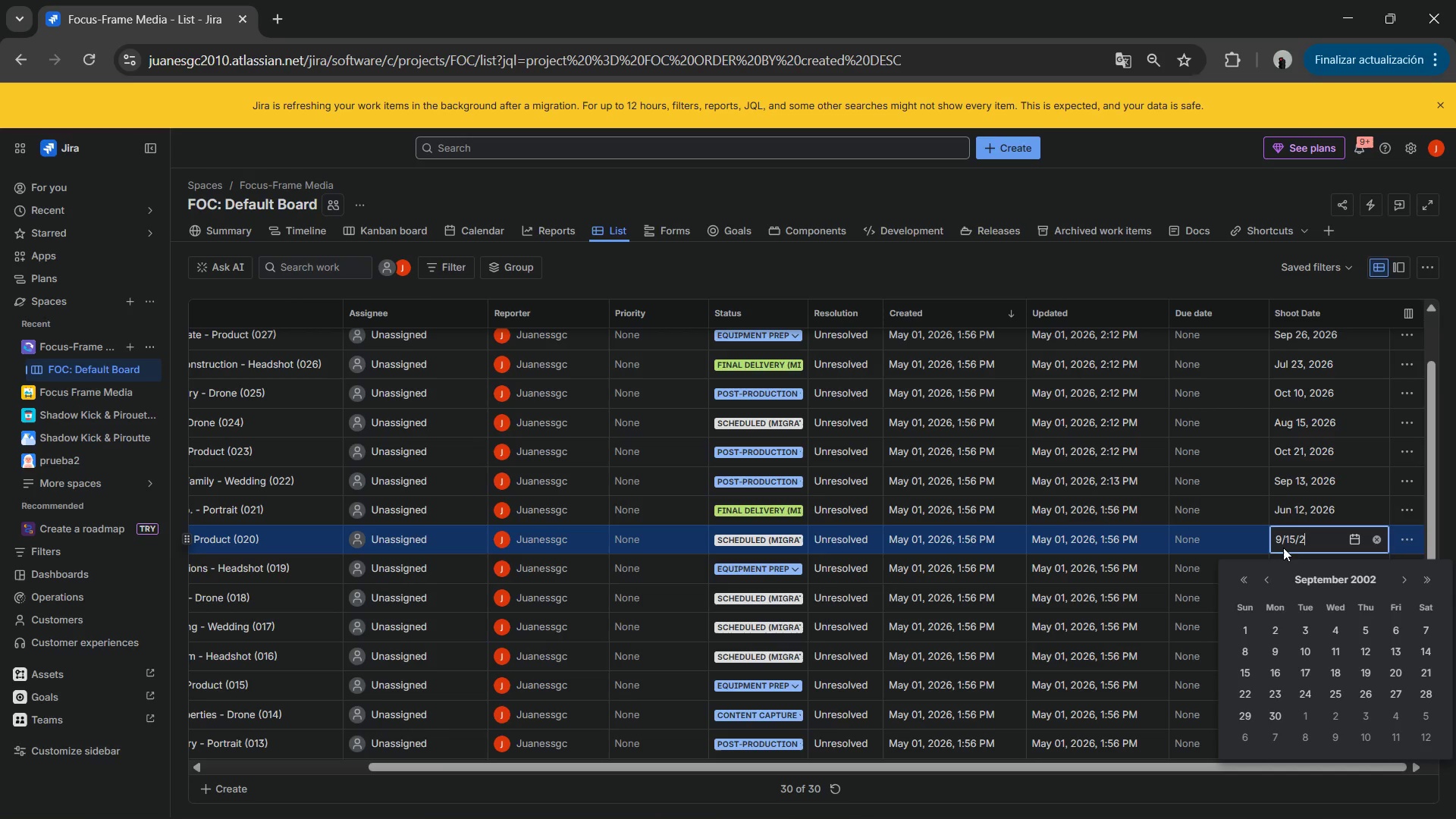 
key(Numpad2)
 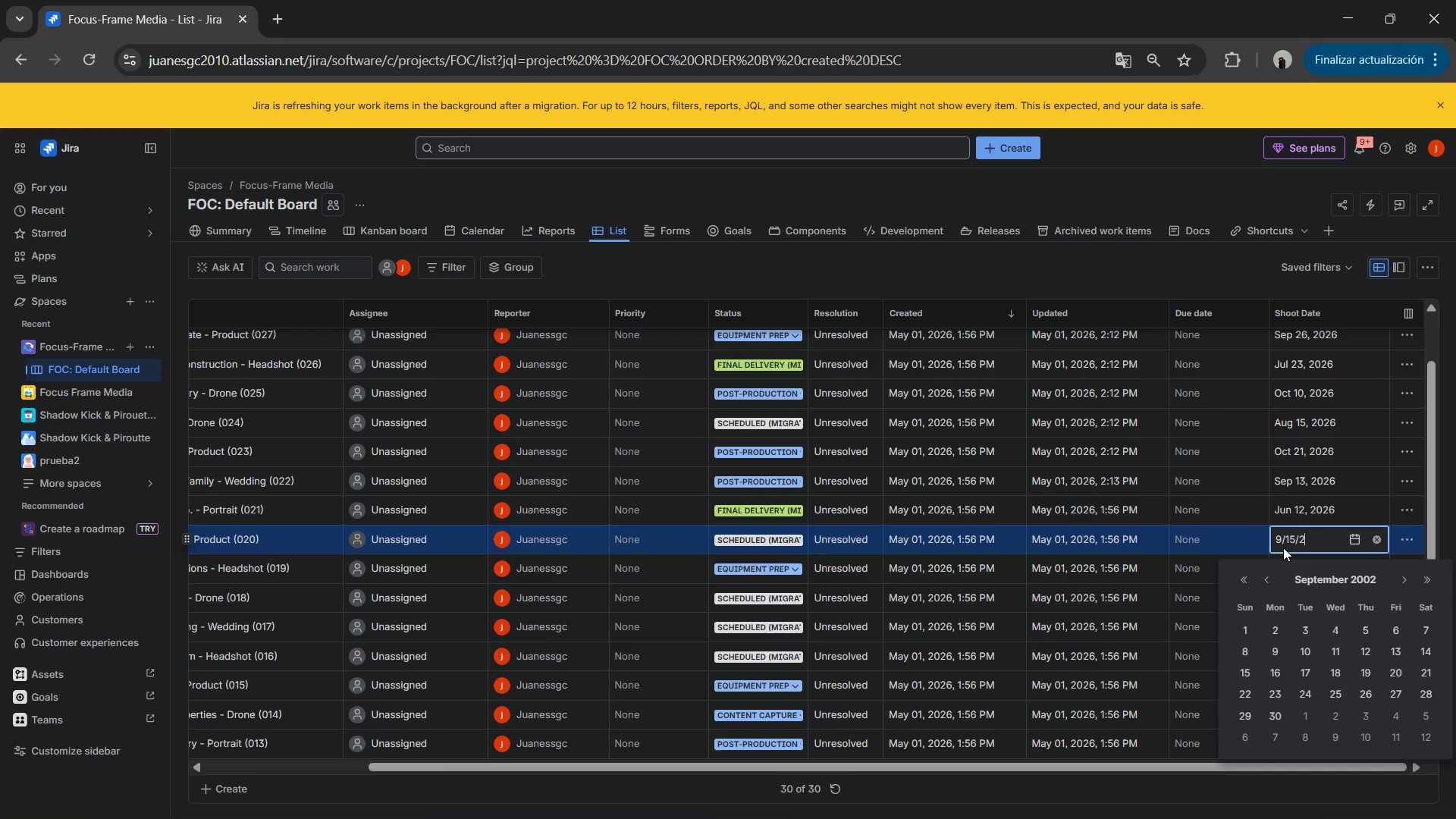 
key(Numpad0)
 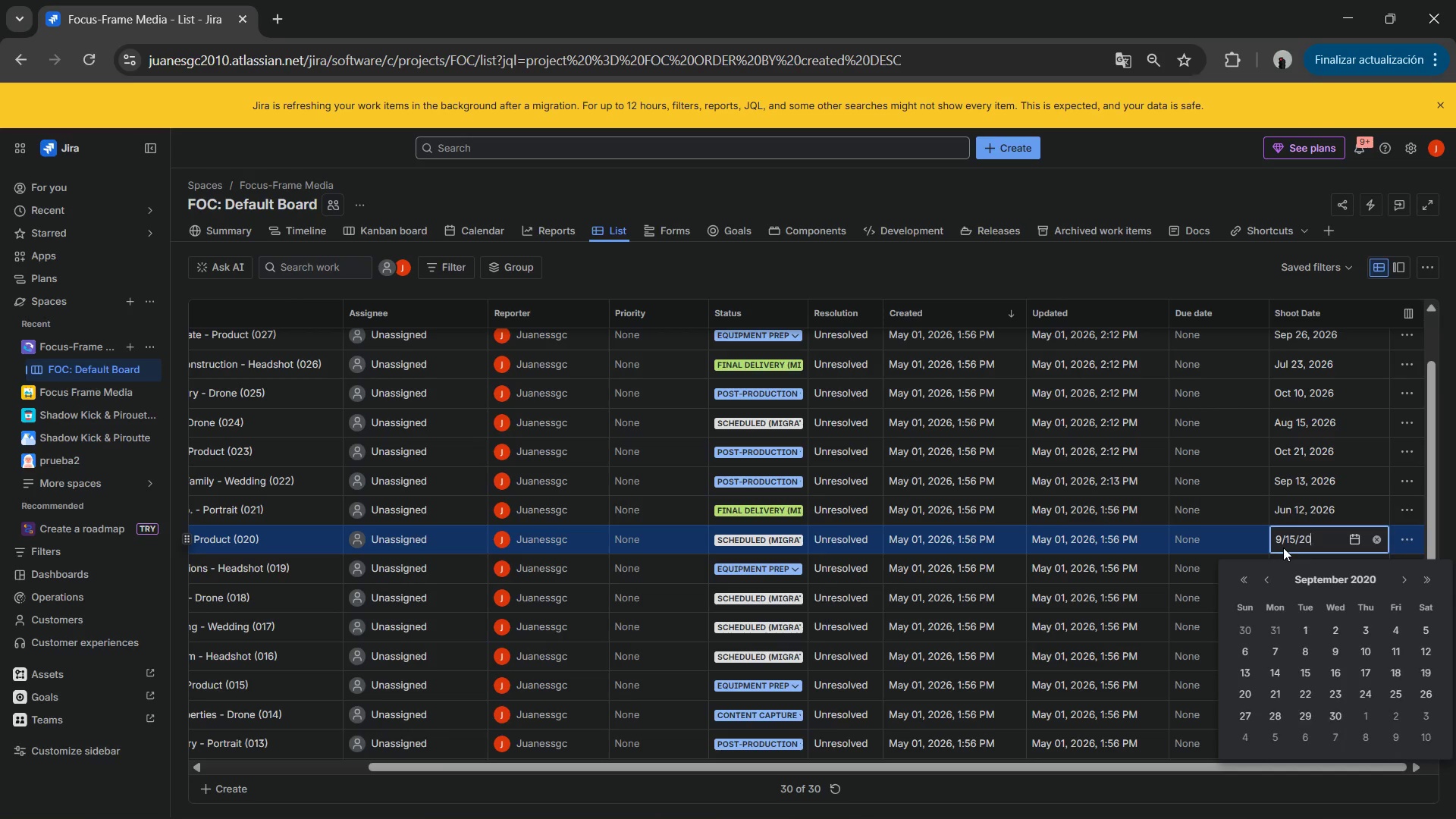 
key(Numpad2)
 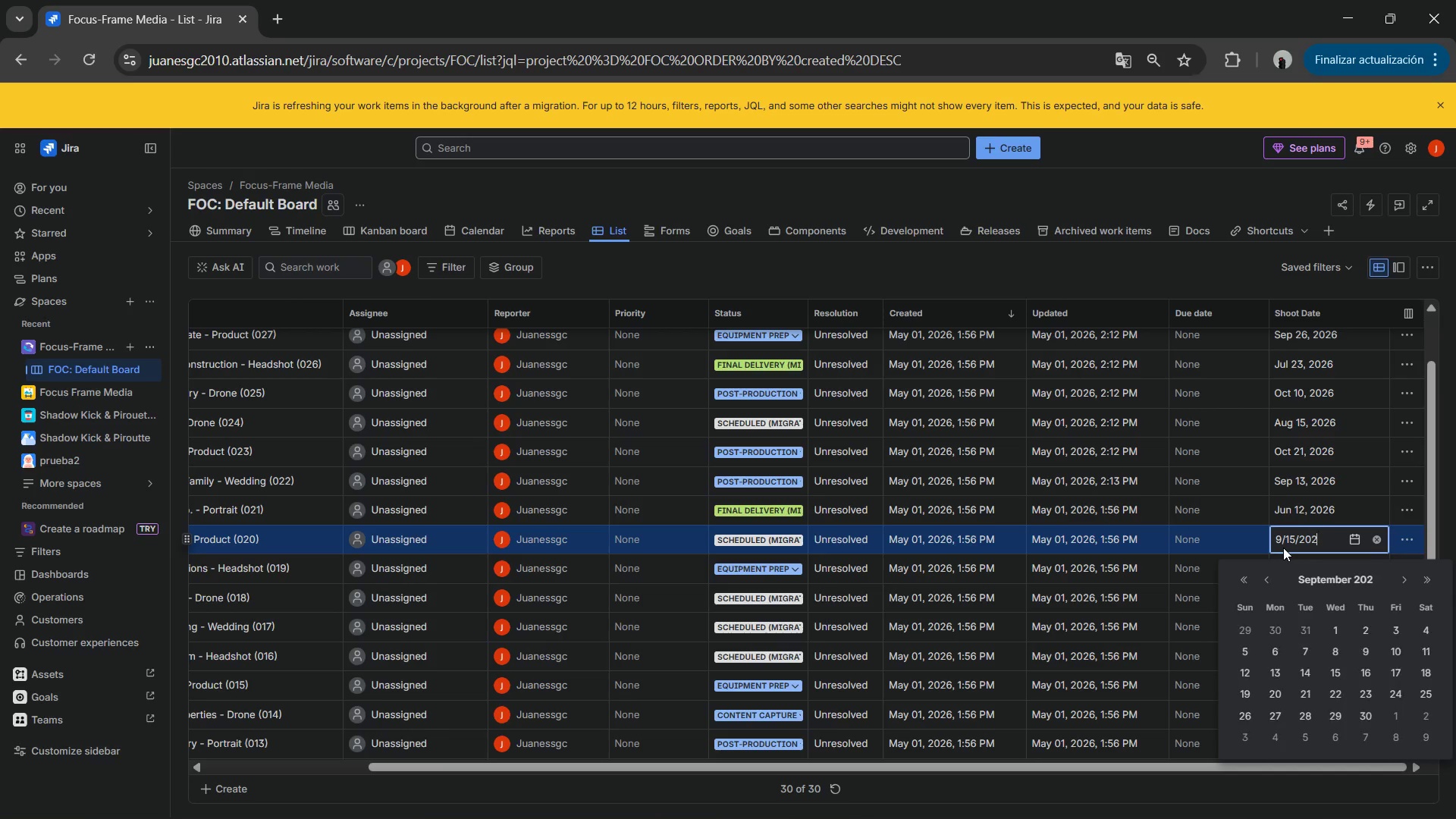 
key(Numpad6)
 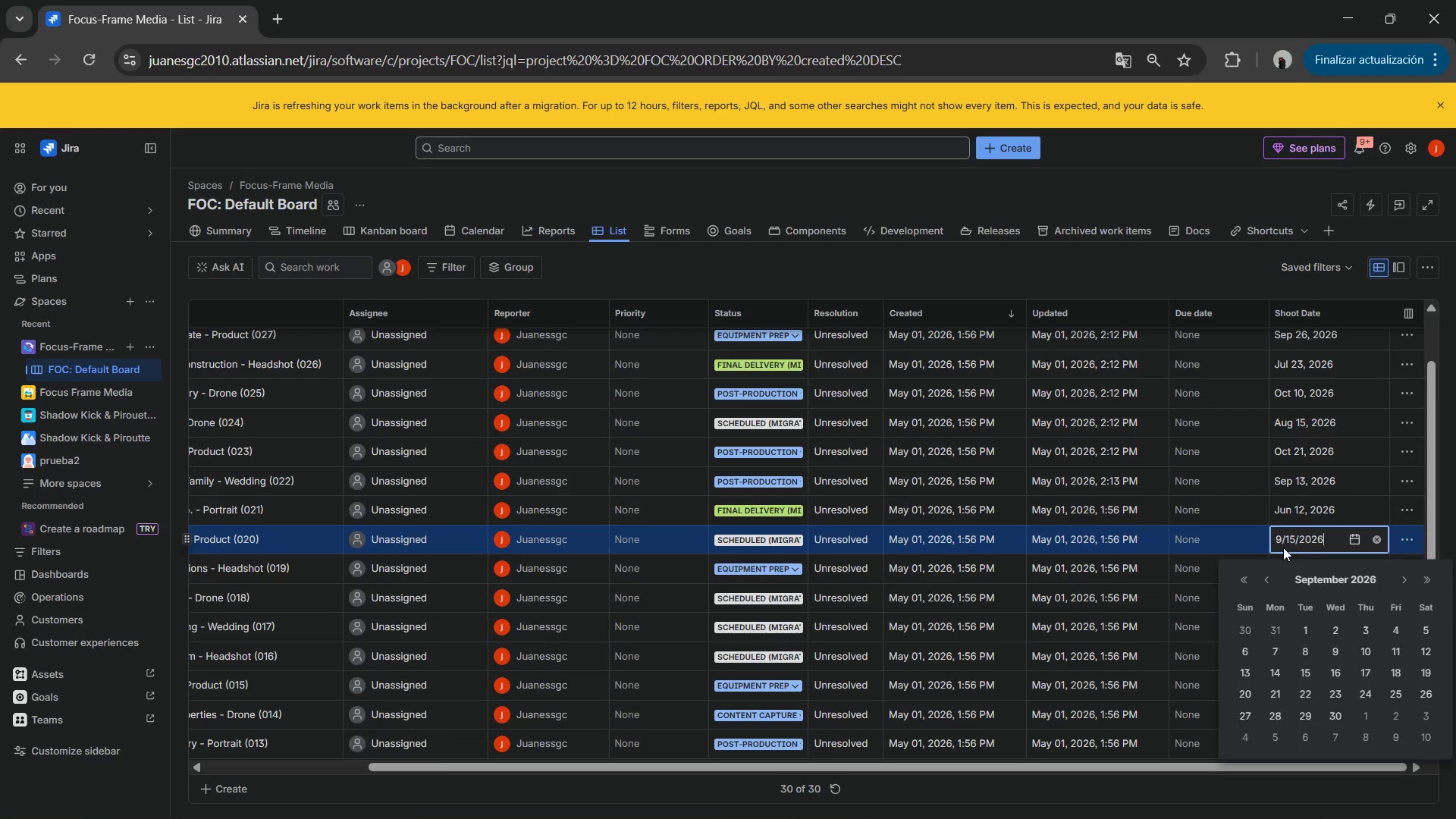 
key(NumpadEnter)
 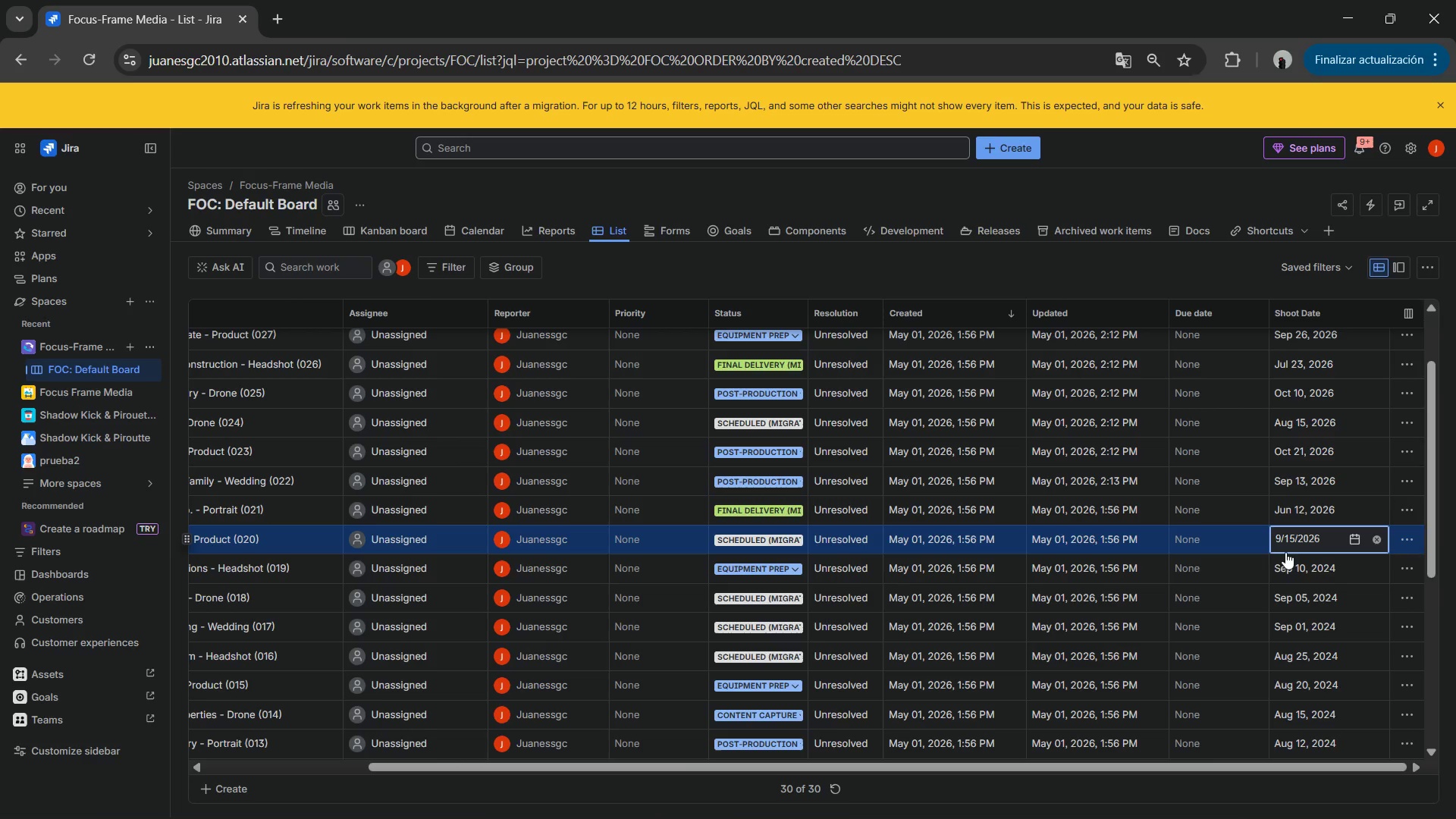 
left_click([1291, 566])
 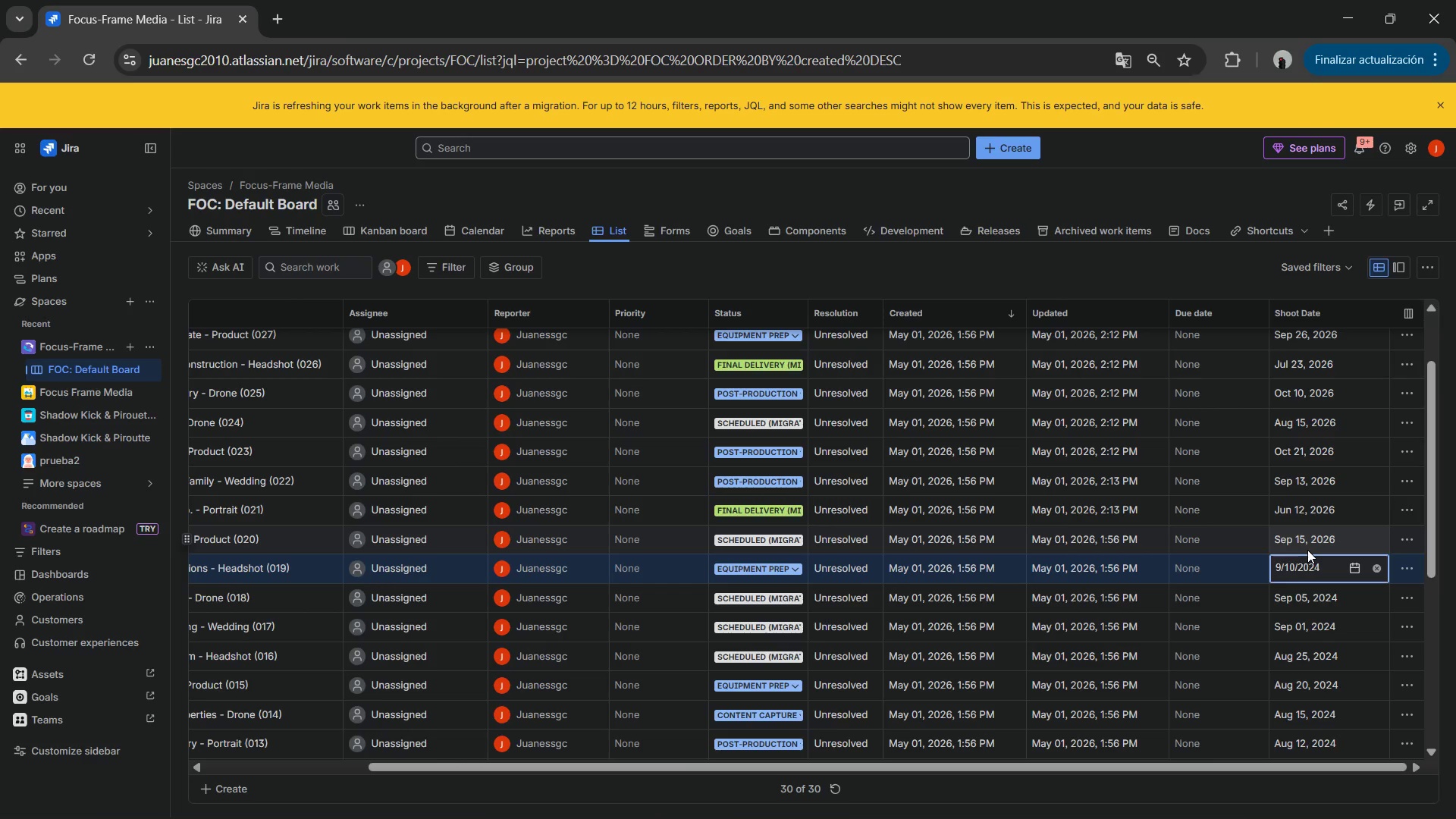 
key(Numpad9)
 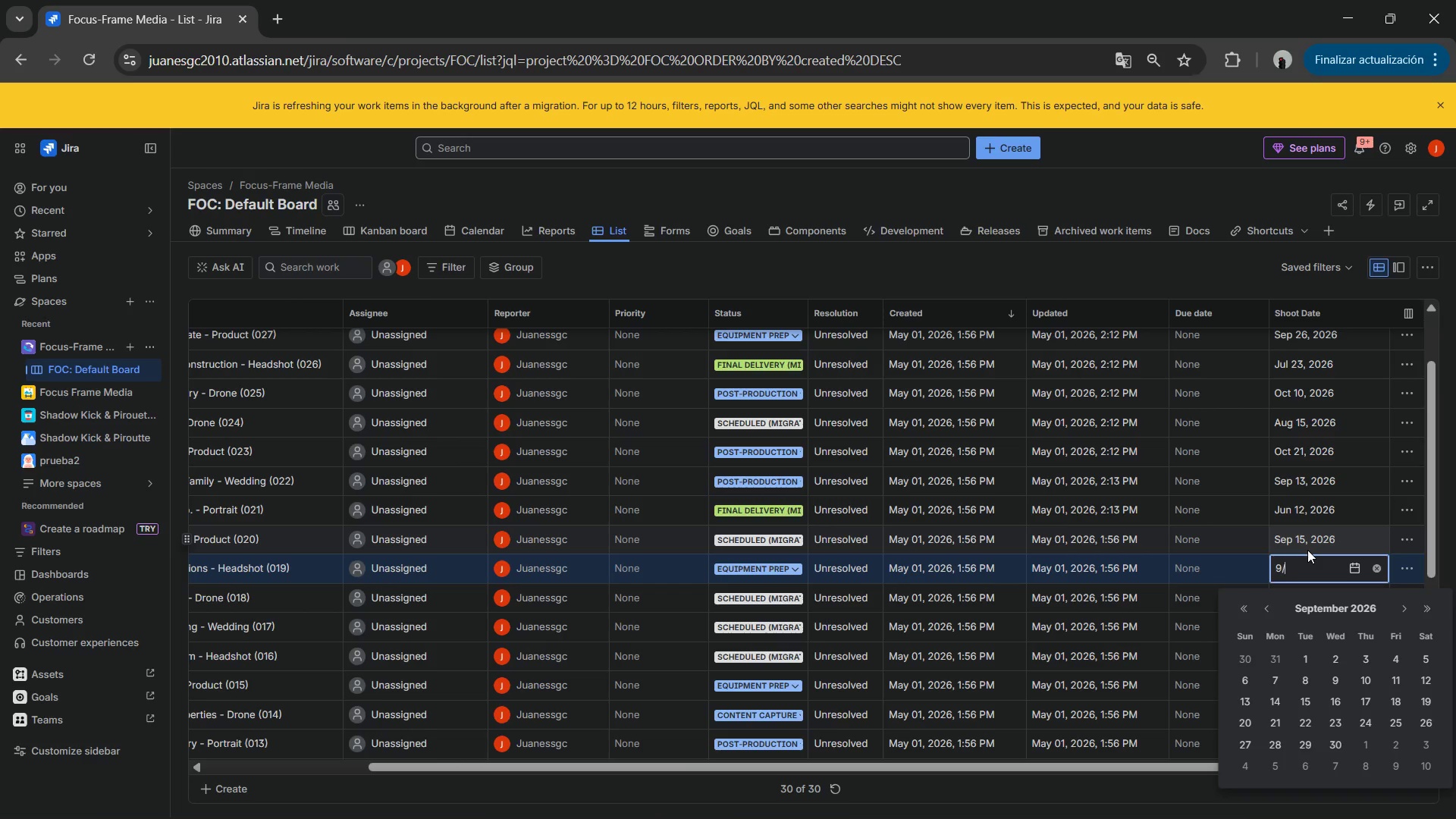 
key(NumpadDivide)
 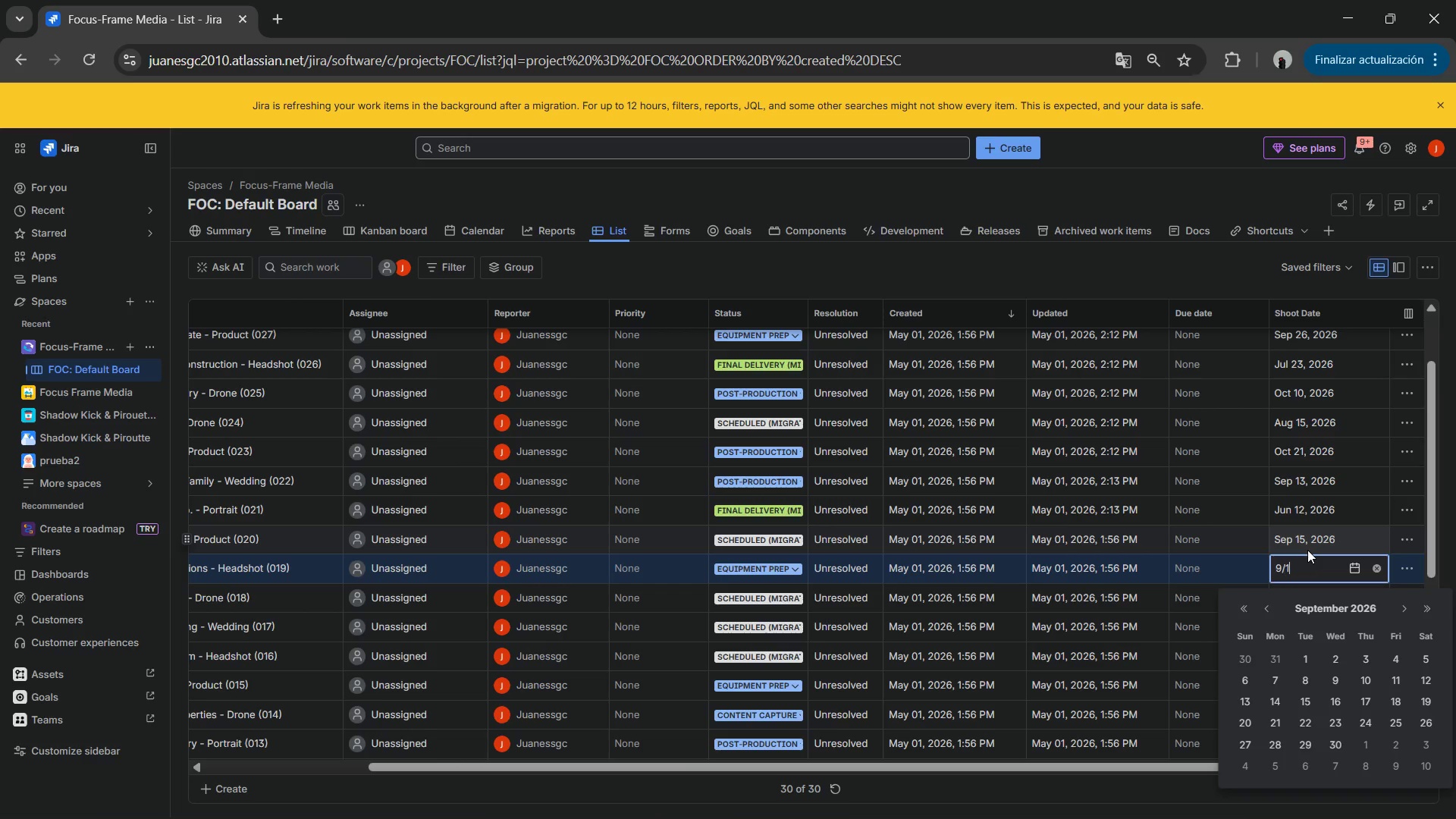 
key(Numpad1)
 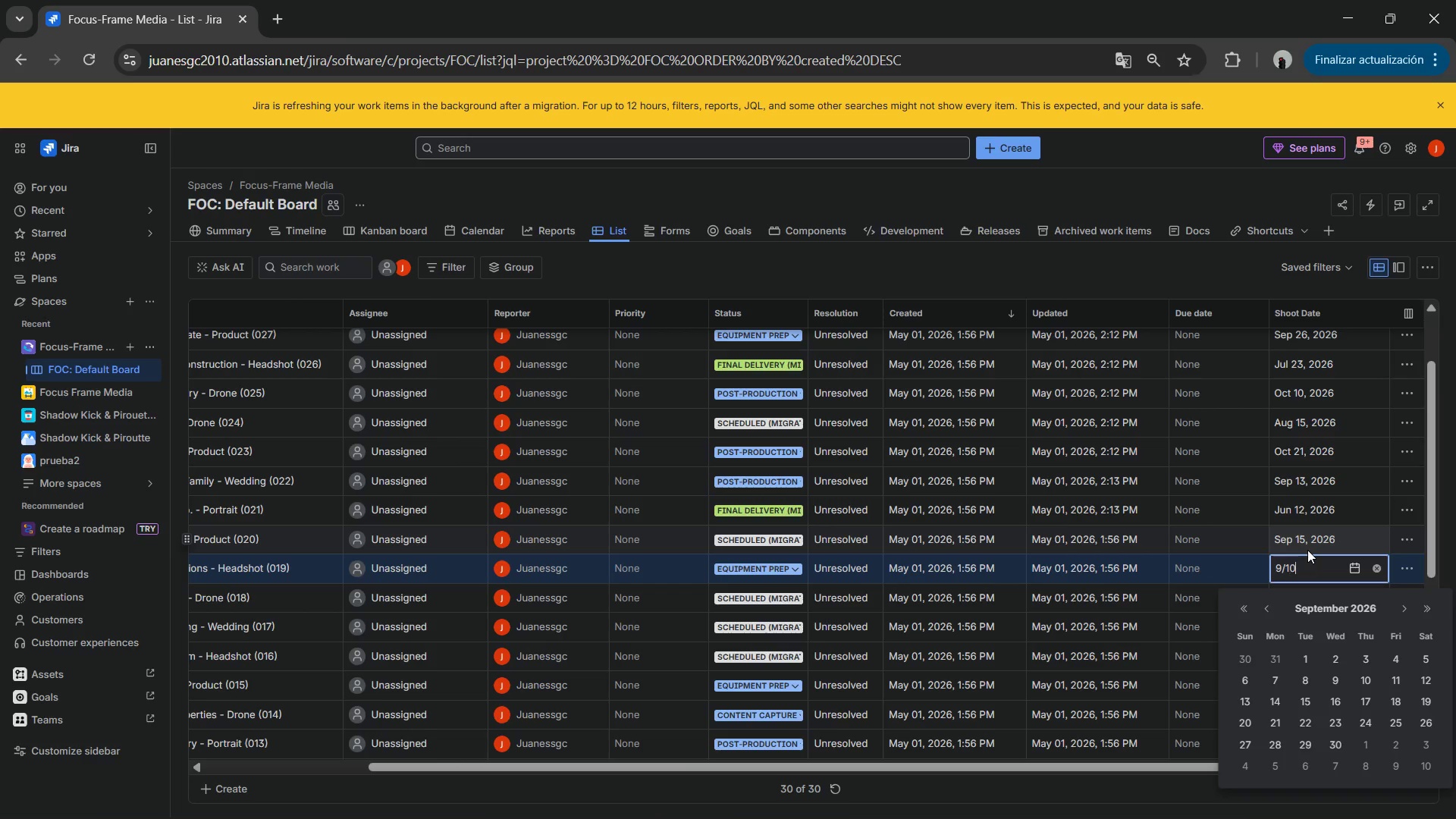 
key(Numpad0)
 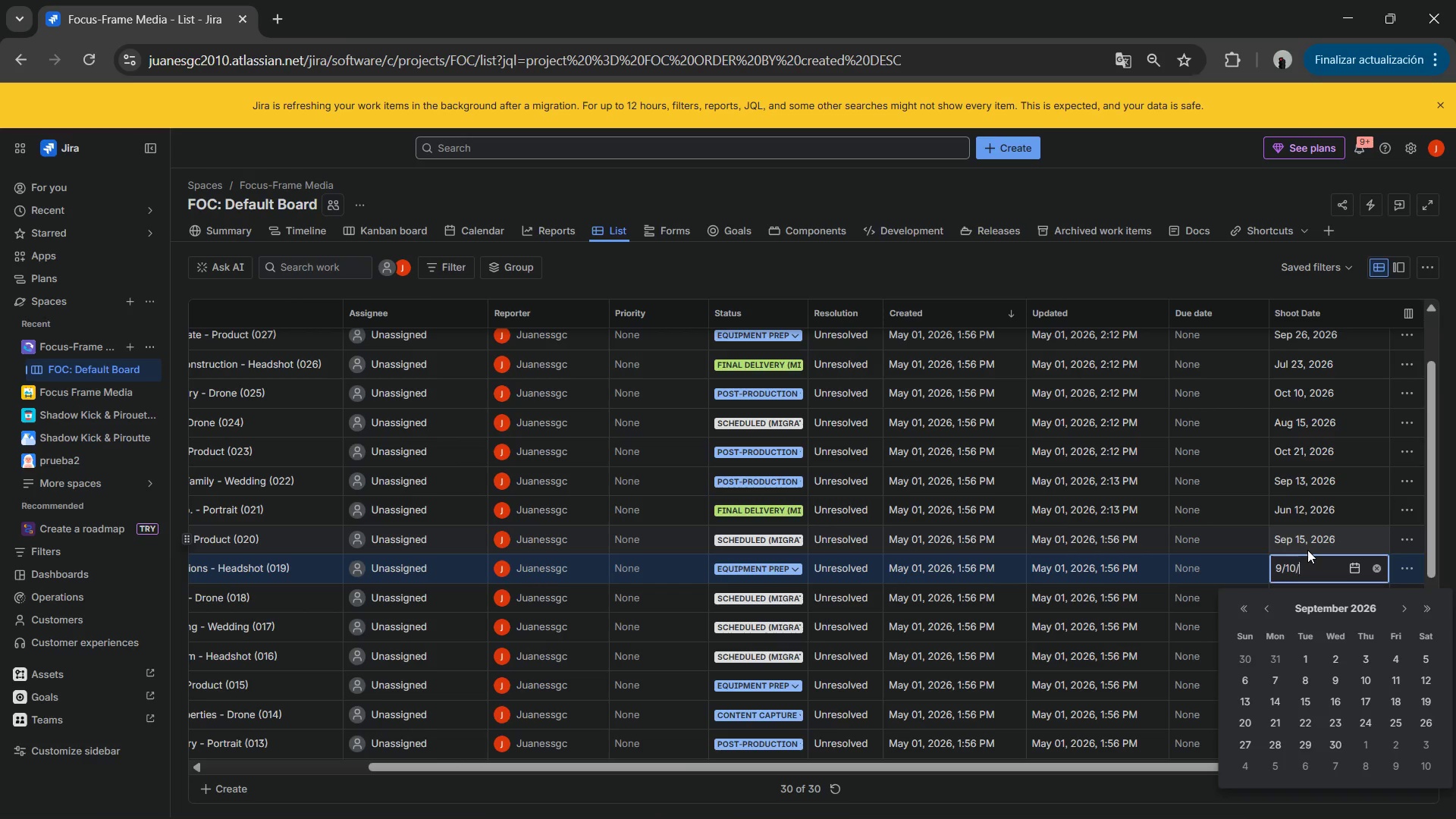 
key(NumpadDivide)
 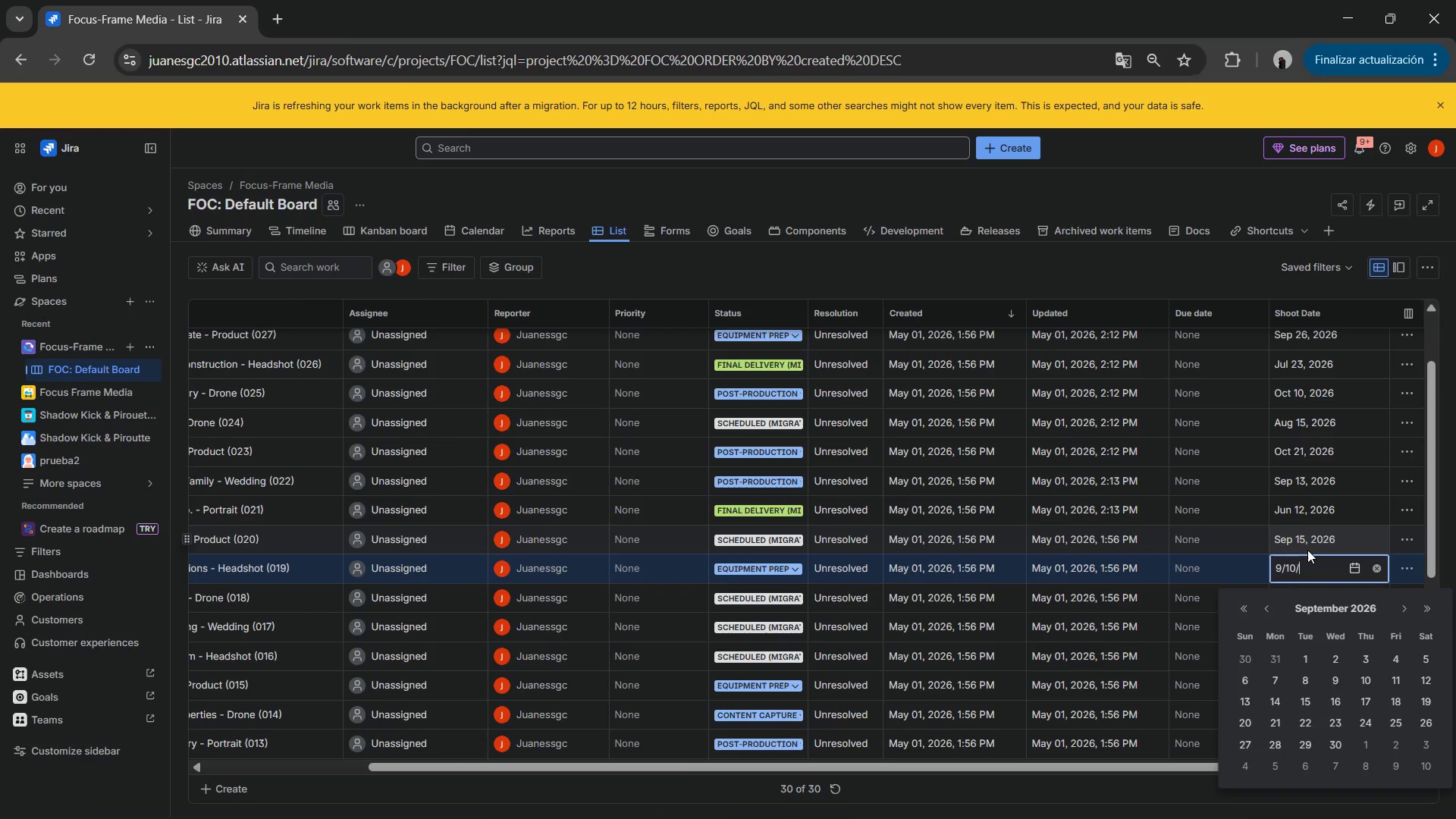 
key(Numpad2)
 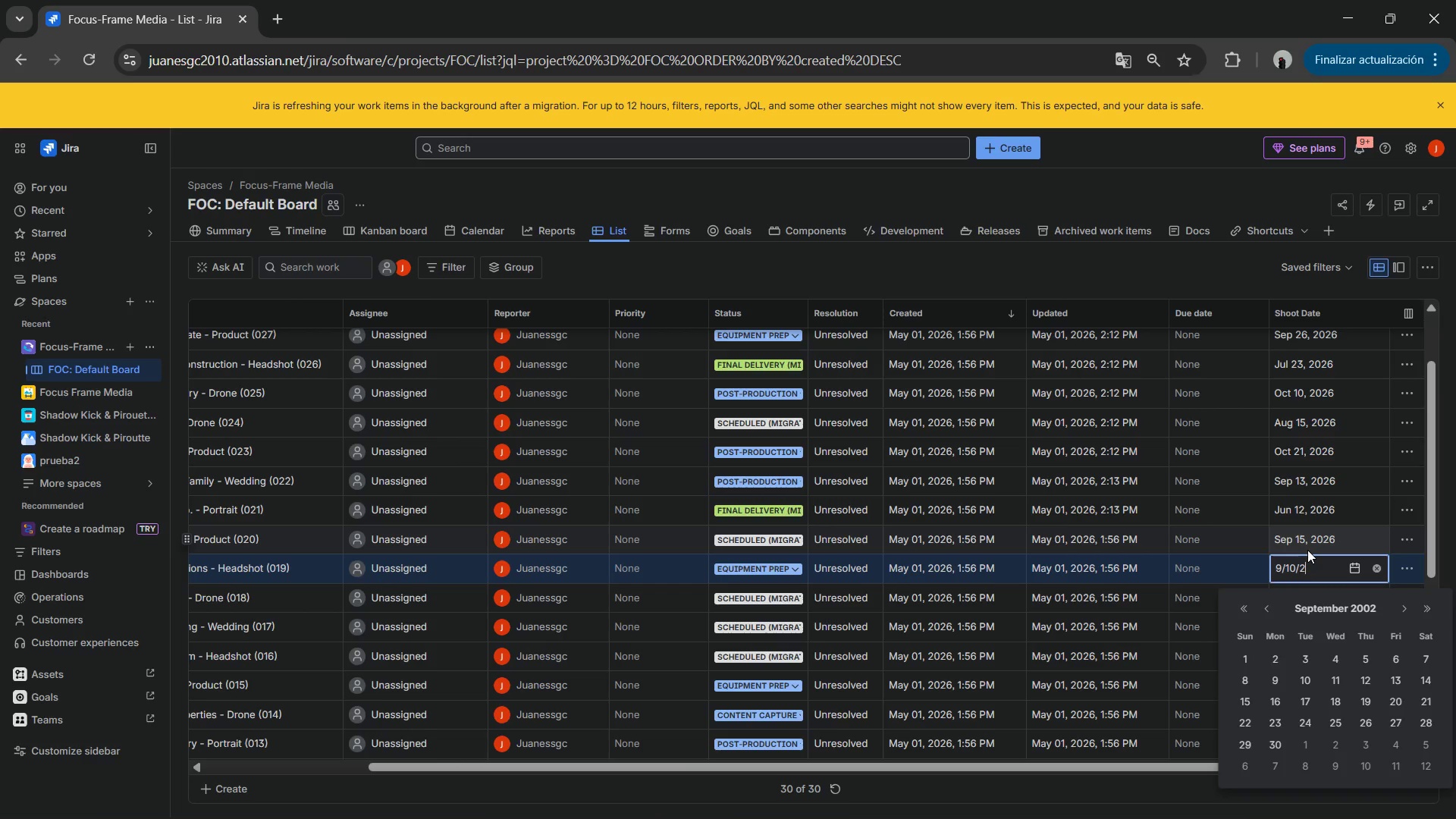 
key(Numpad0)
 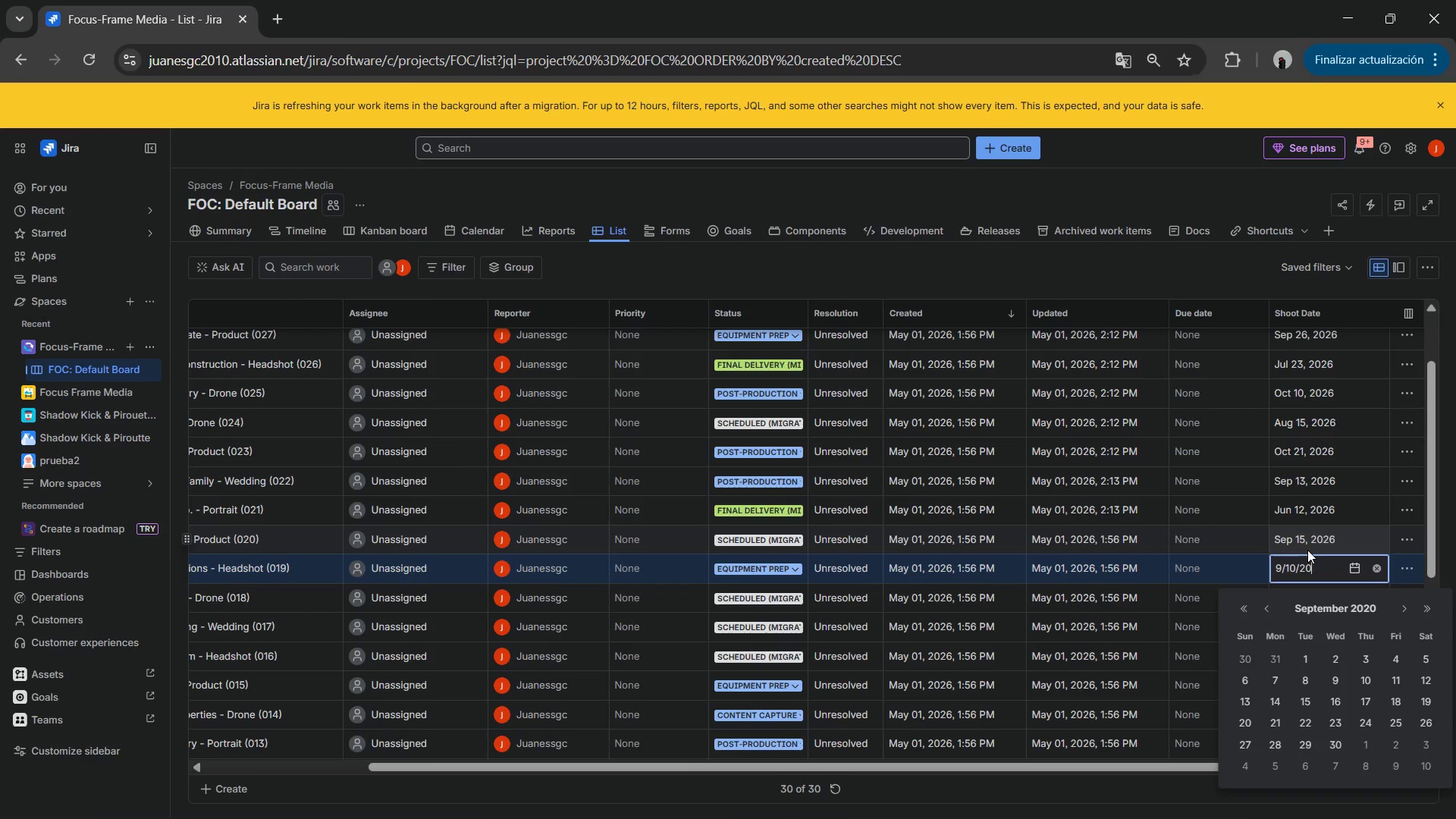 
key(Numpad2)
 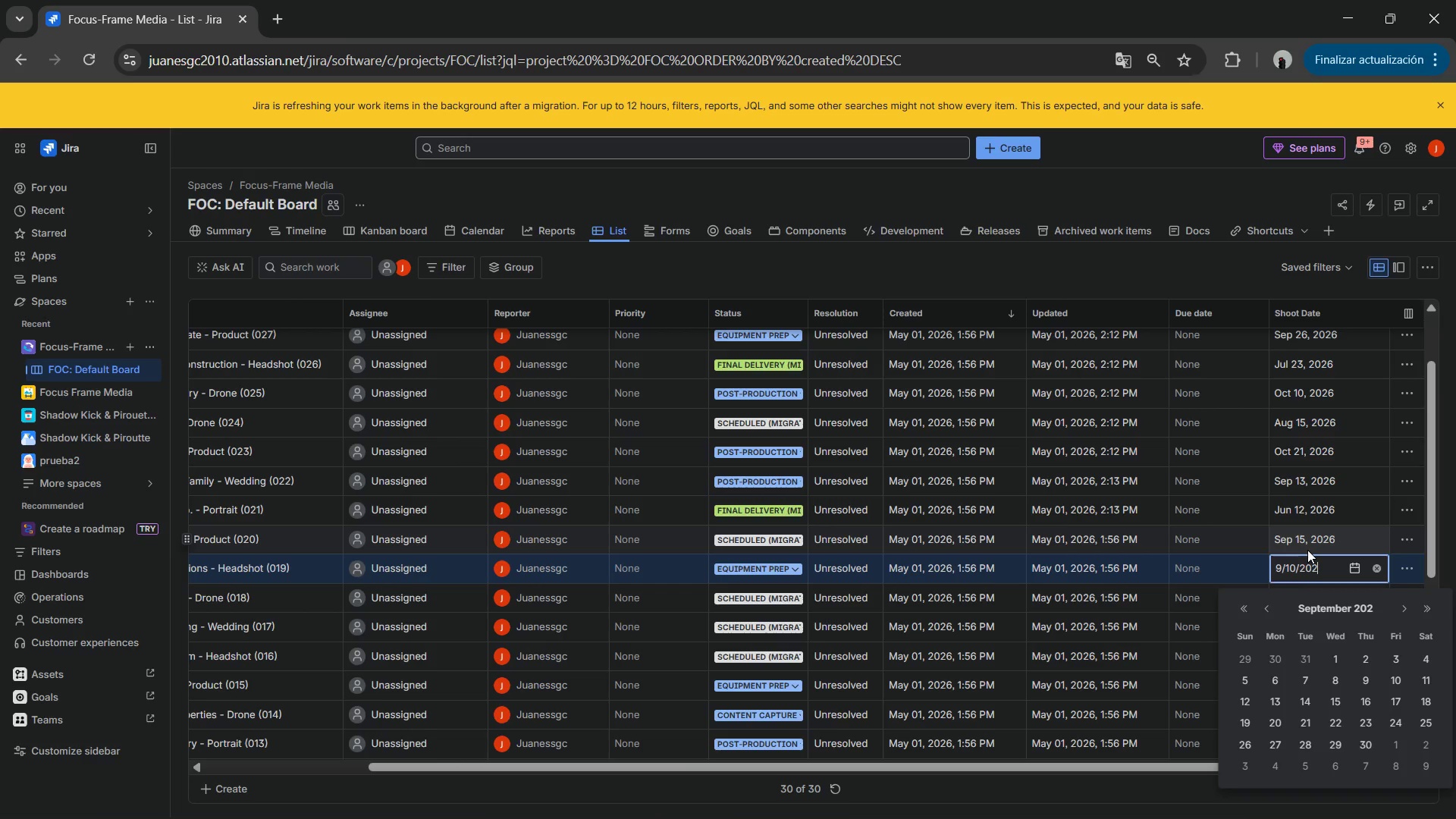 
key(Numpad6)
 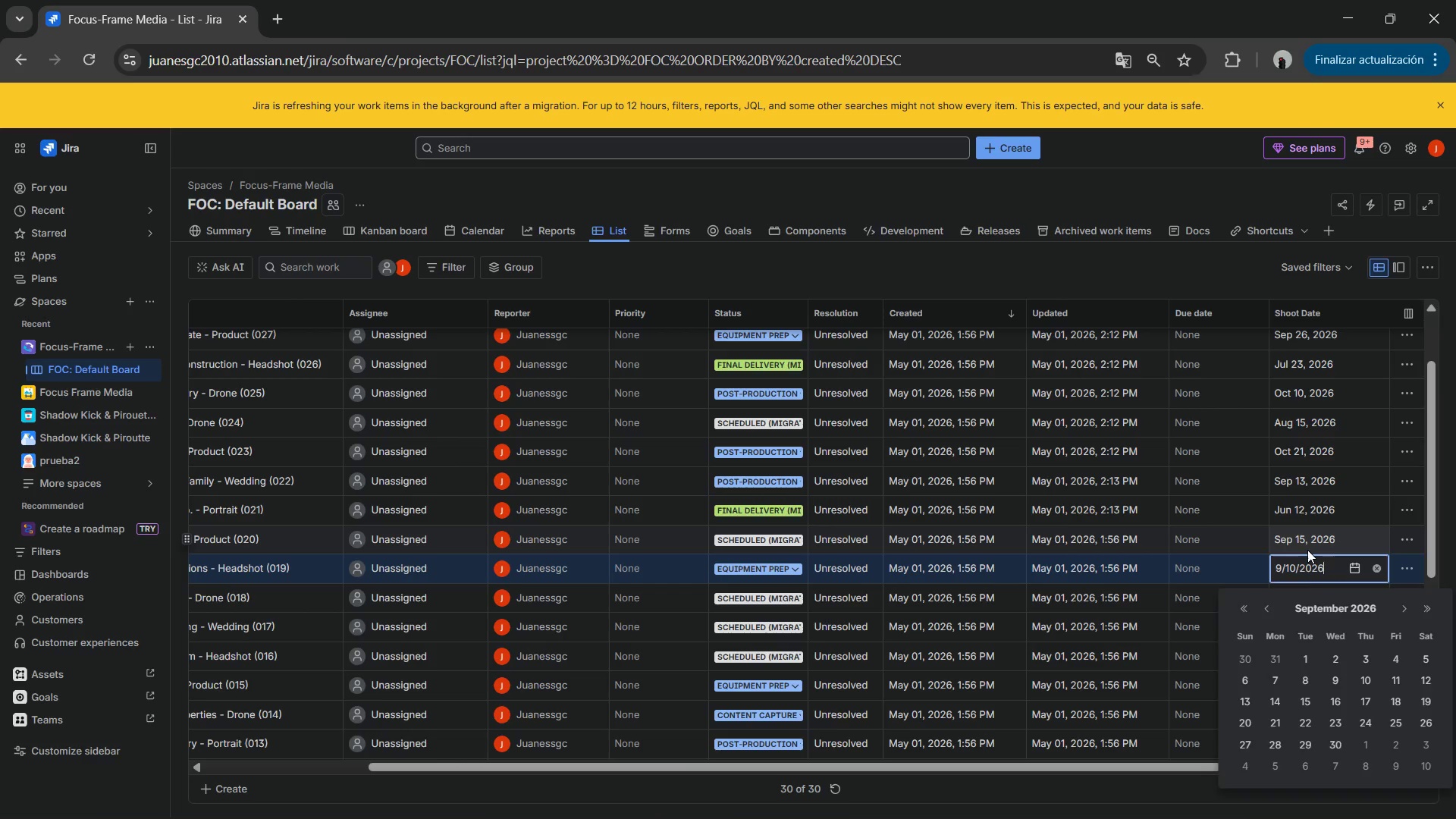 
key(NumpadEnter)
 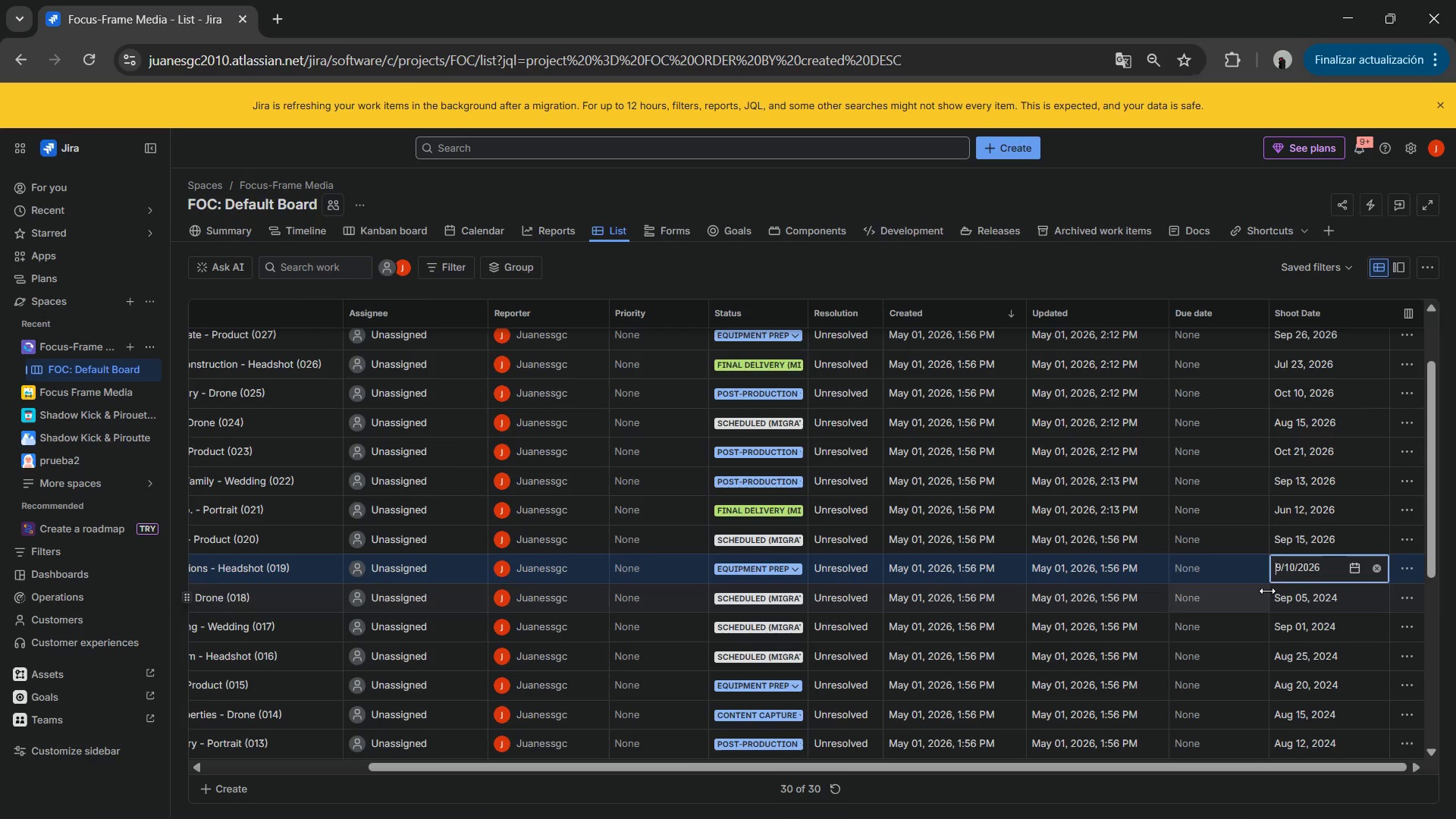 
left_click([1288, 594])
 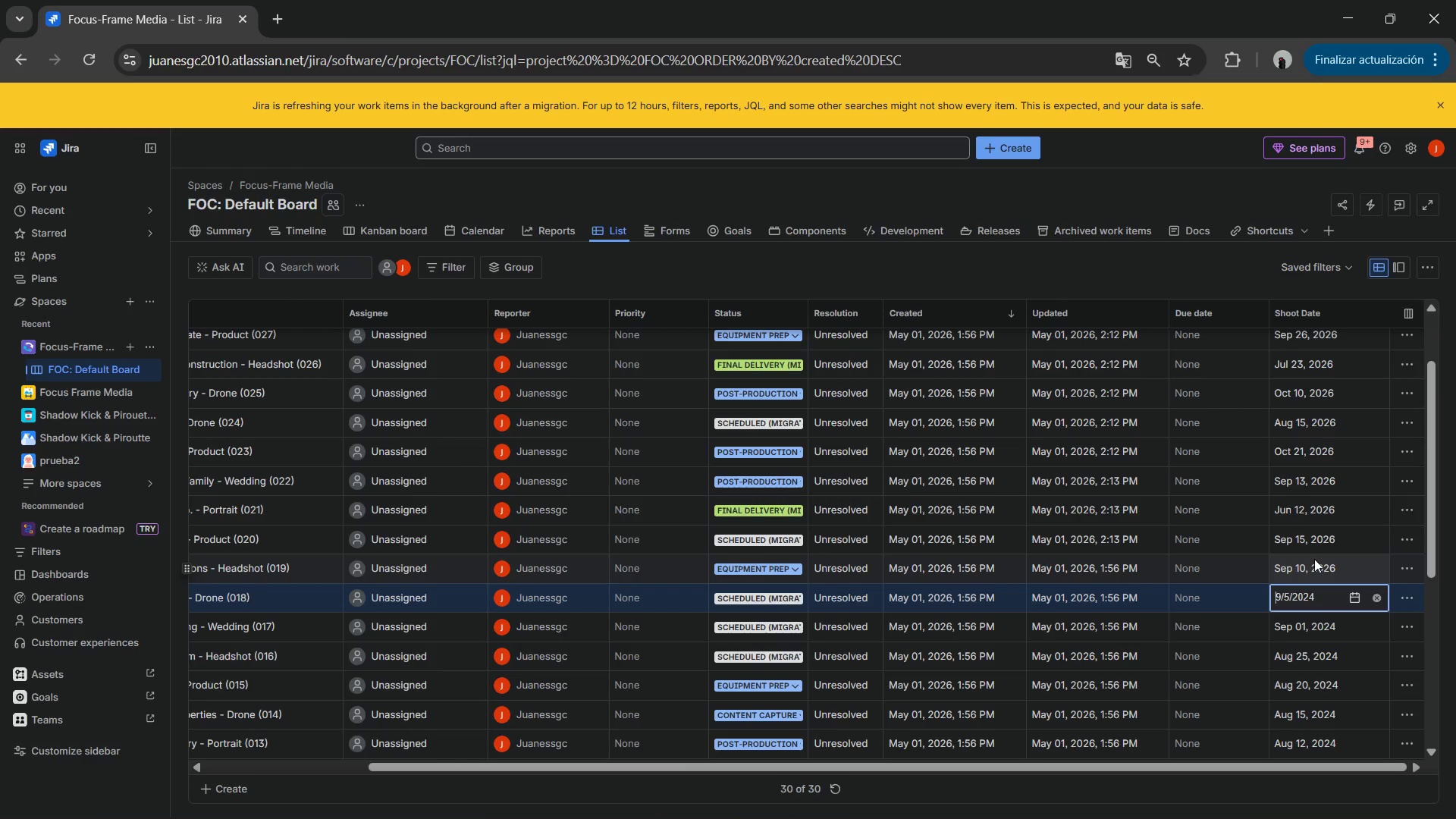 
key(Numpad9)
 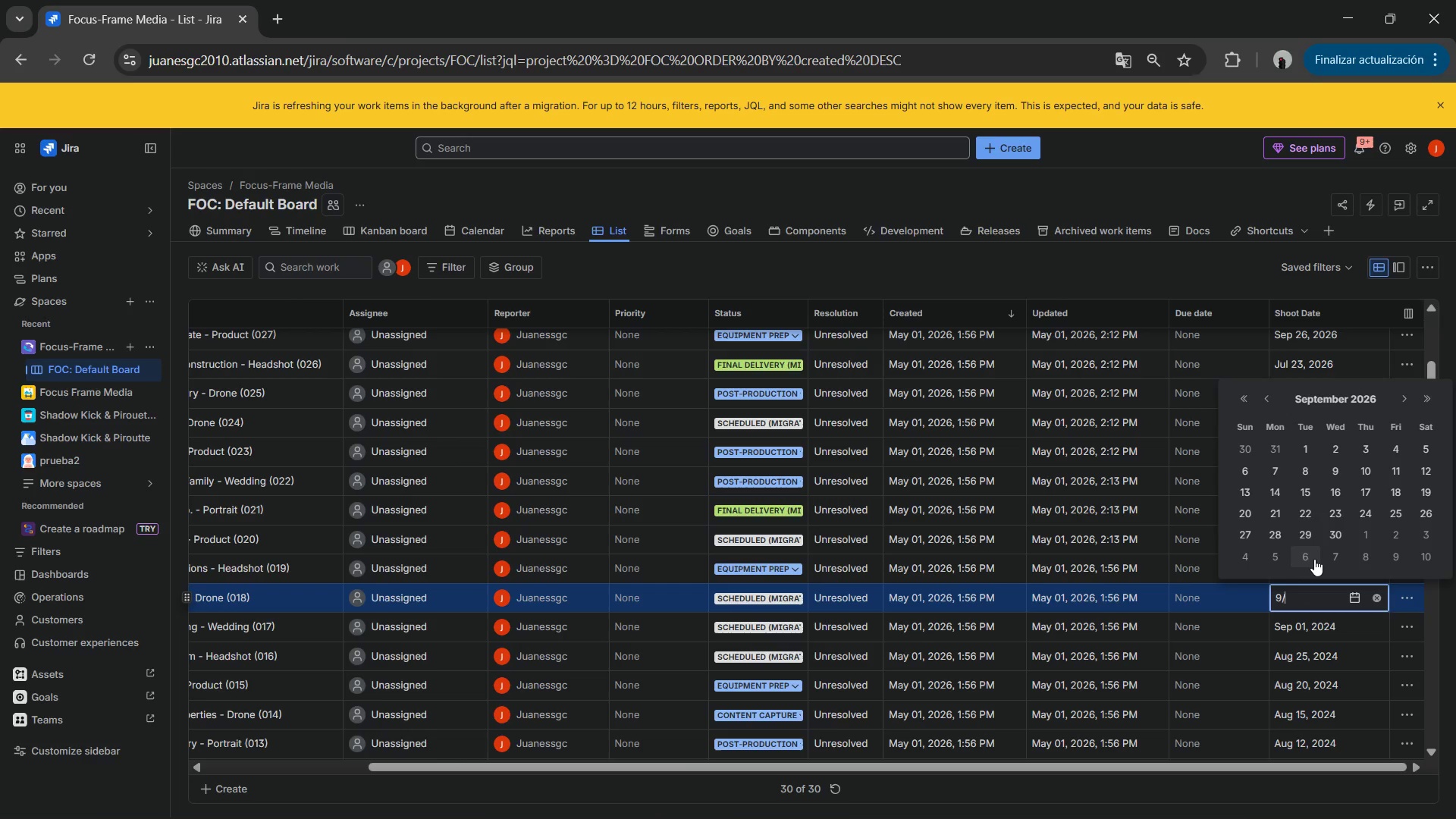 
key(NumpadDivide)
 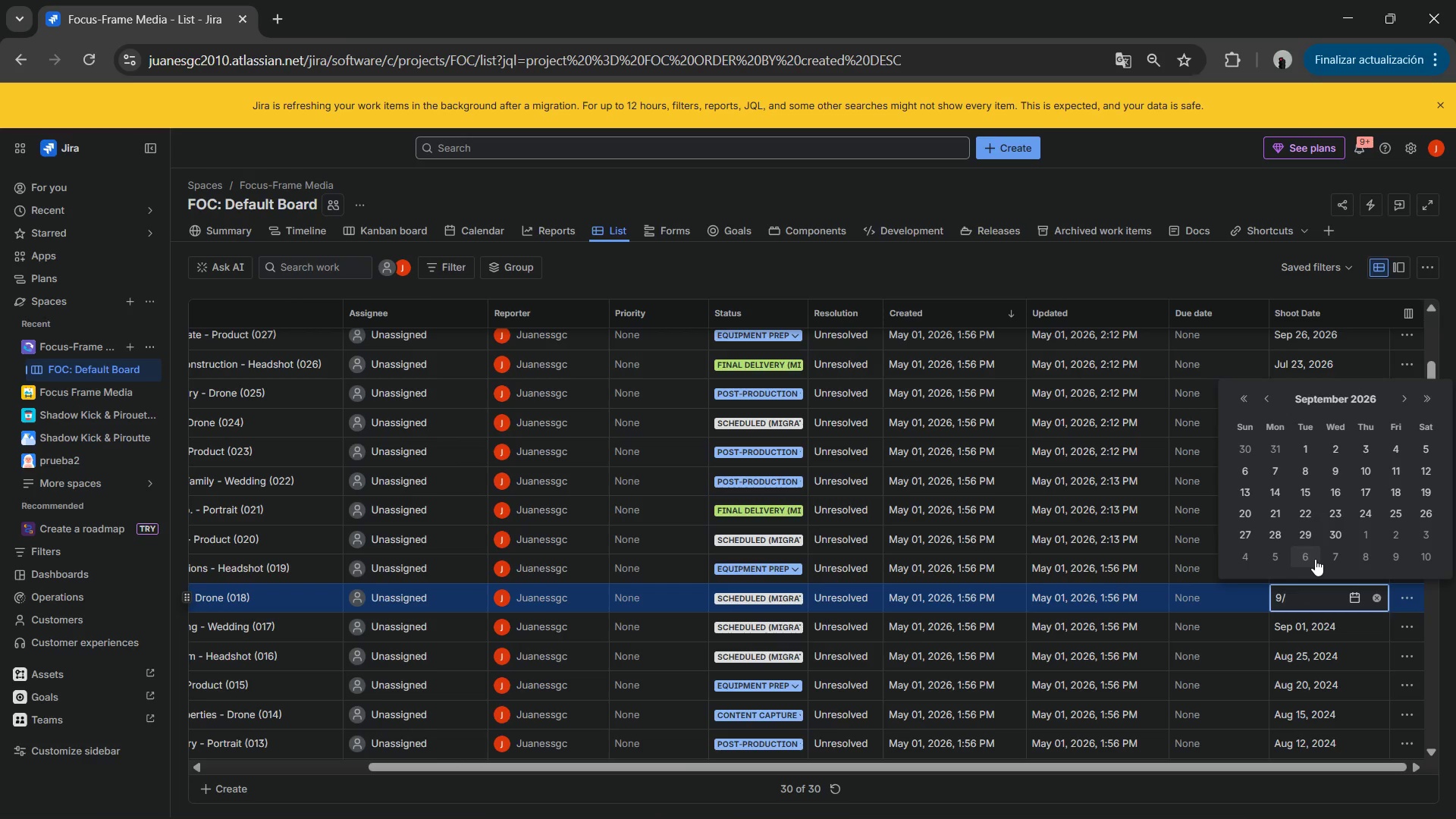 
key(Numpad5)
 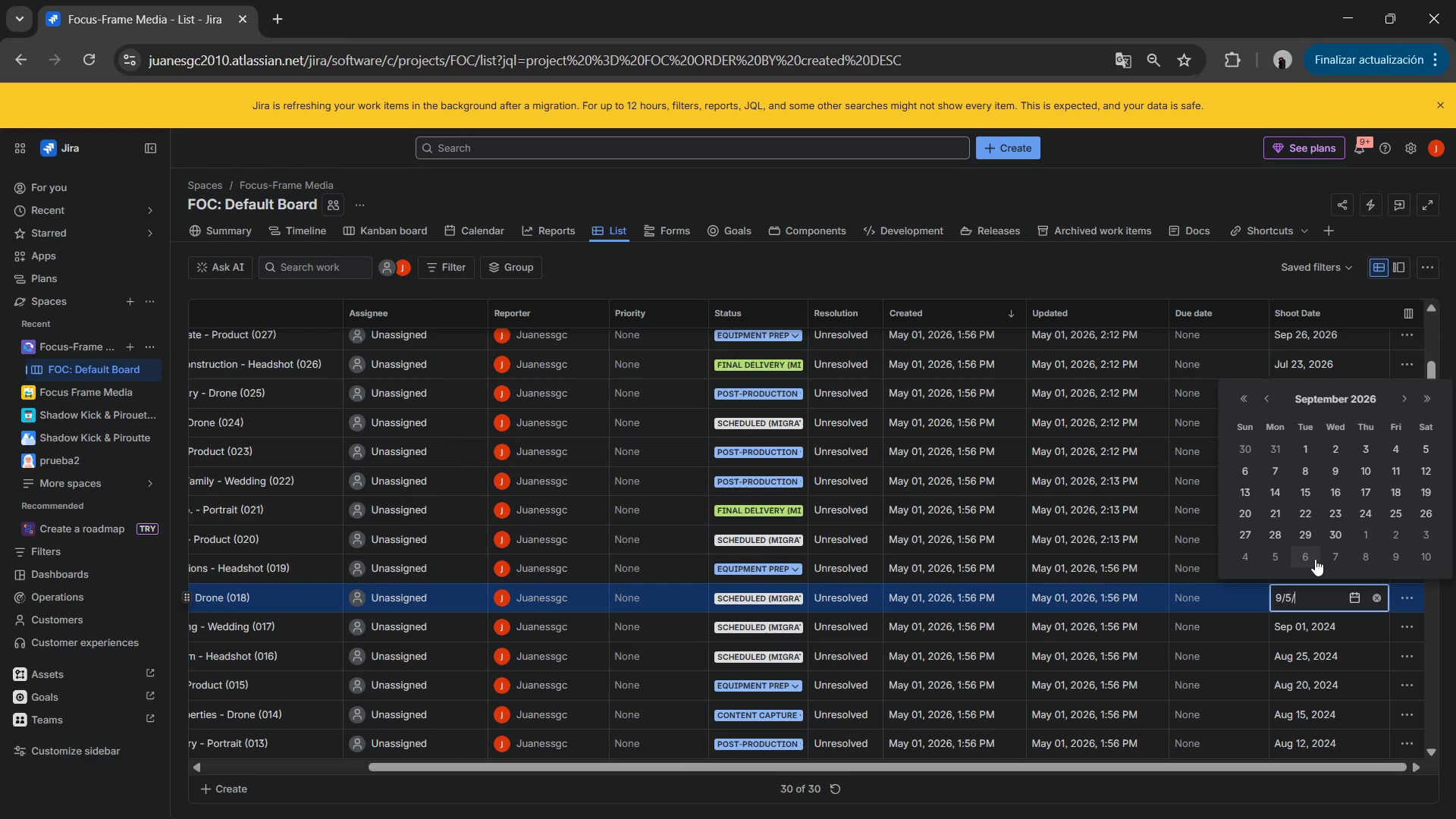 
key(NumpadDivide)
 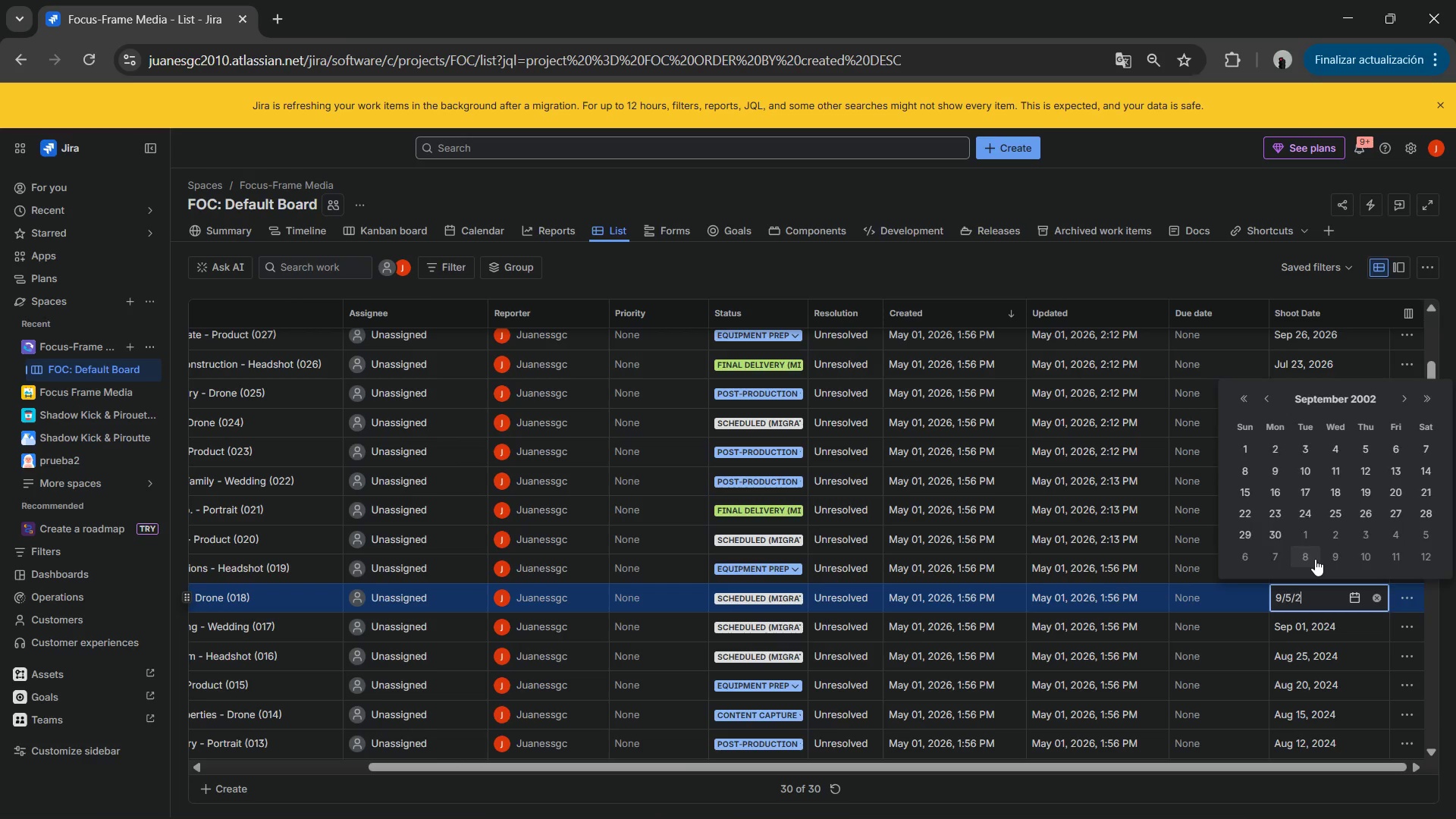 
key(Numpad2)
 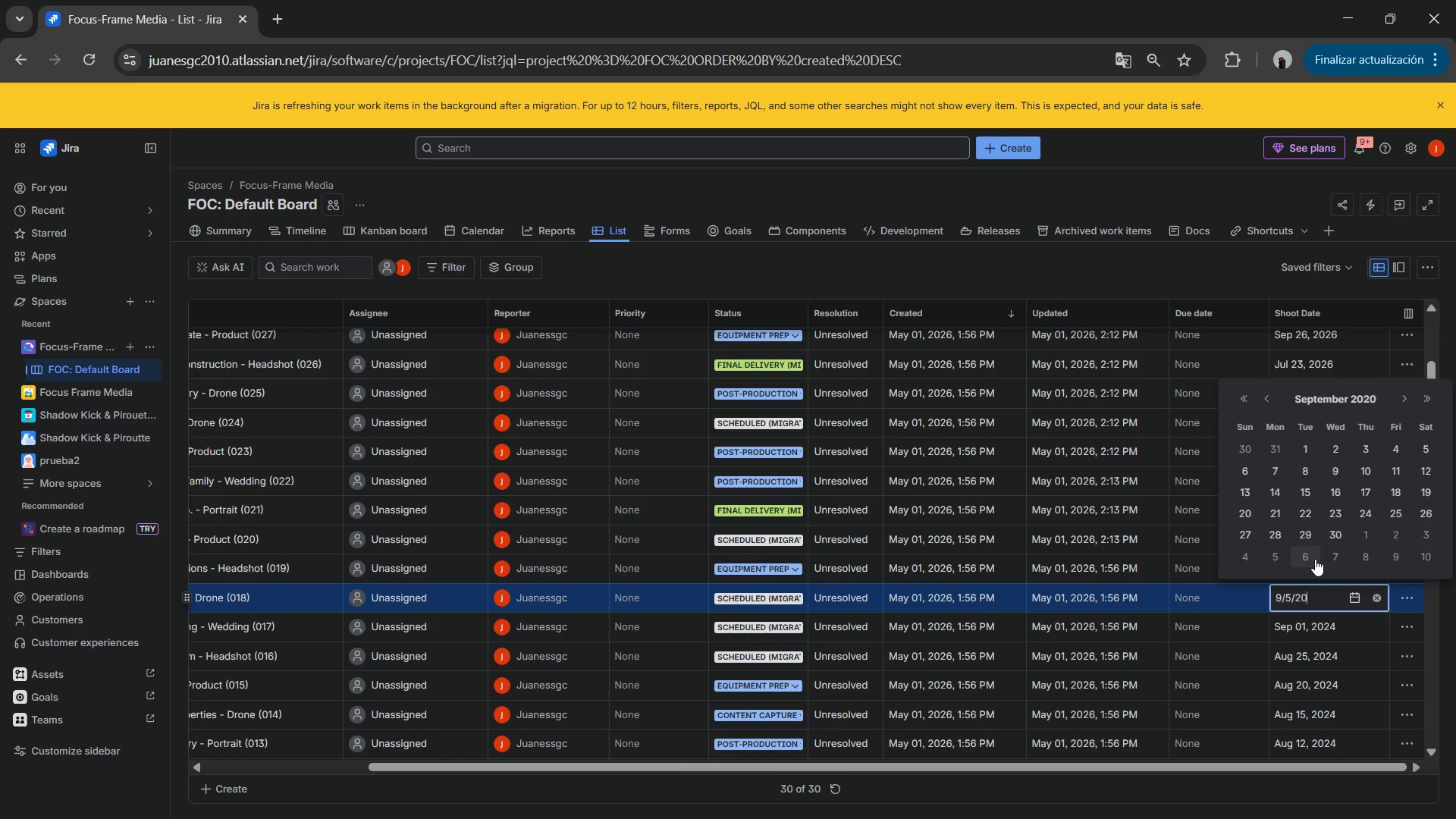 
key(Numpad0)
 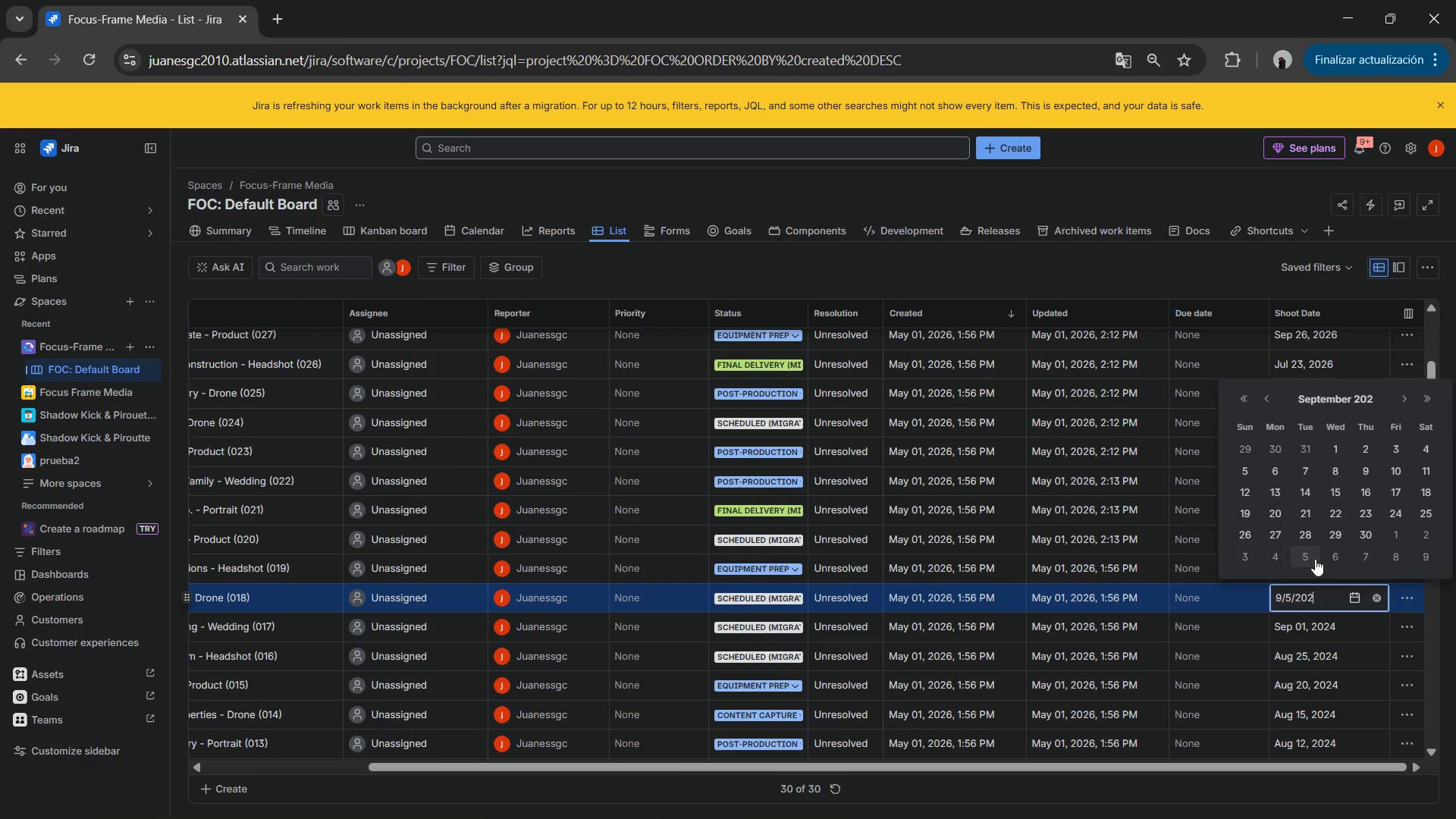 
key(Numpad2)
 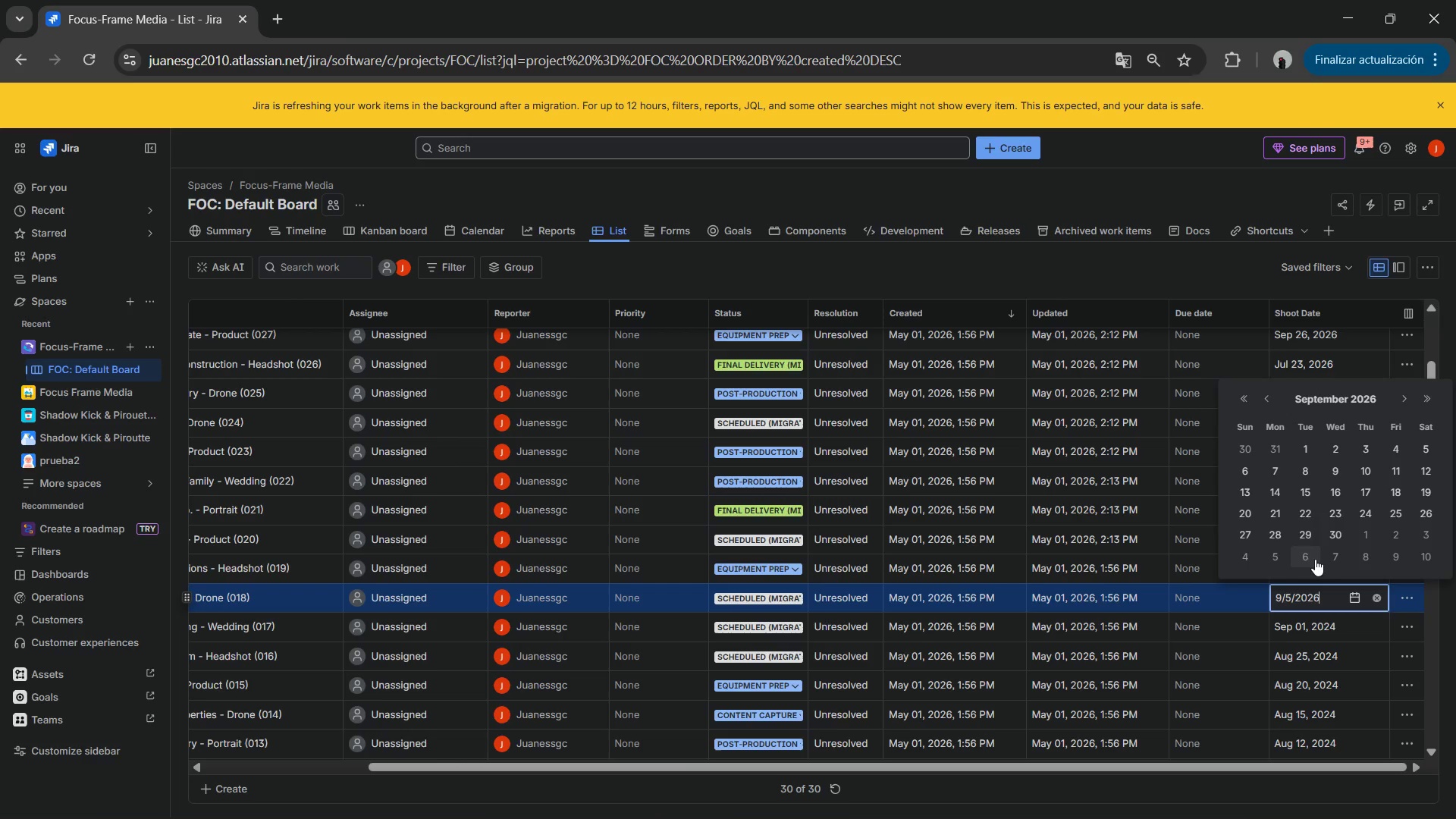 
key(Numpad6)
 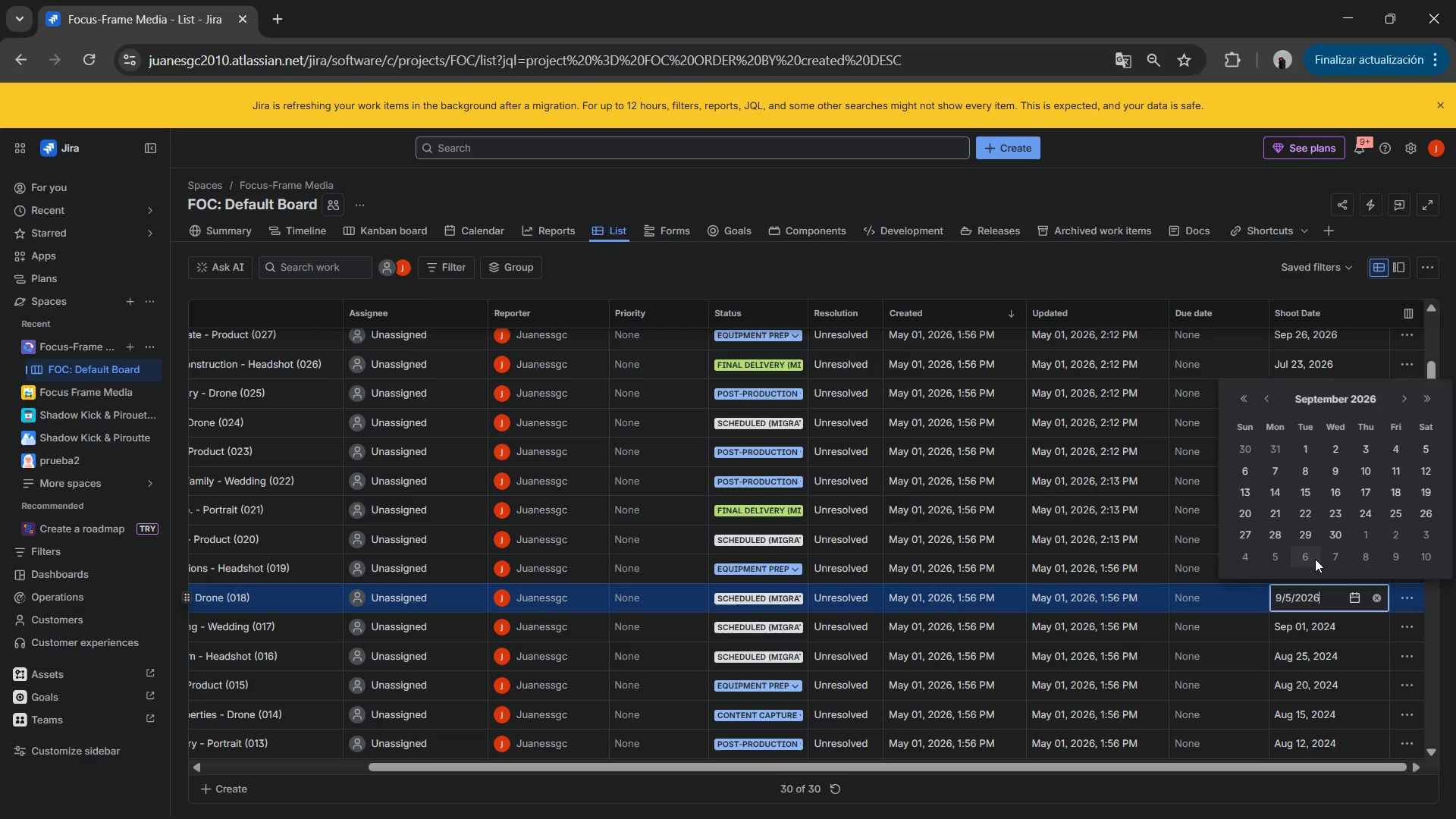 
key(NumpadEnter)
 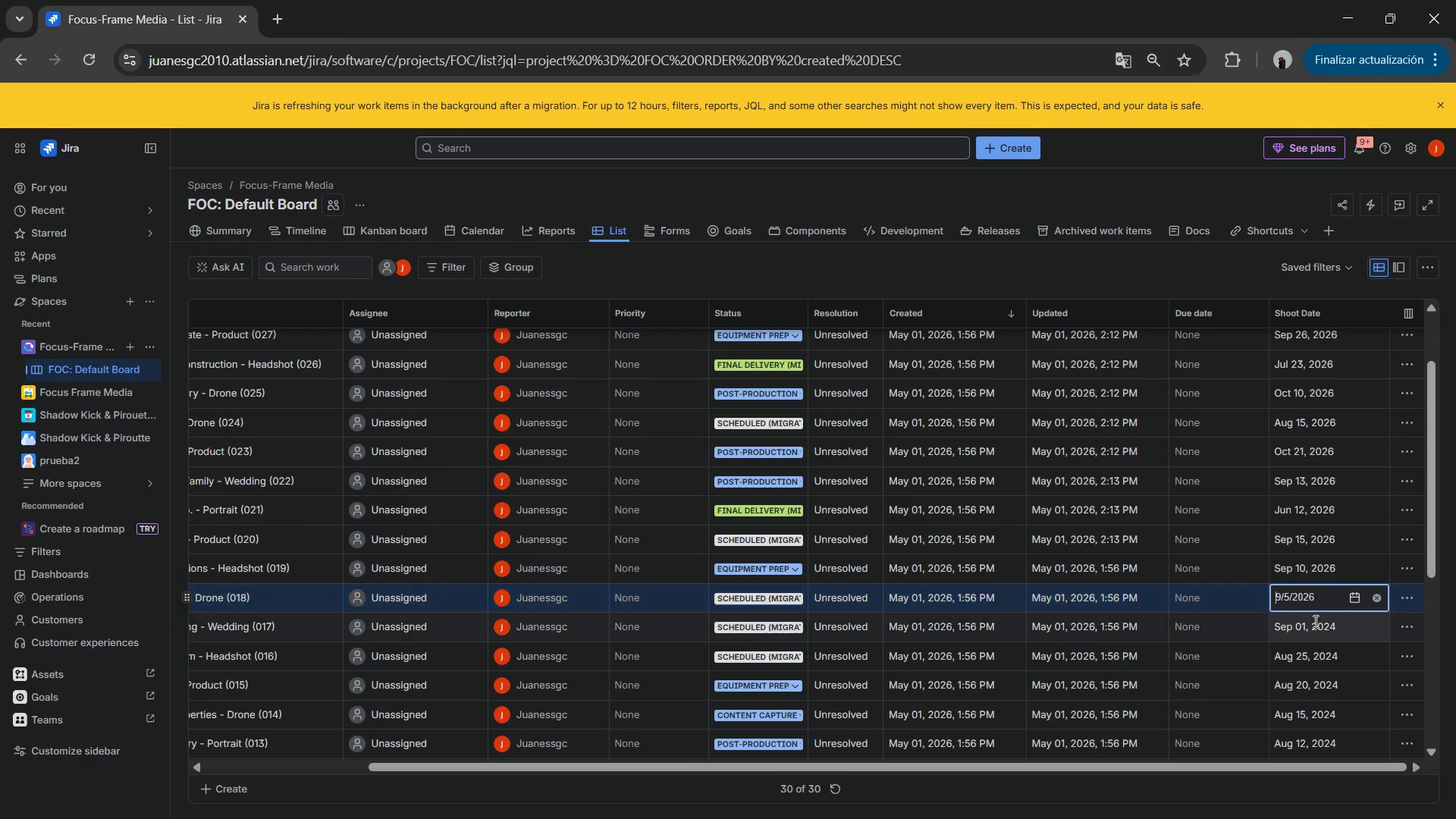 
left_click([1312, 621])
 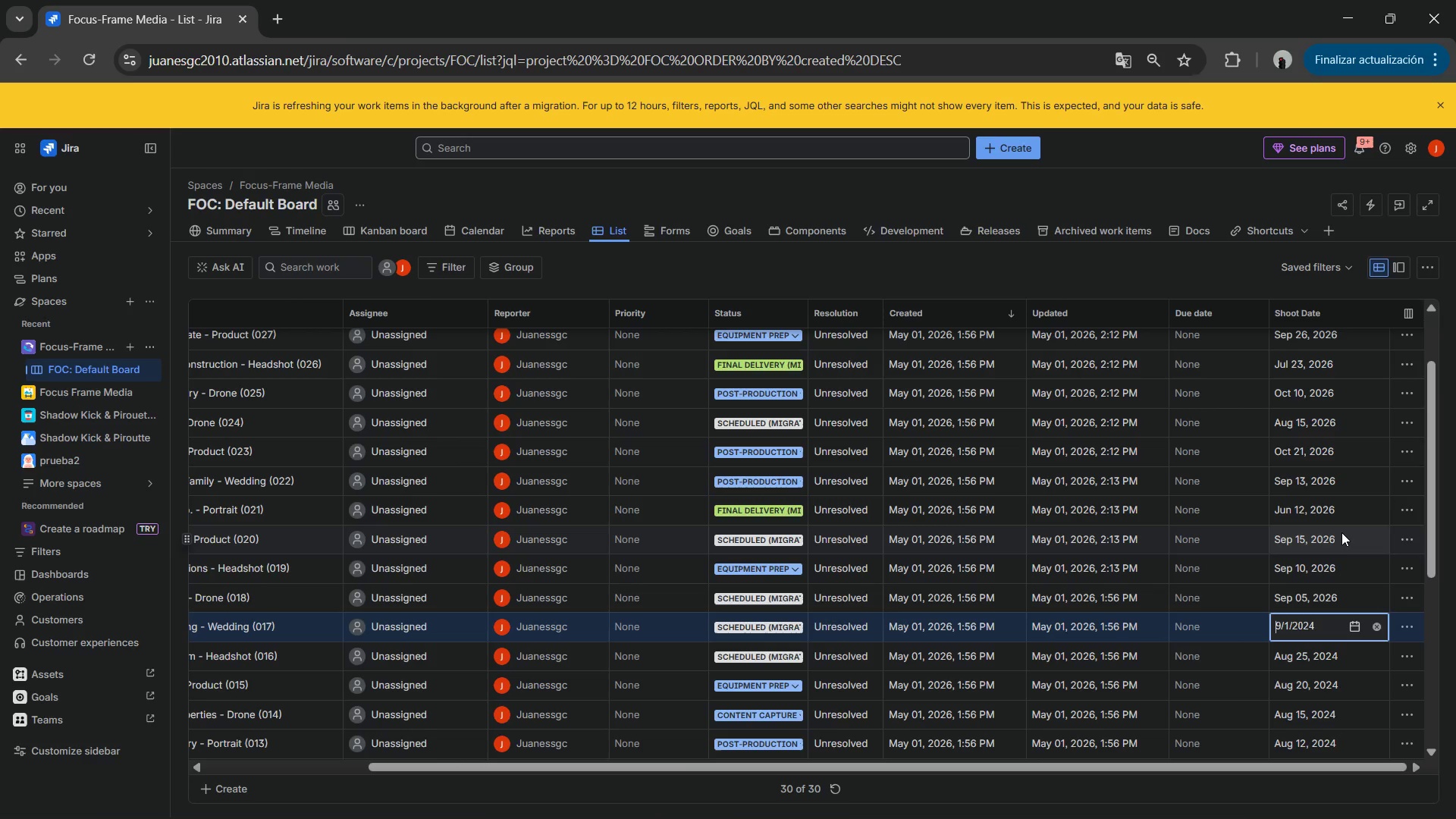 
key(Numpad9)
 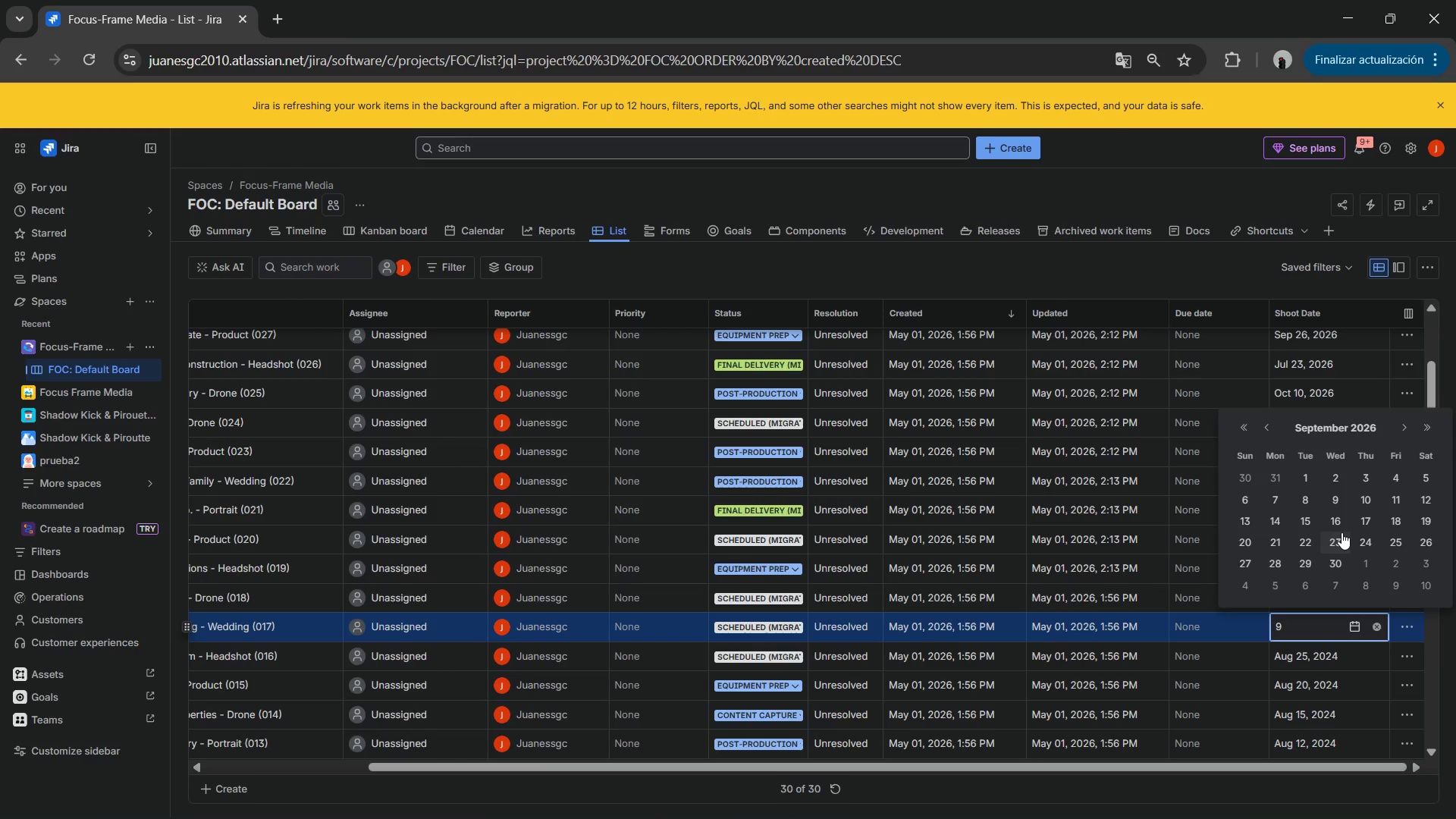 
key(NumpadDivide)
 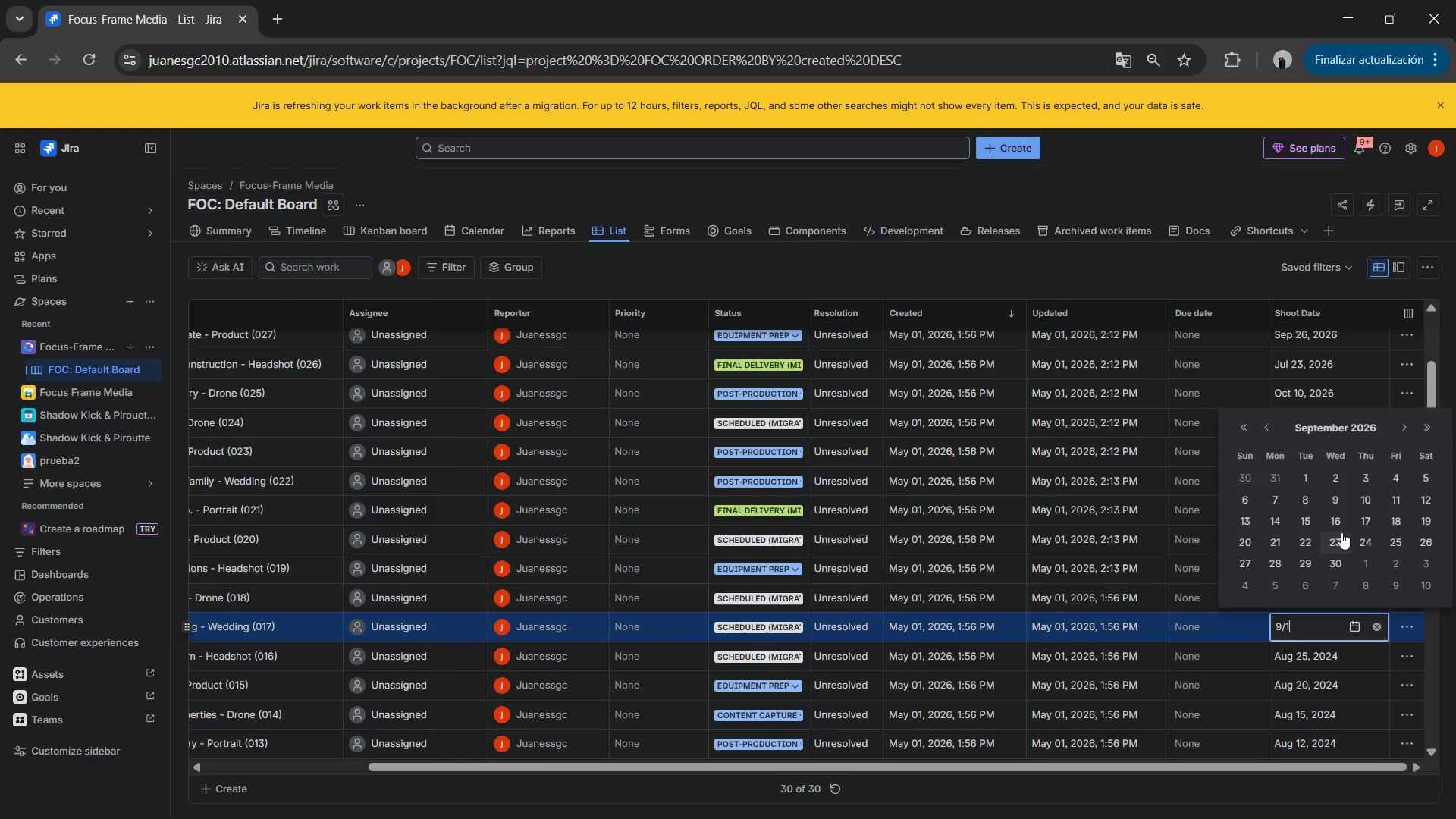 
key(Numpad1)
 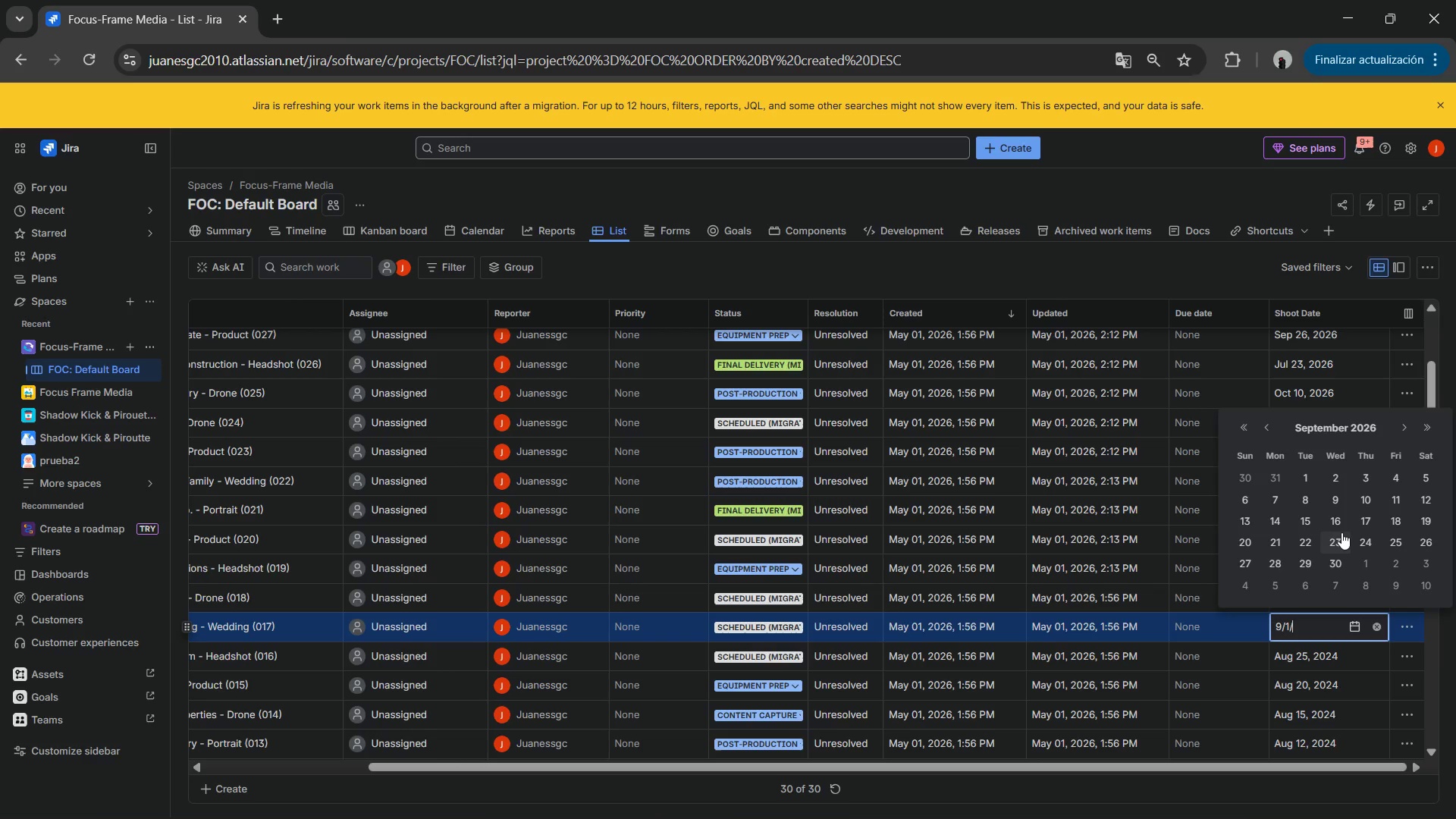 
key(NumpadDivide)
 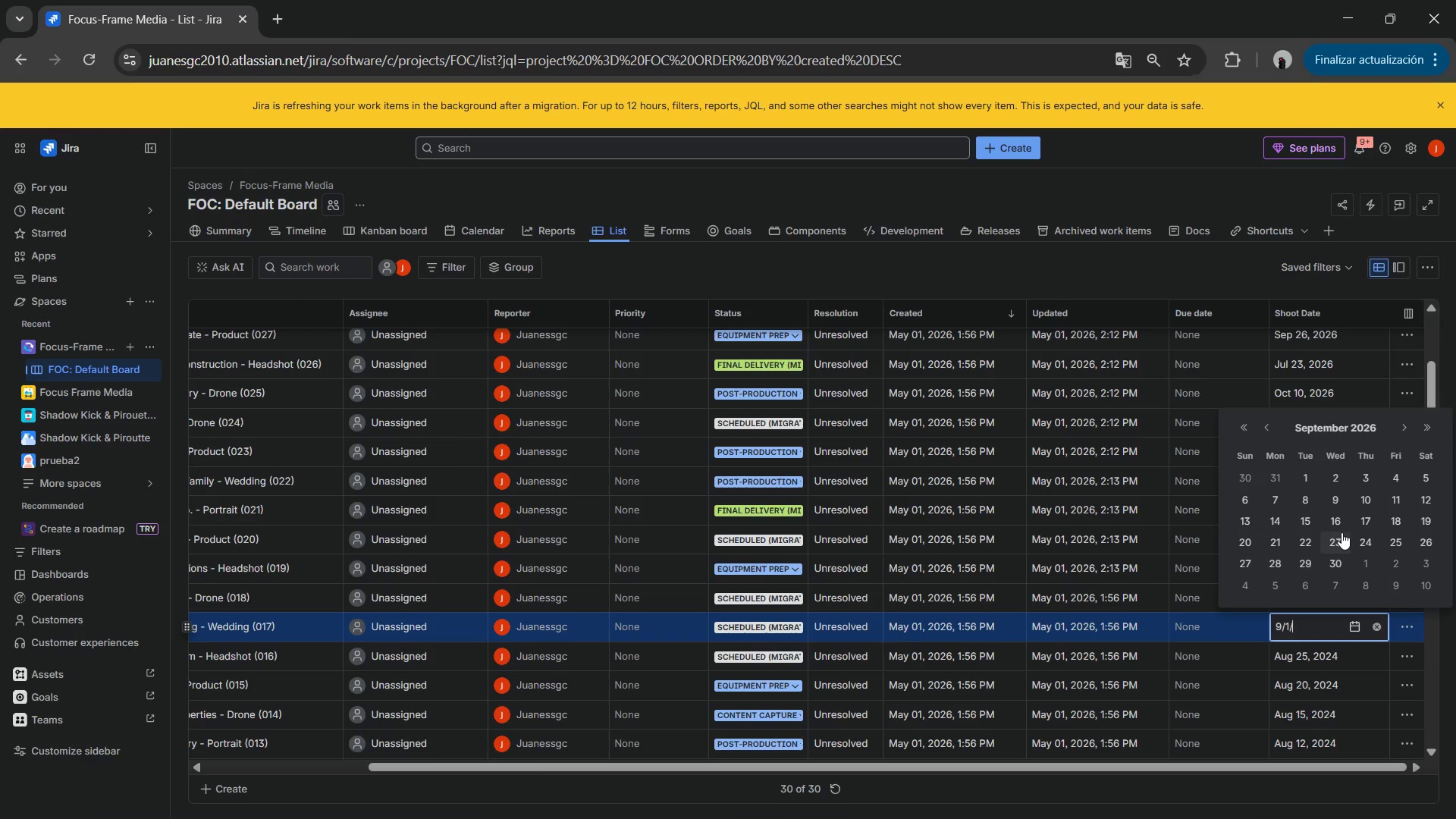 
key(Numpad2)
 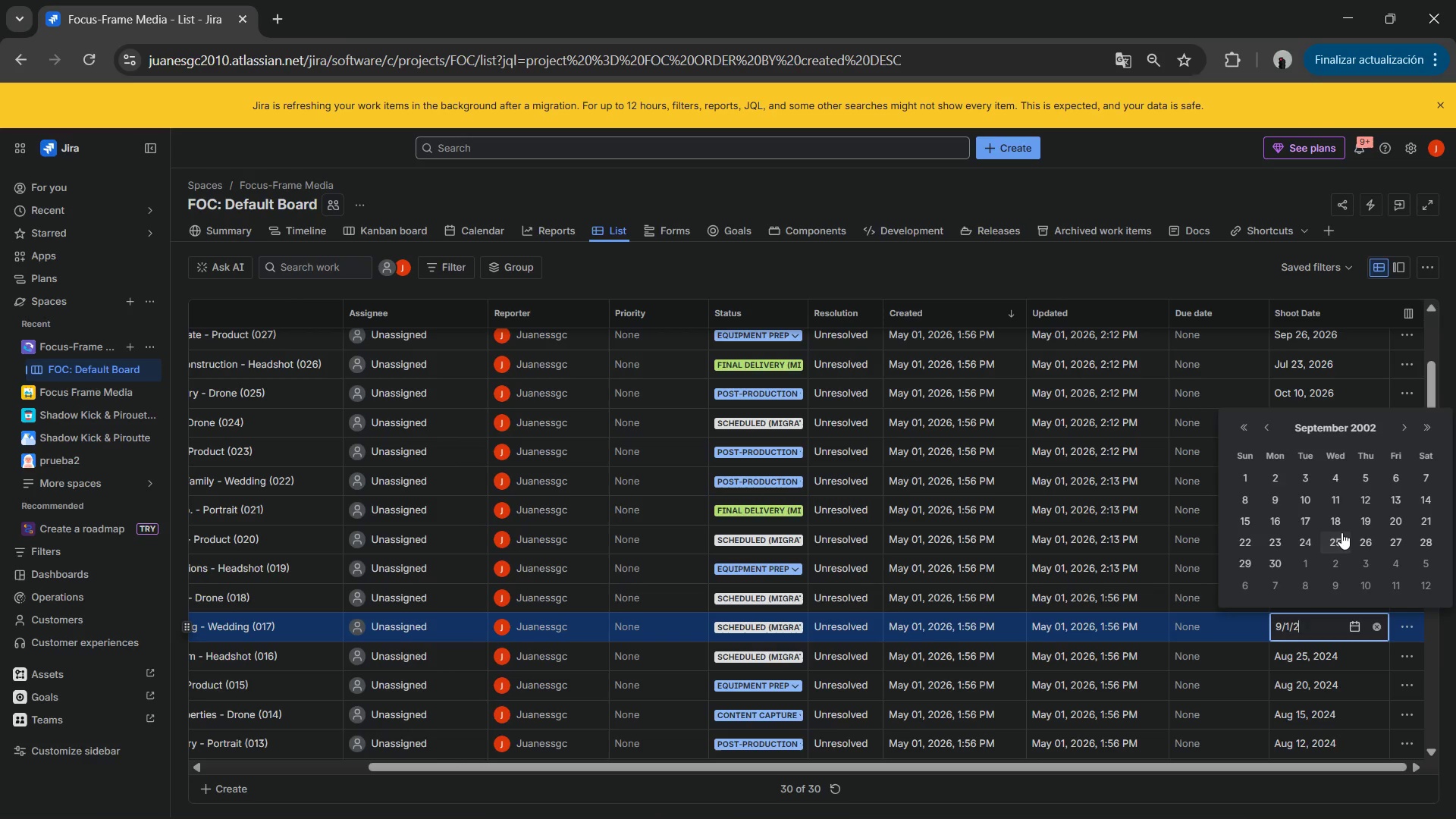 
key(Numpad0)
 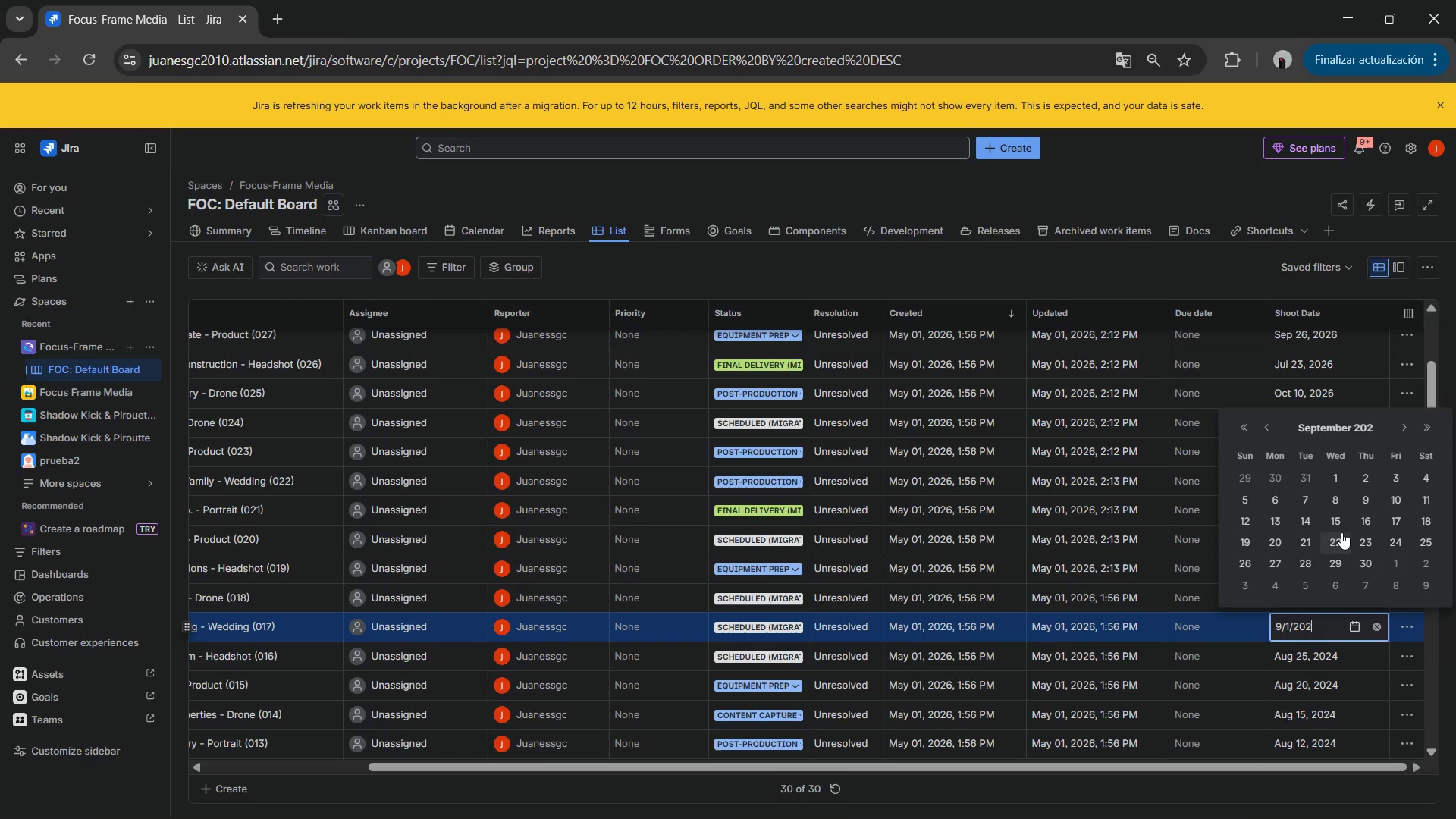 
key(Numpad2)
 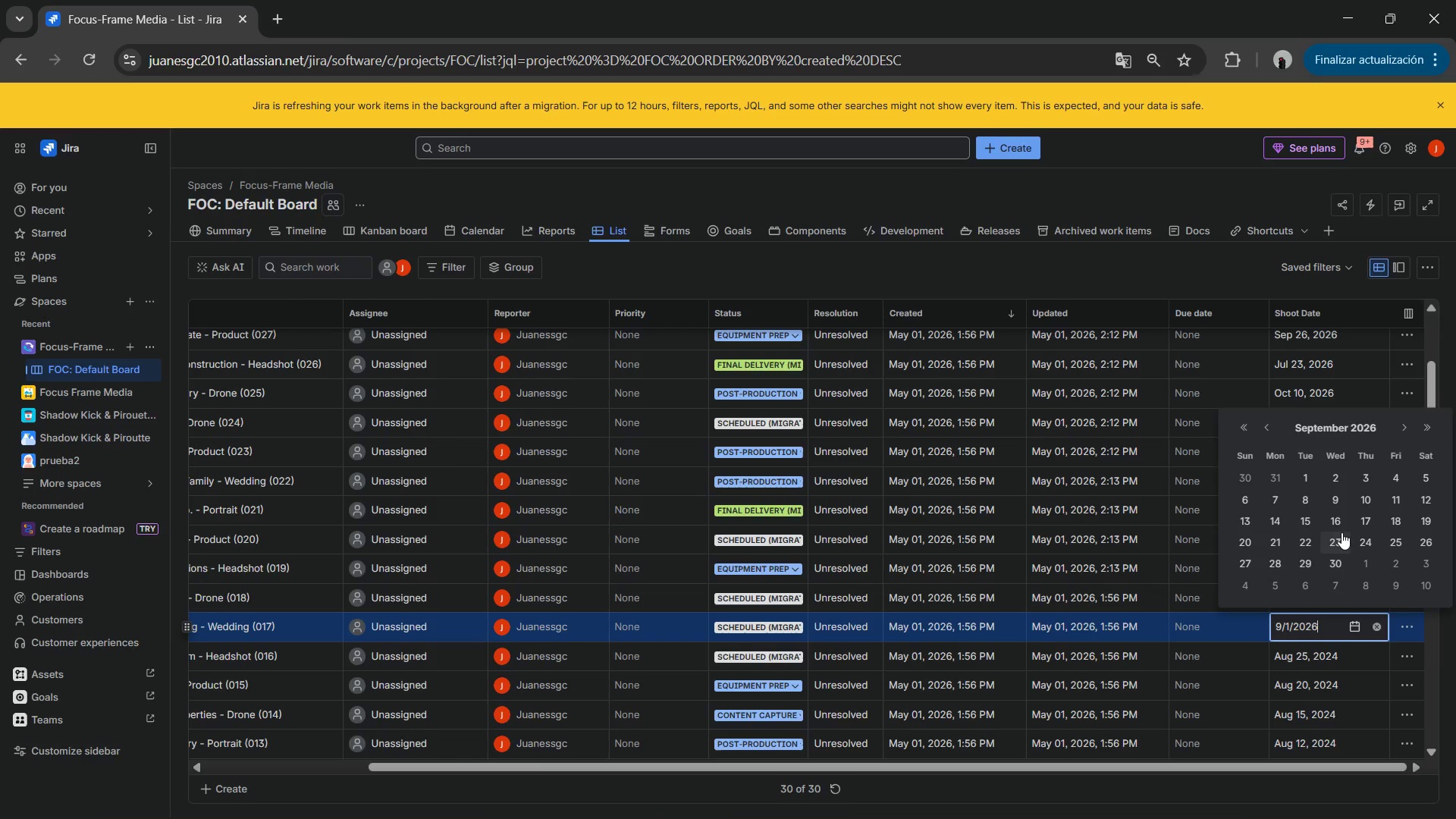 
key(Numpad6)
 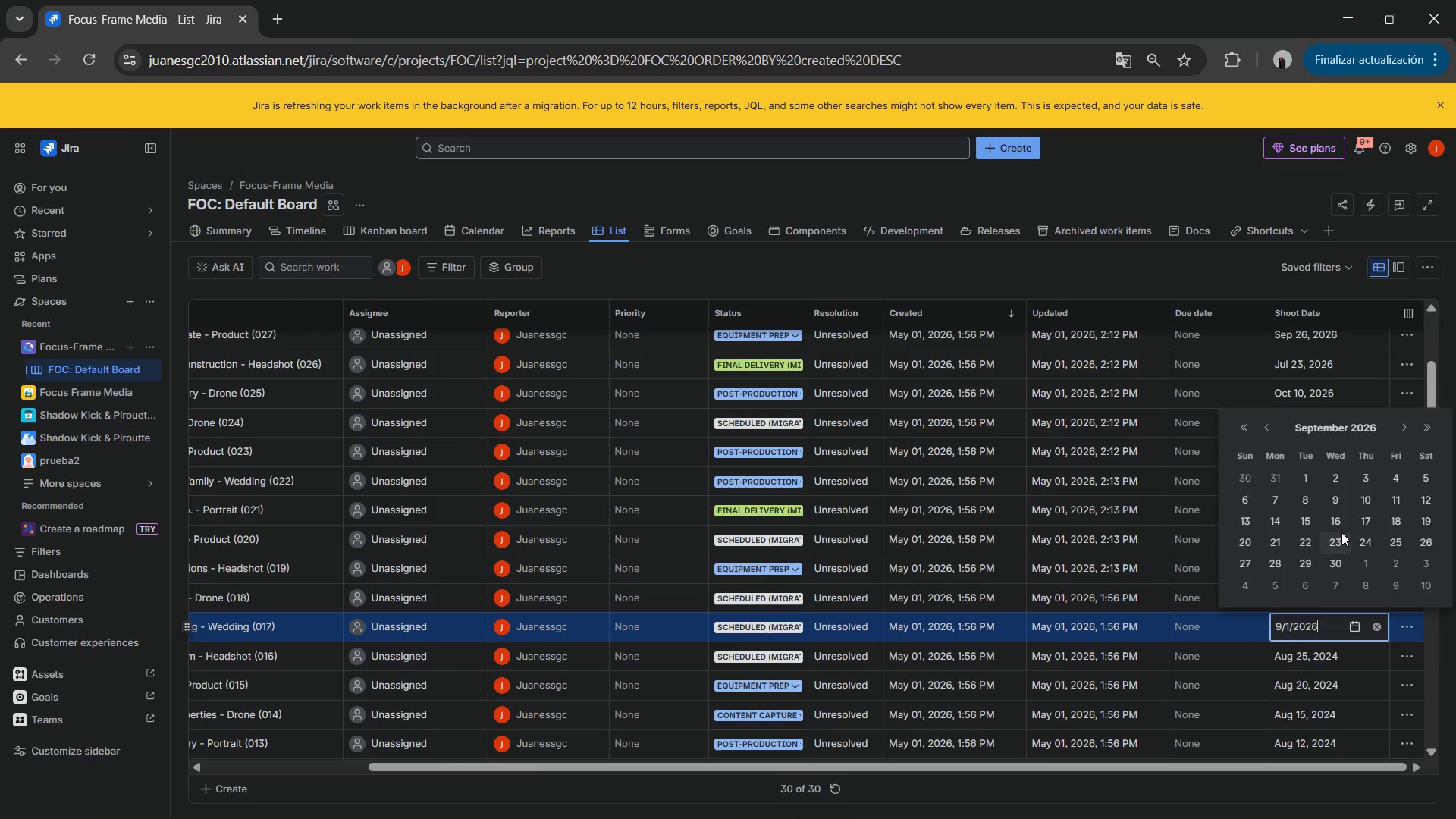 
key(NumpadEnter)
 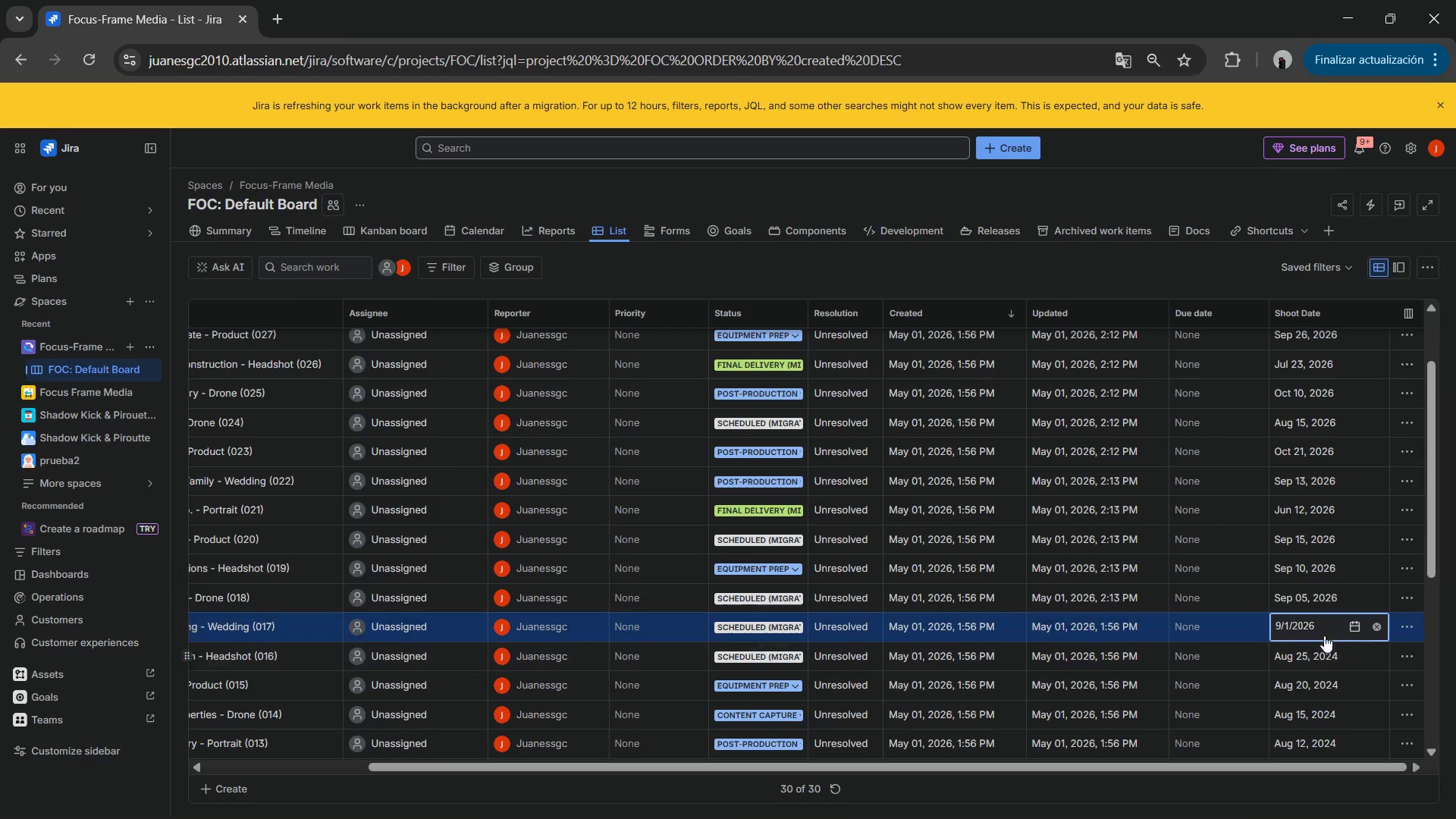 
left_click([1306, 660])
 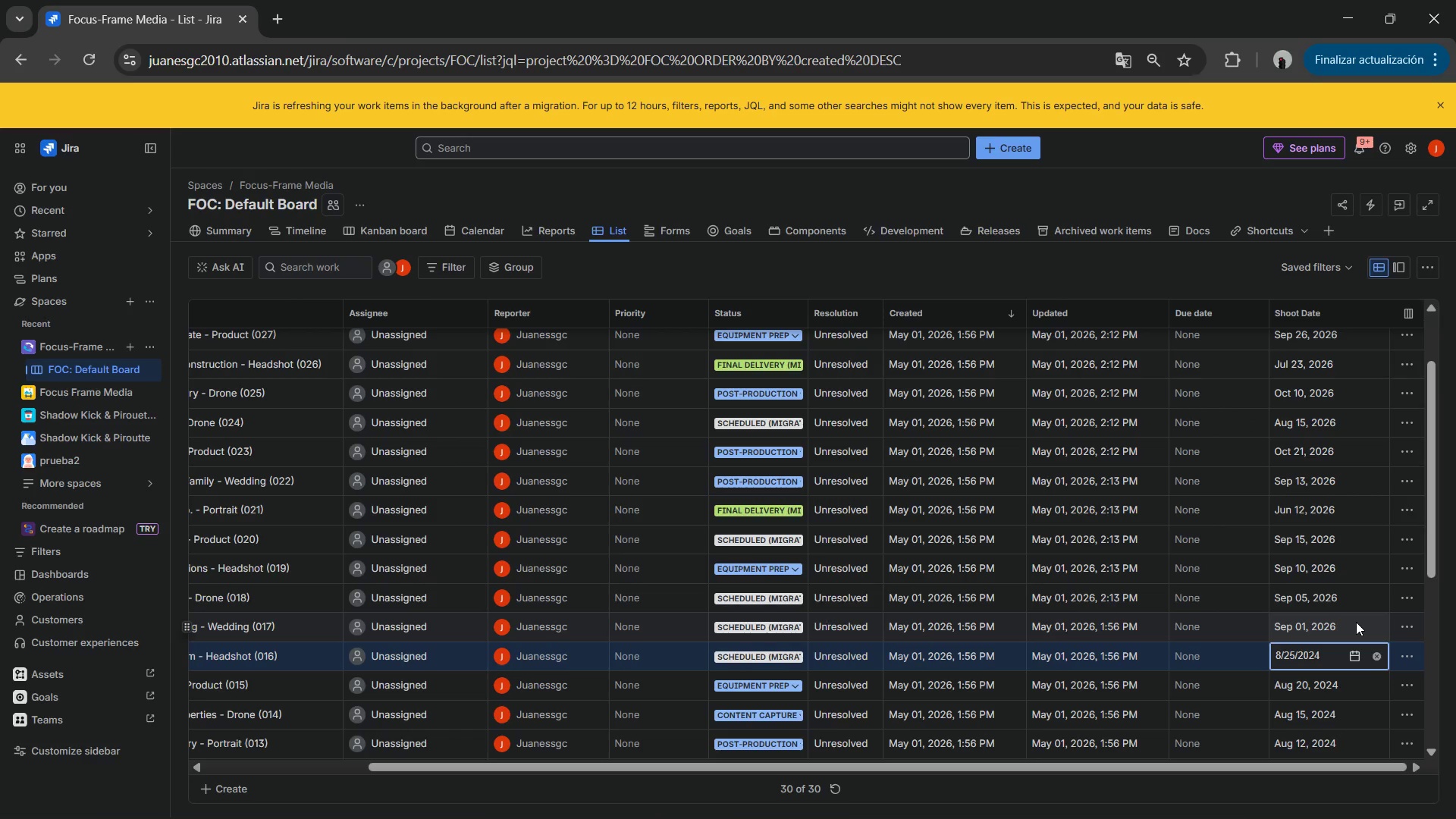 
key(Numpad8)
 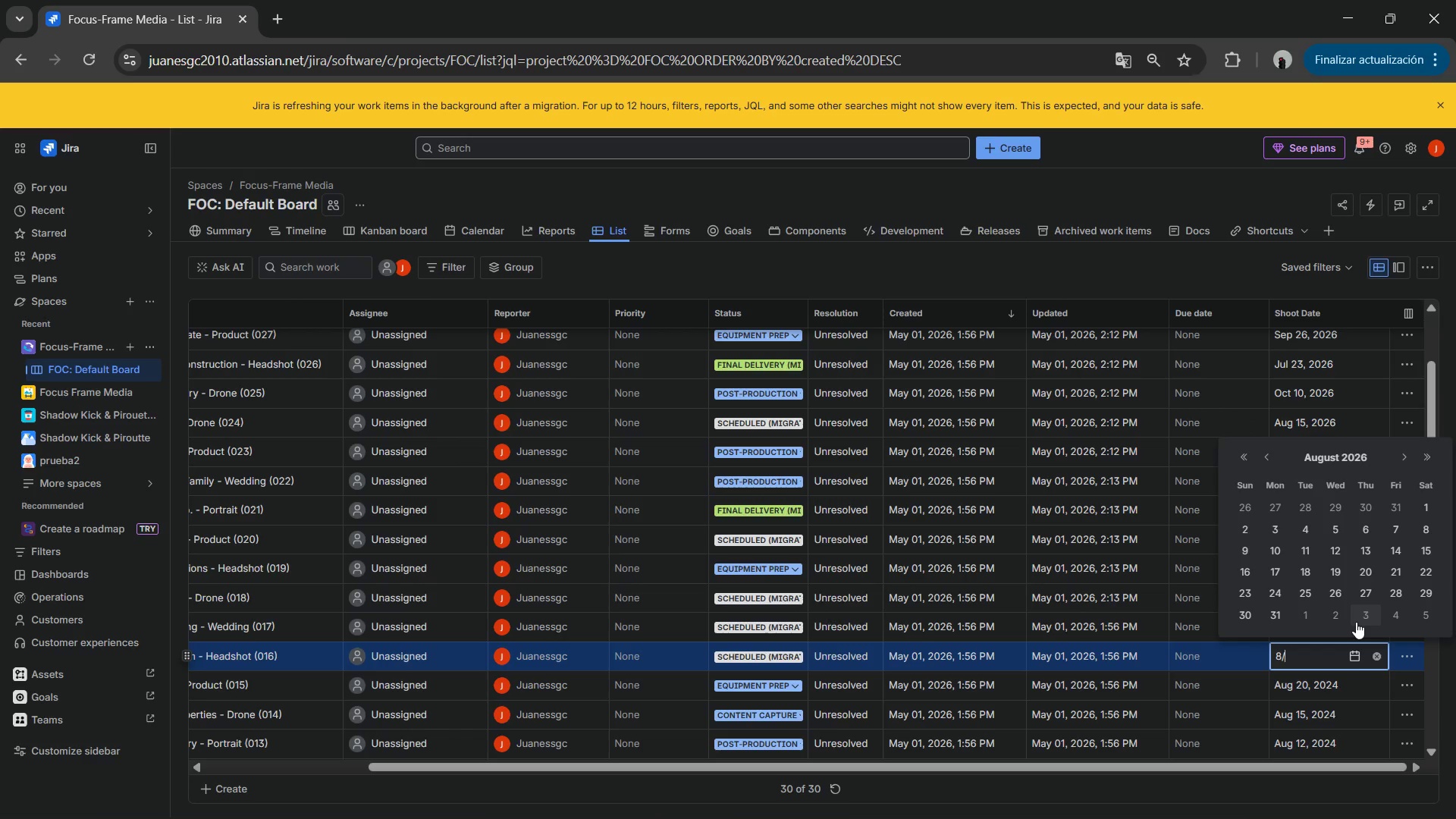 
key(NumpadDivide)
 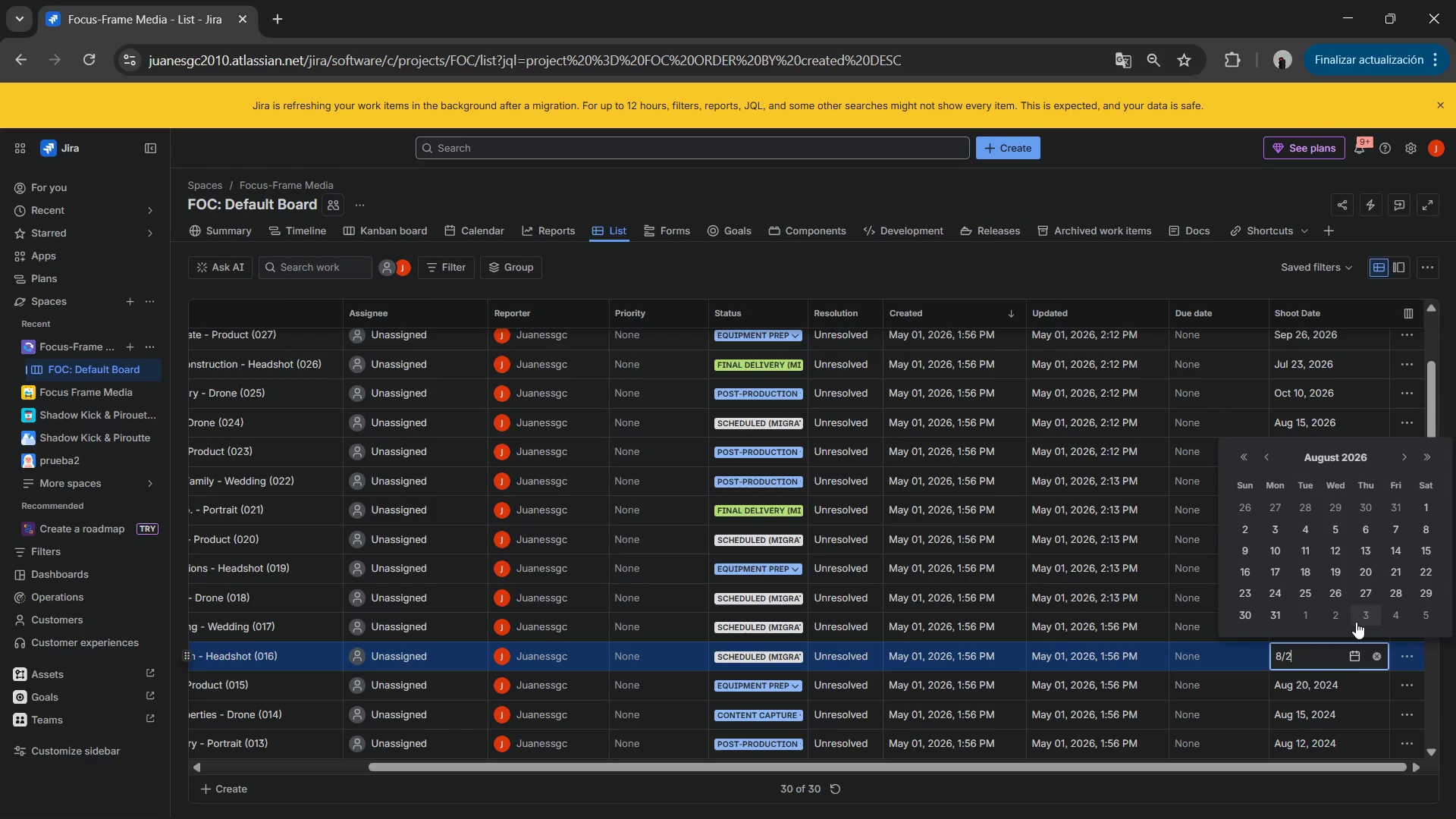 
key(Numpad2)
 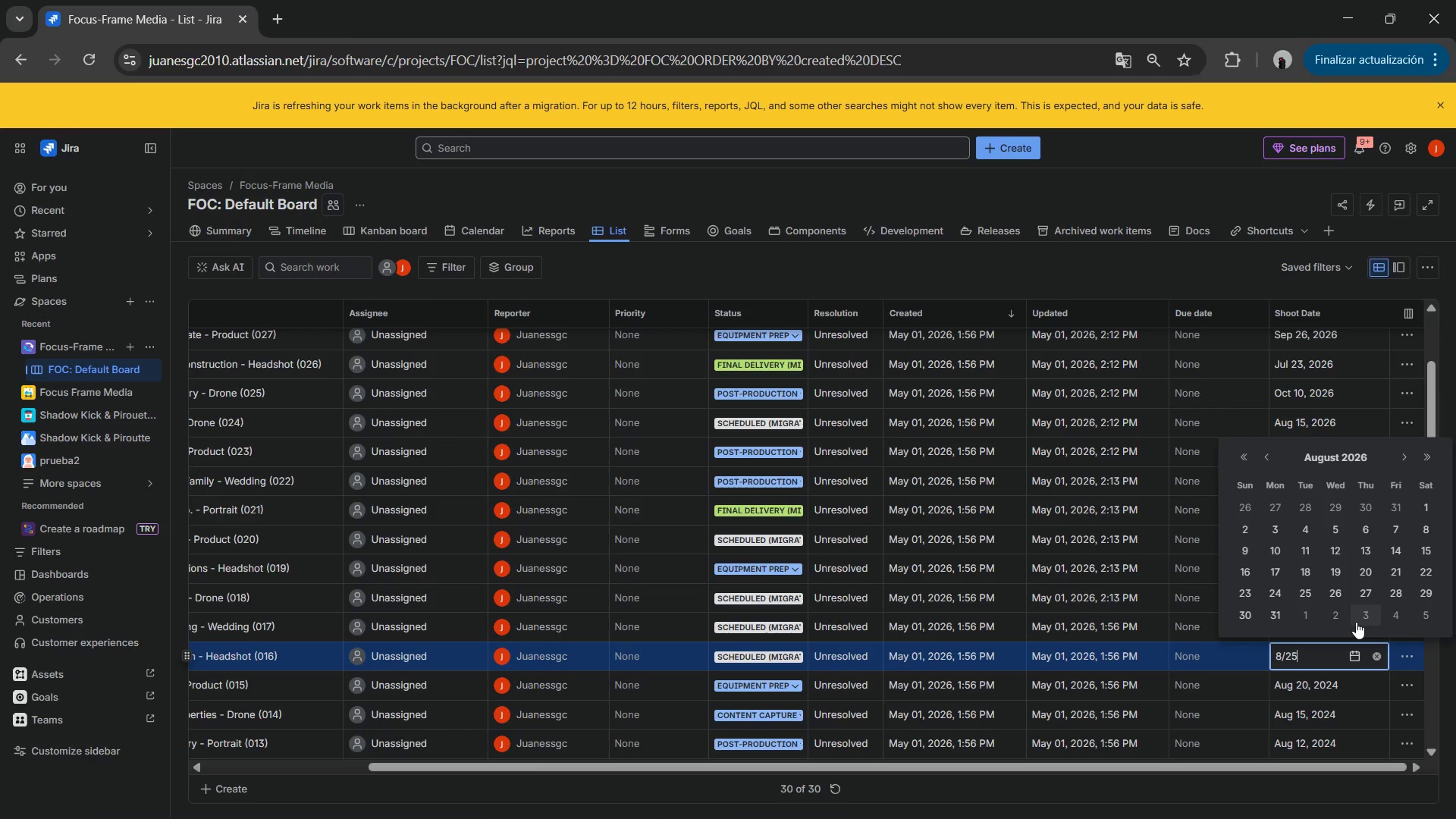 
key(Numpad5)
 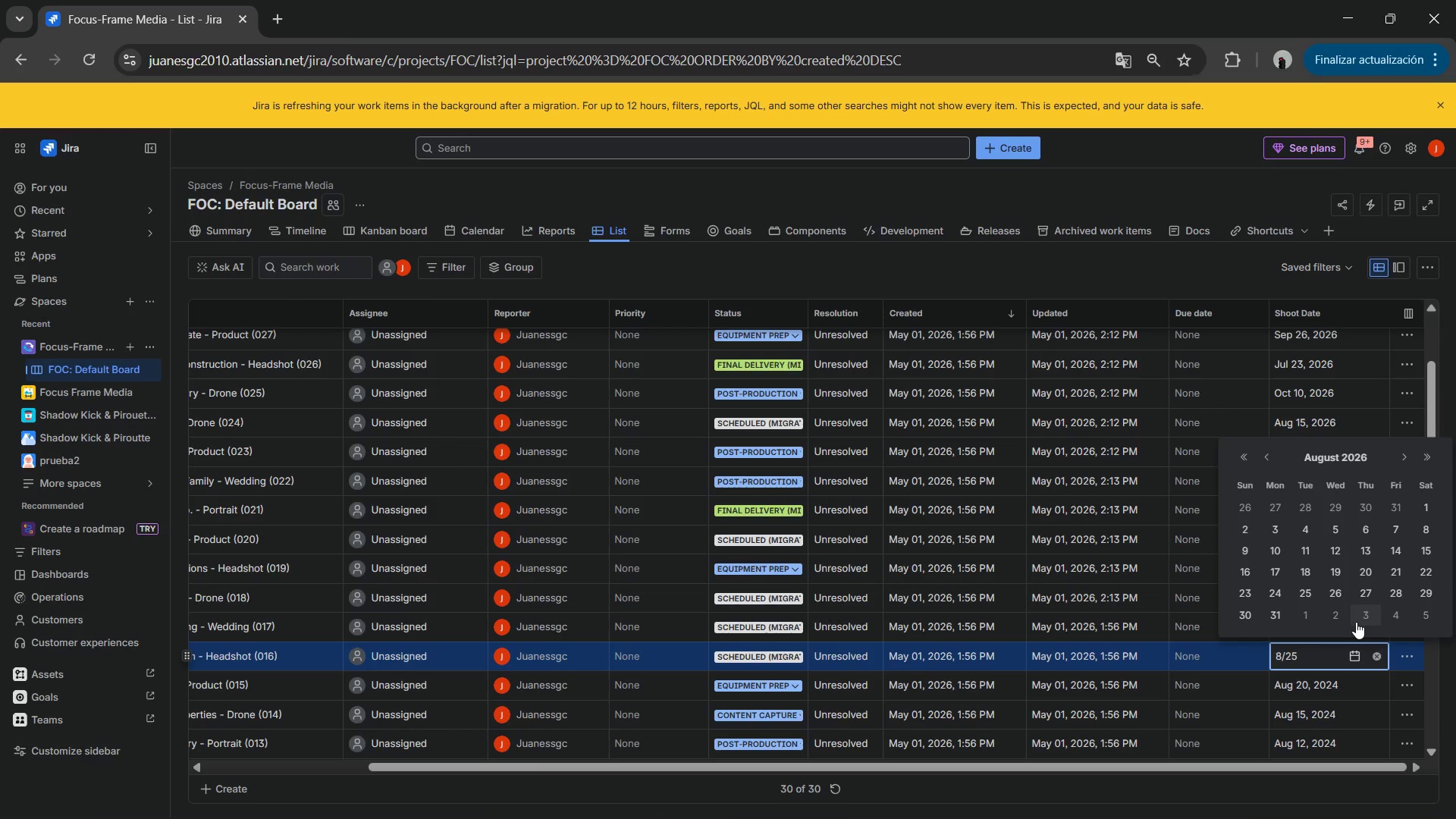 
key(NumpadDivide)
 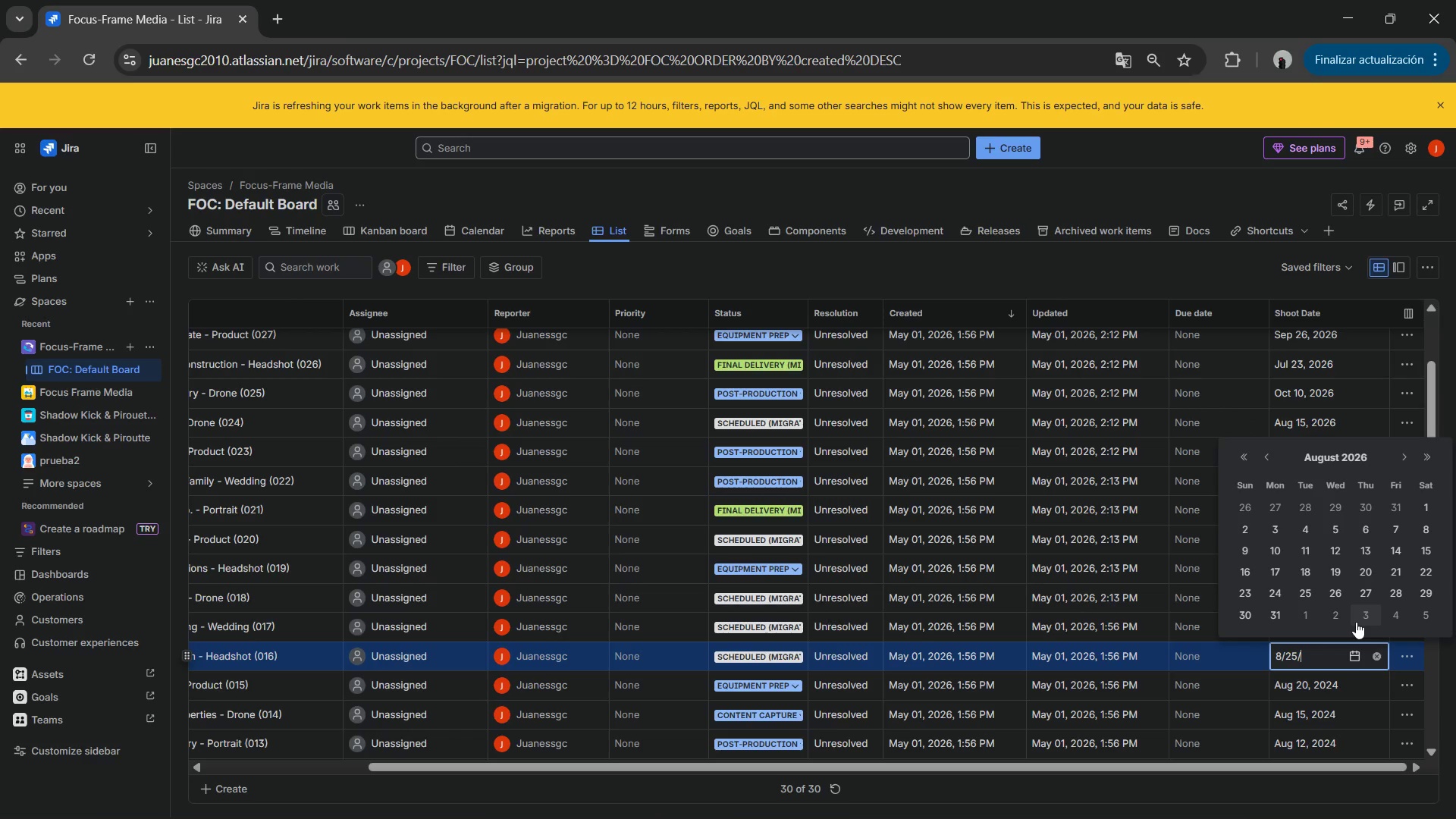 
key(Numpad2)
 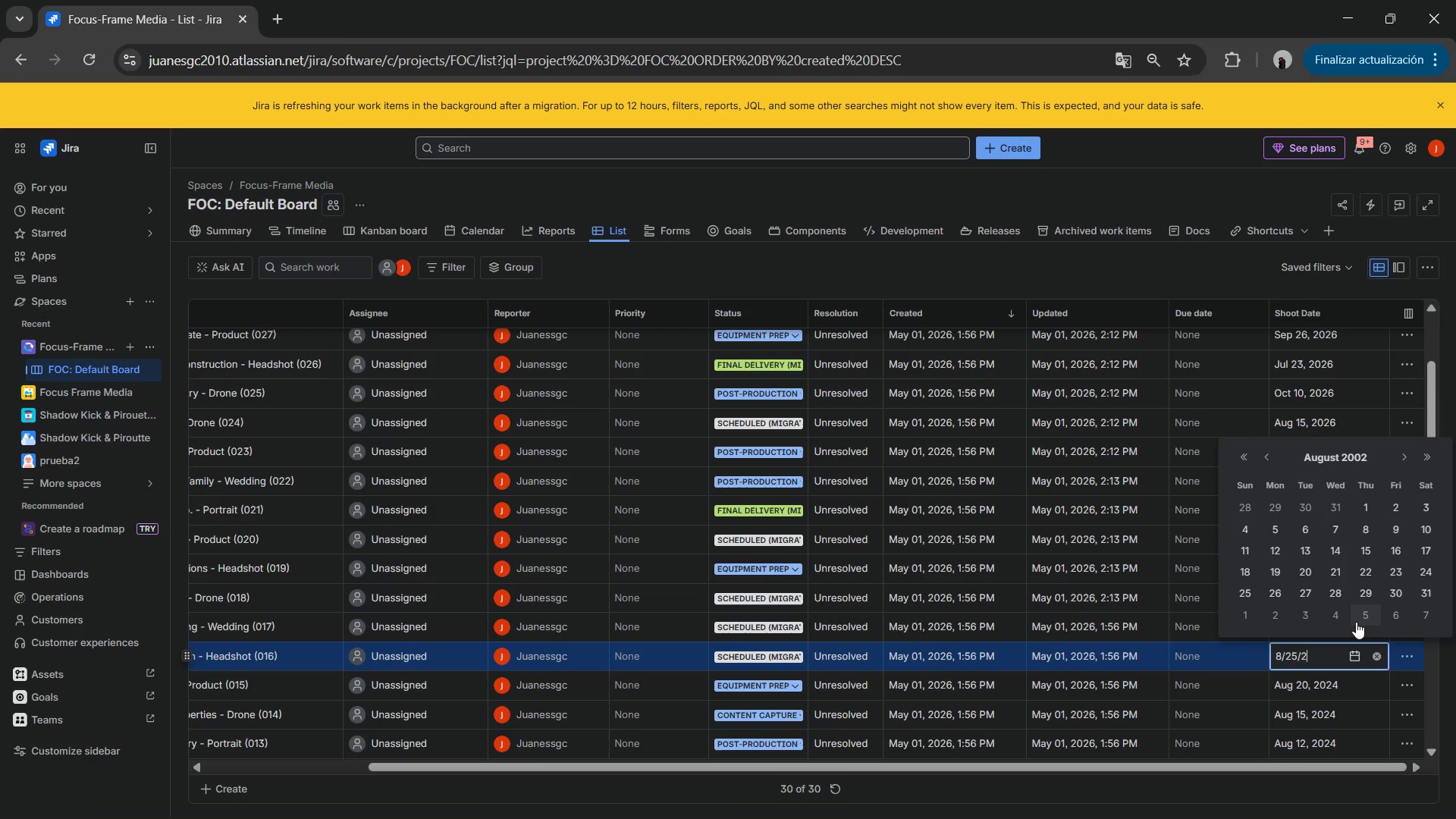 
key(Numpad0)
 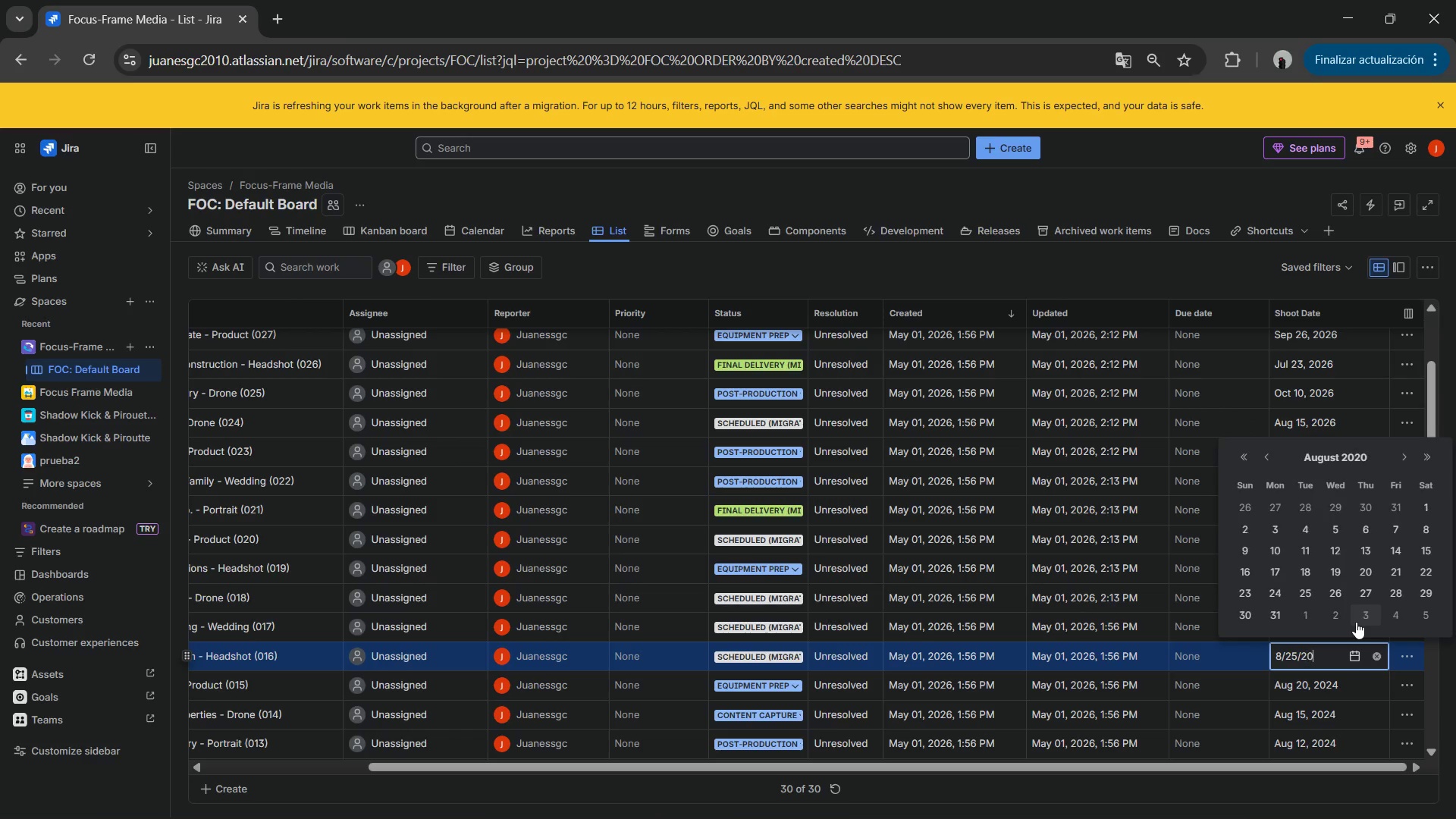 
key(Numpad2)
 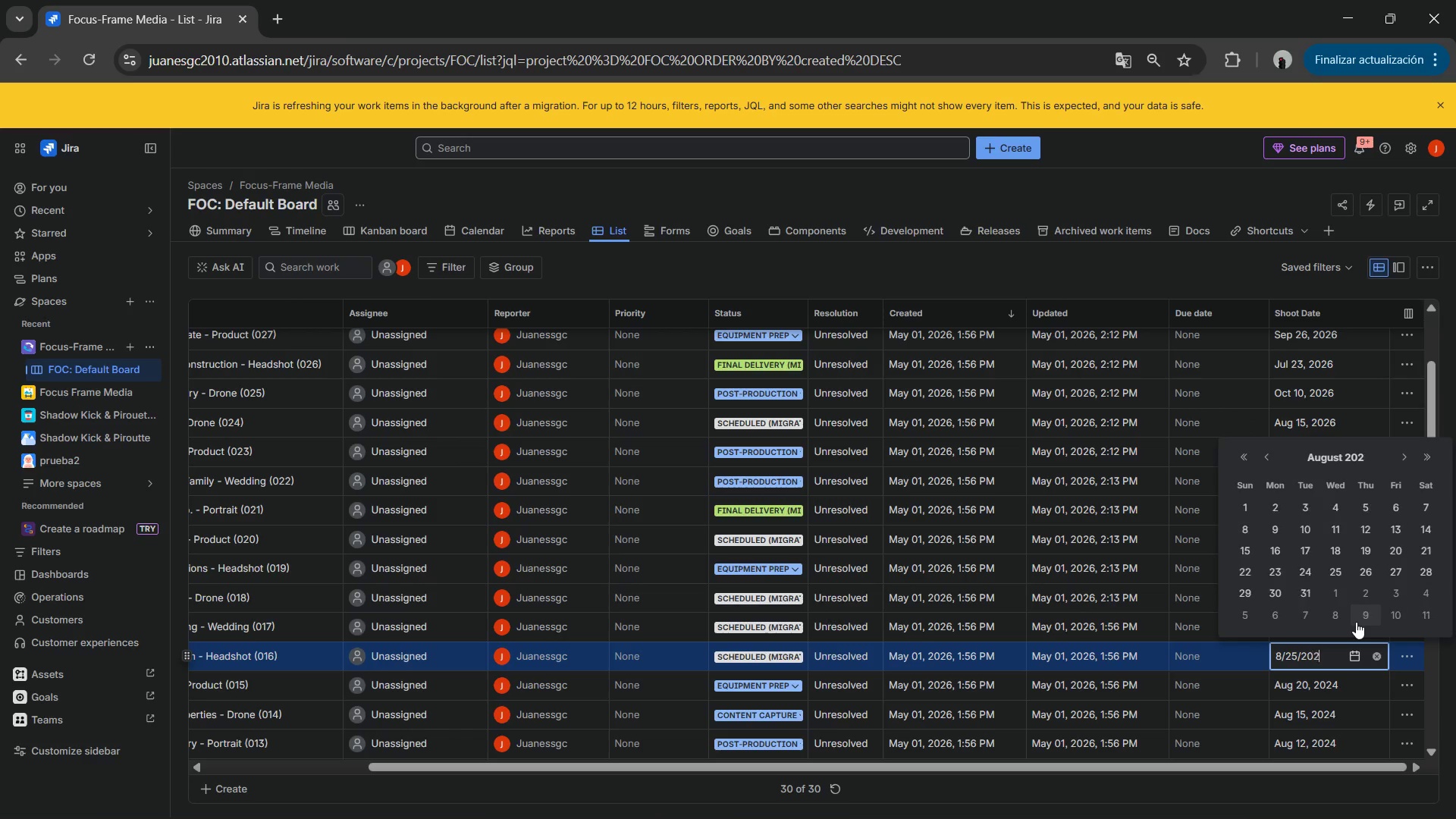 
key(Numpad6)
 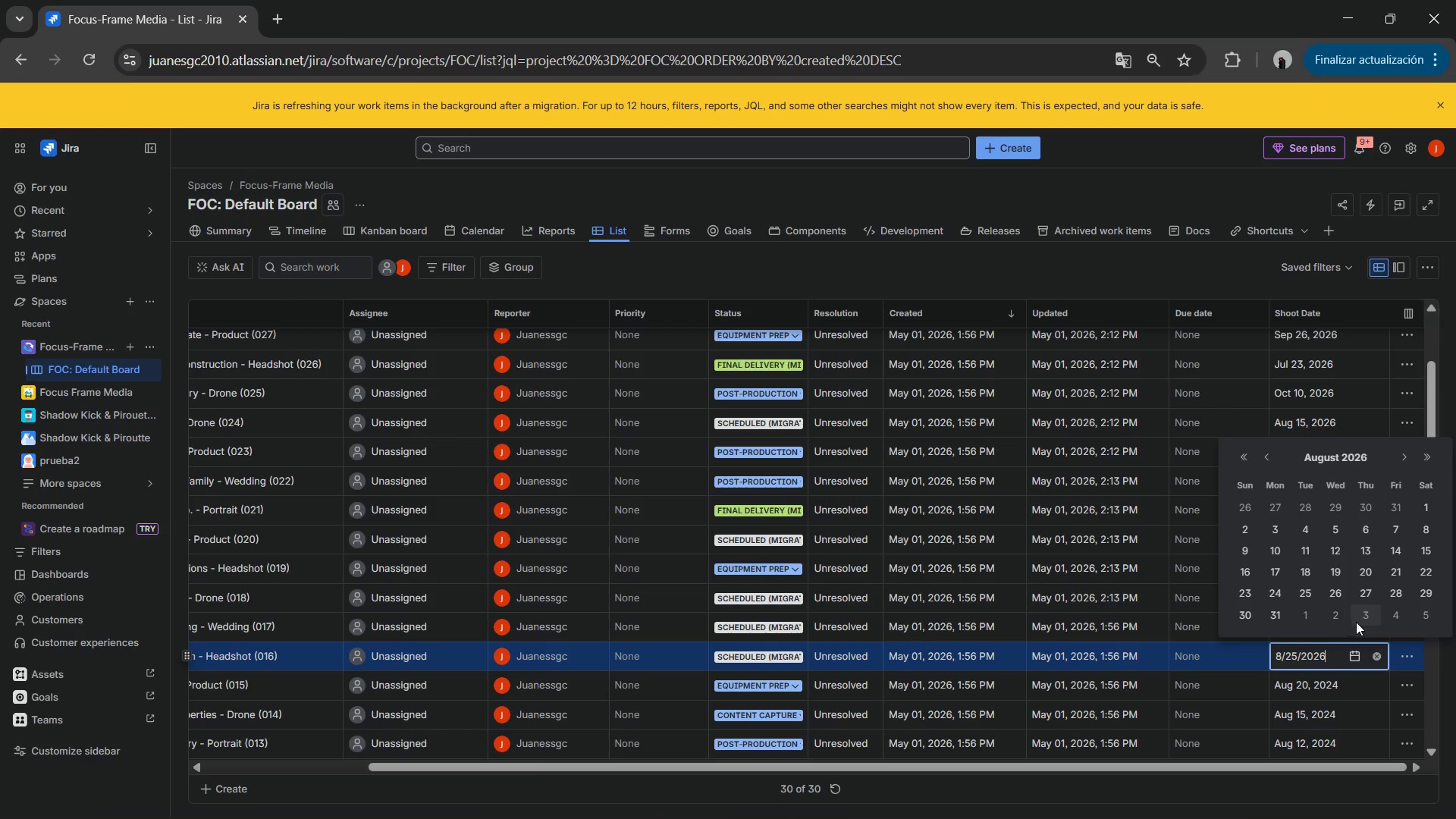 
key(NumpadEnter)
 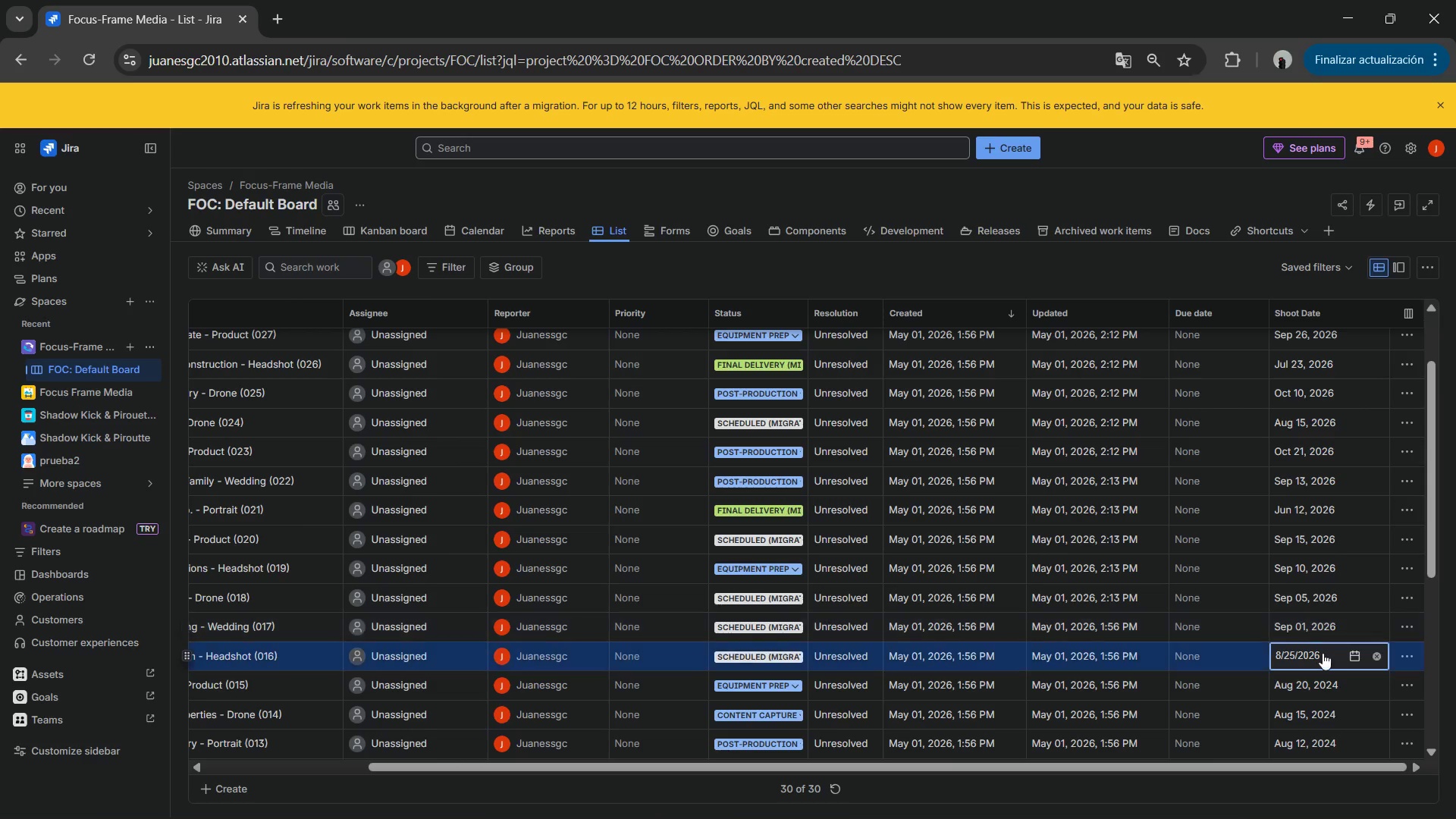 
scroll: coordinate [1313, 469], scroll_direction: down, amount: 4.0
 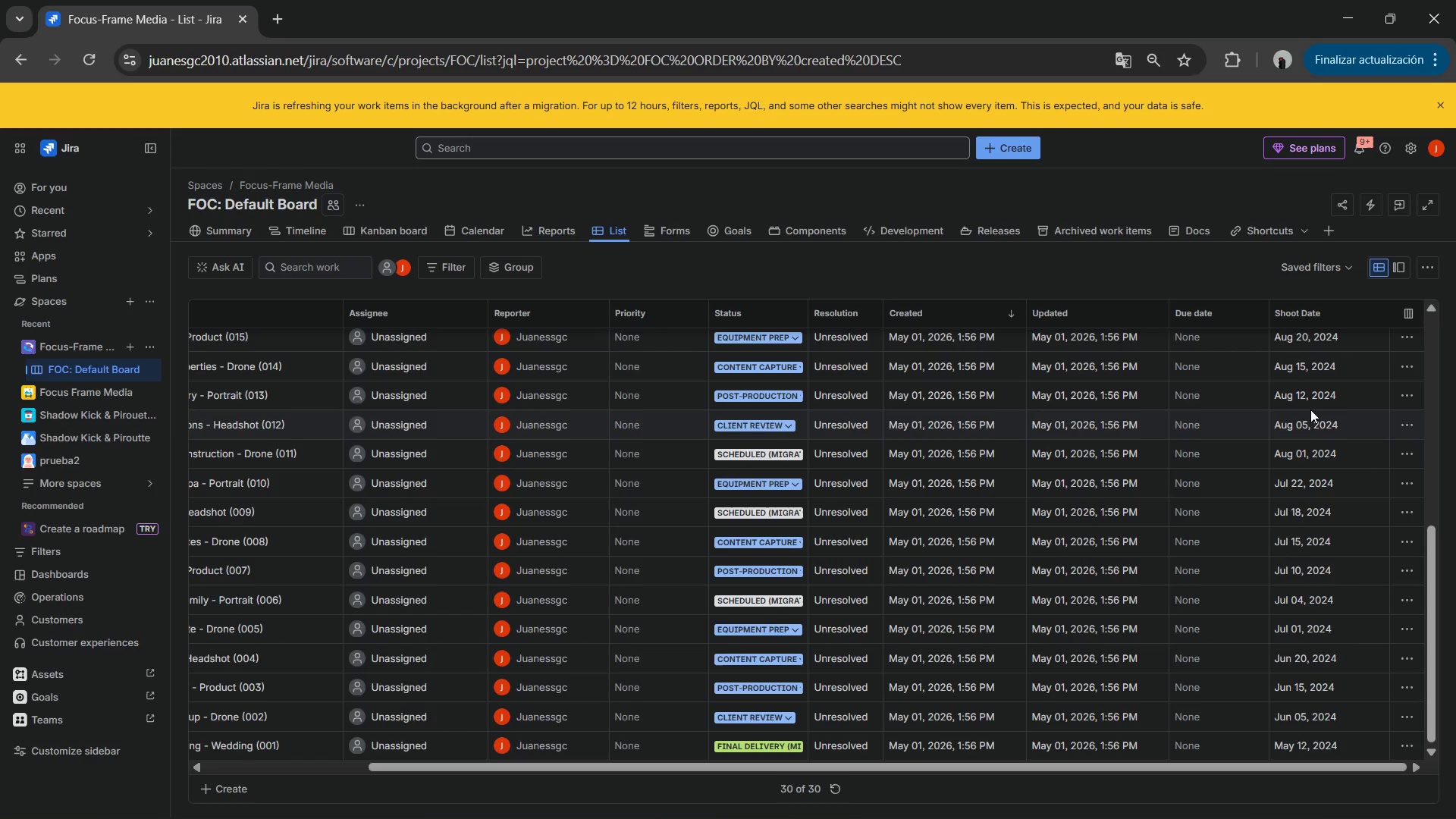 
scroll: coordinate [1309, 413], scroll_direction: up, amount: 2.0
 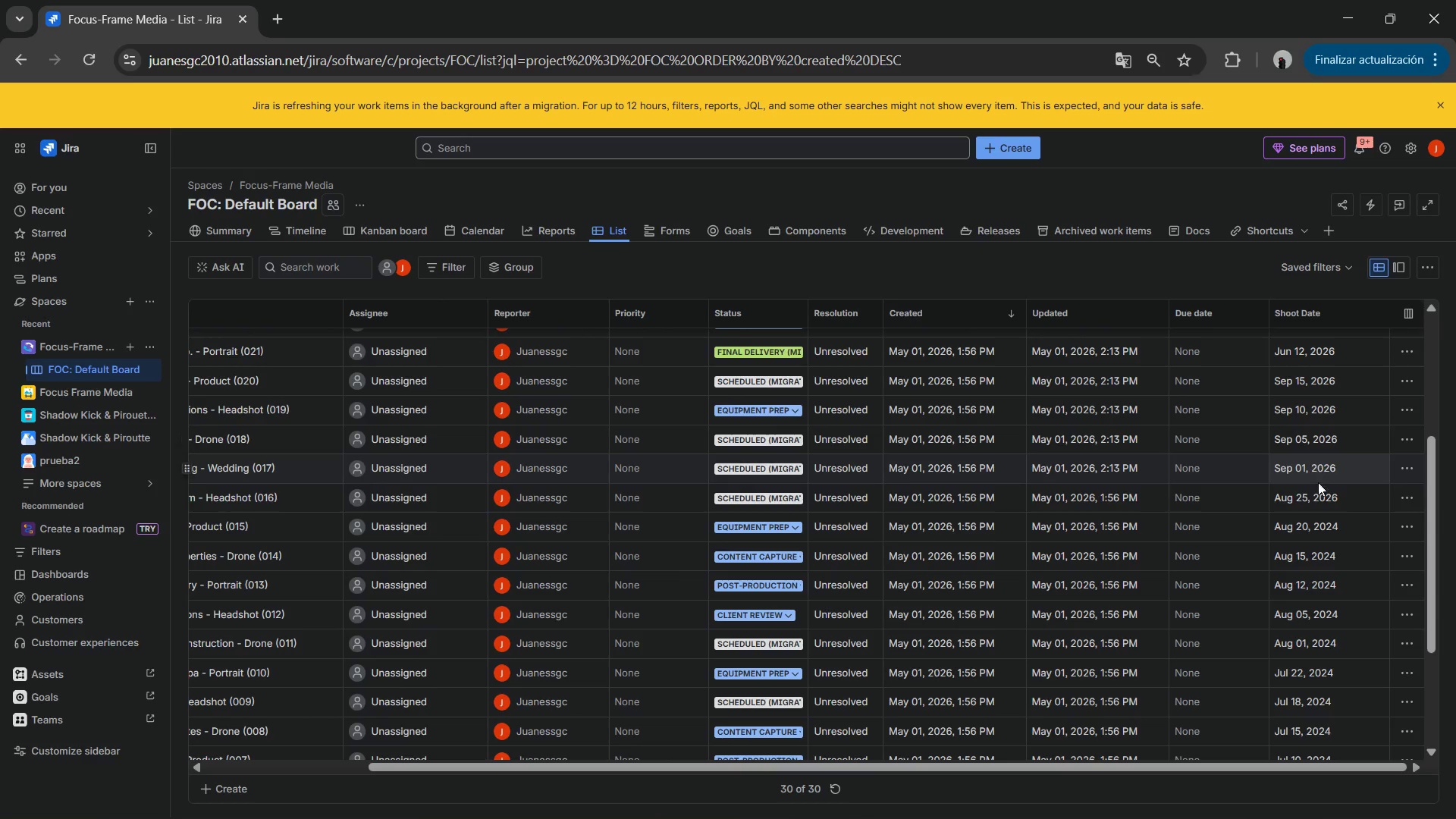 
scroll: coordinate [1318, 510], scroll_direction: down, amount: 1.0
 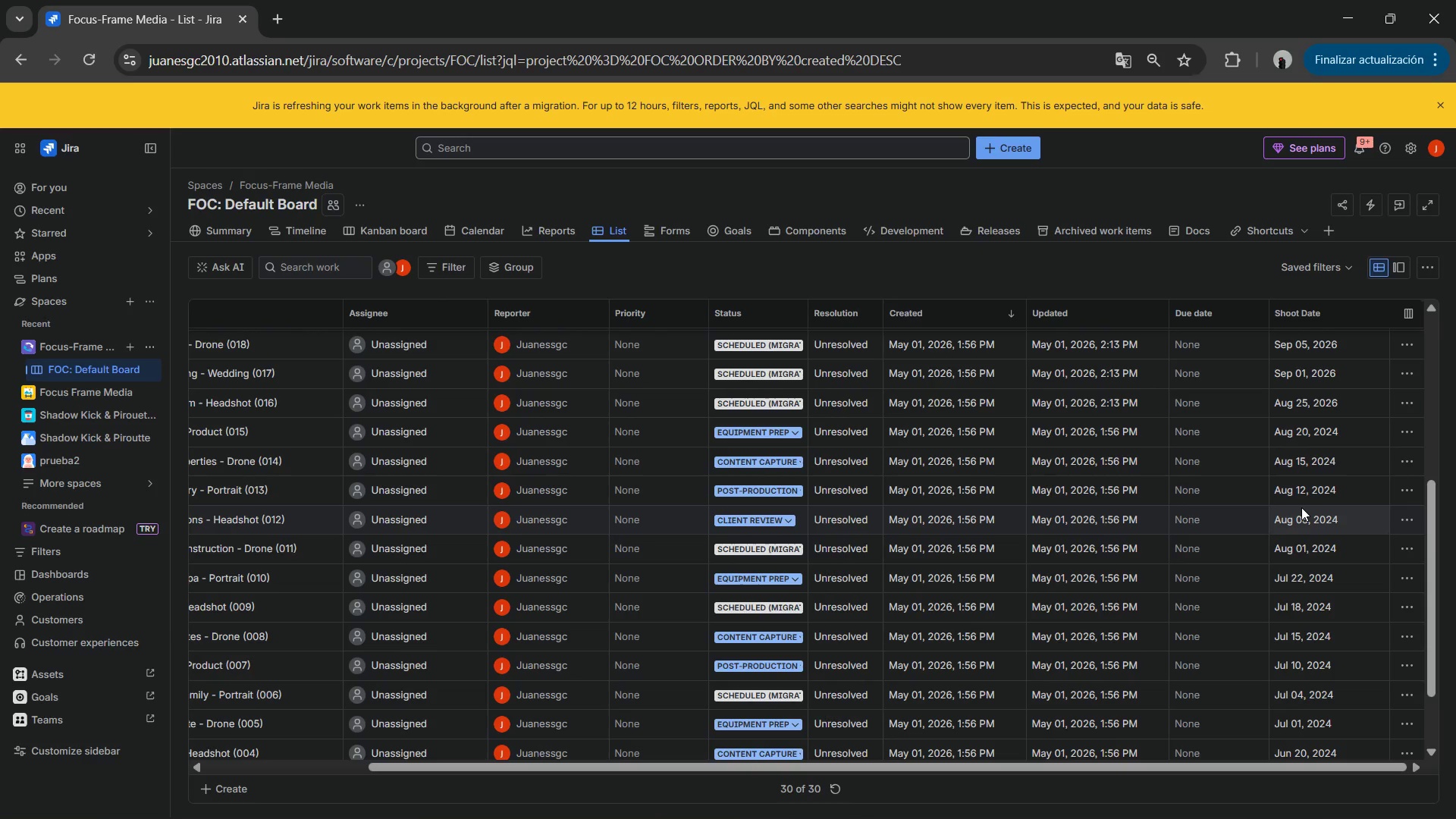 
scroll: coordinate [990, 498], scroll_direction: up, amount: 9.0
 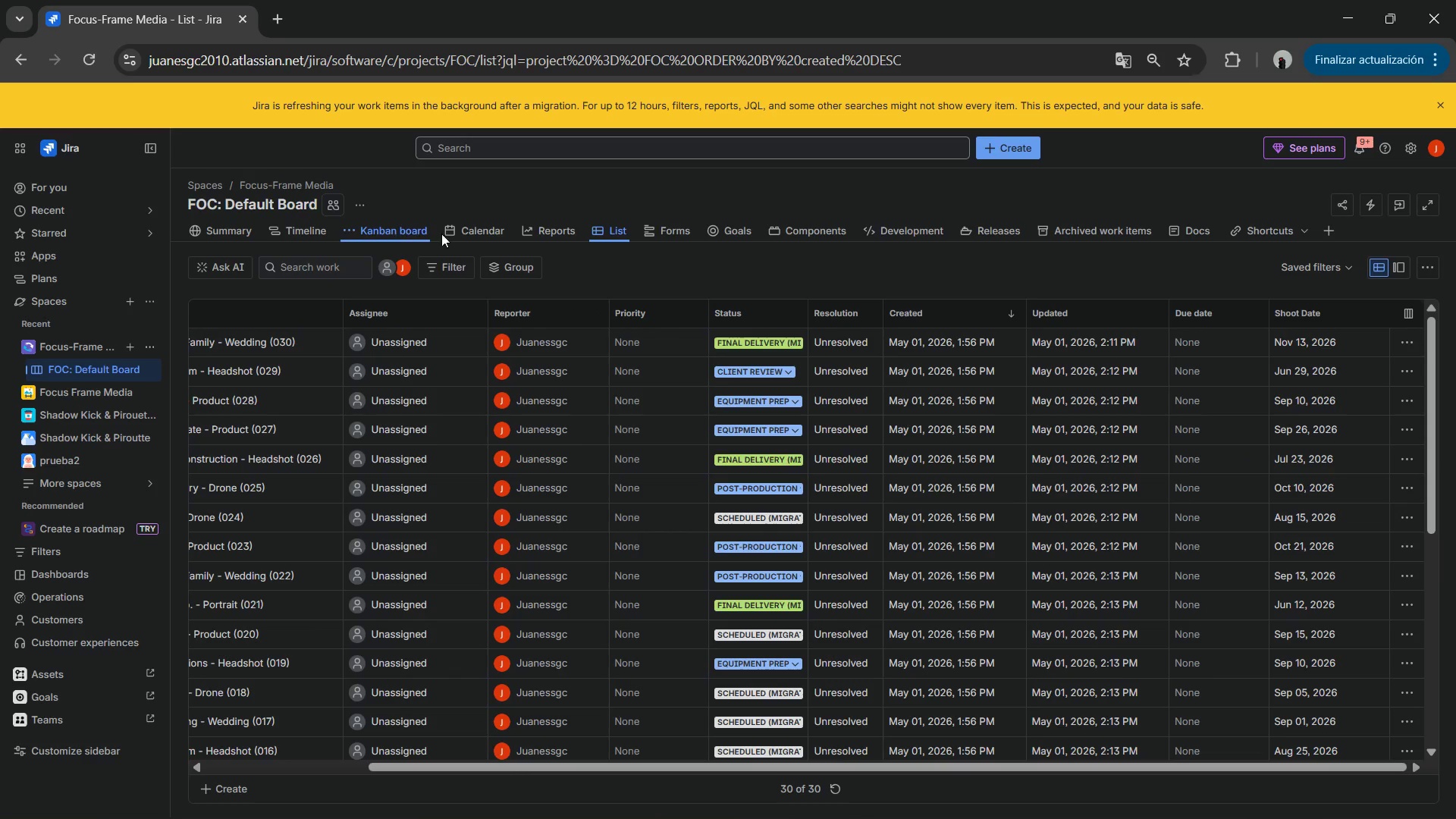 
left_click([469, 235])
 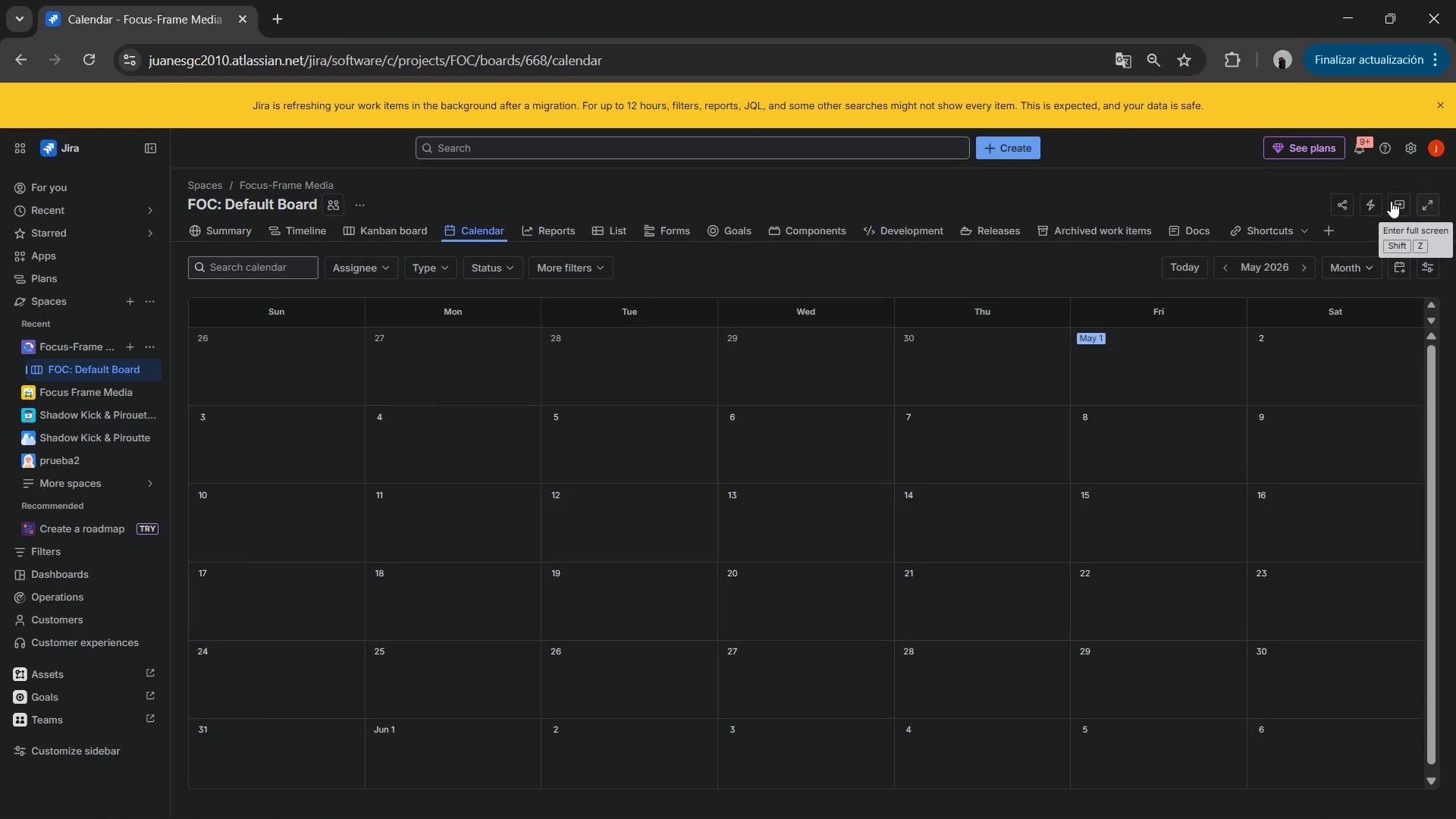 
wait(15.75)
 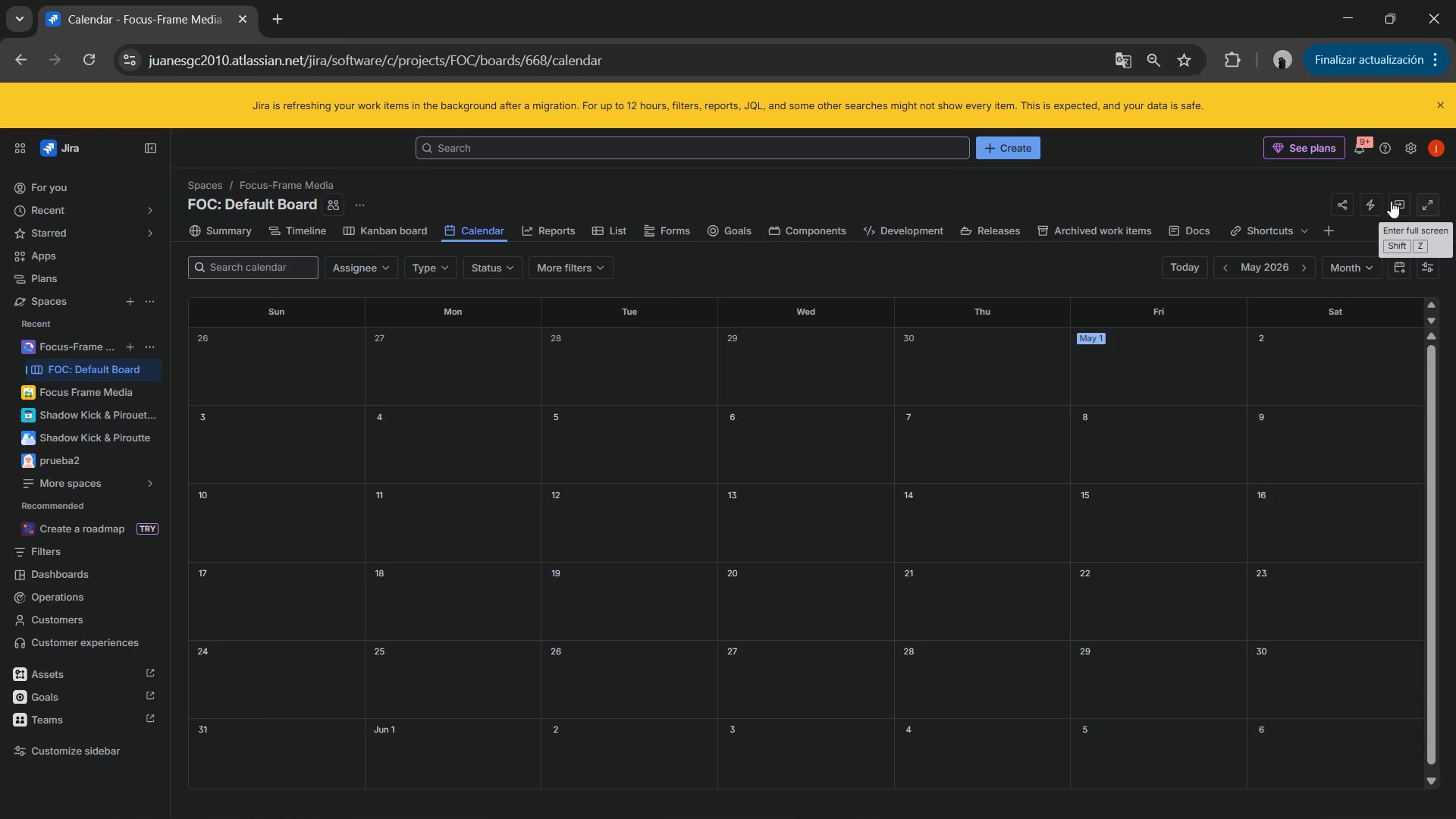 
left_click([382, 230])
 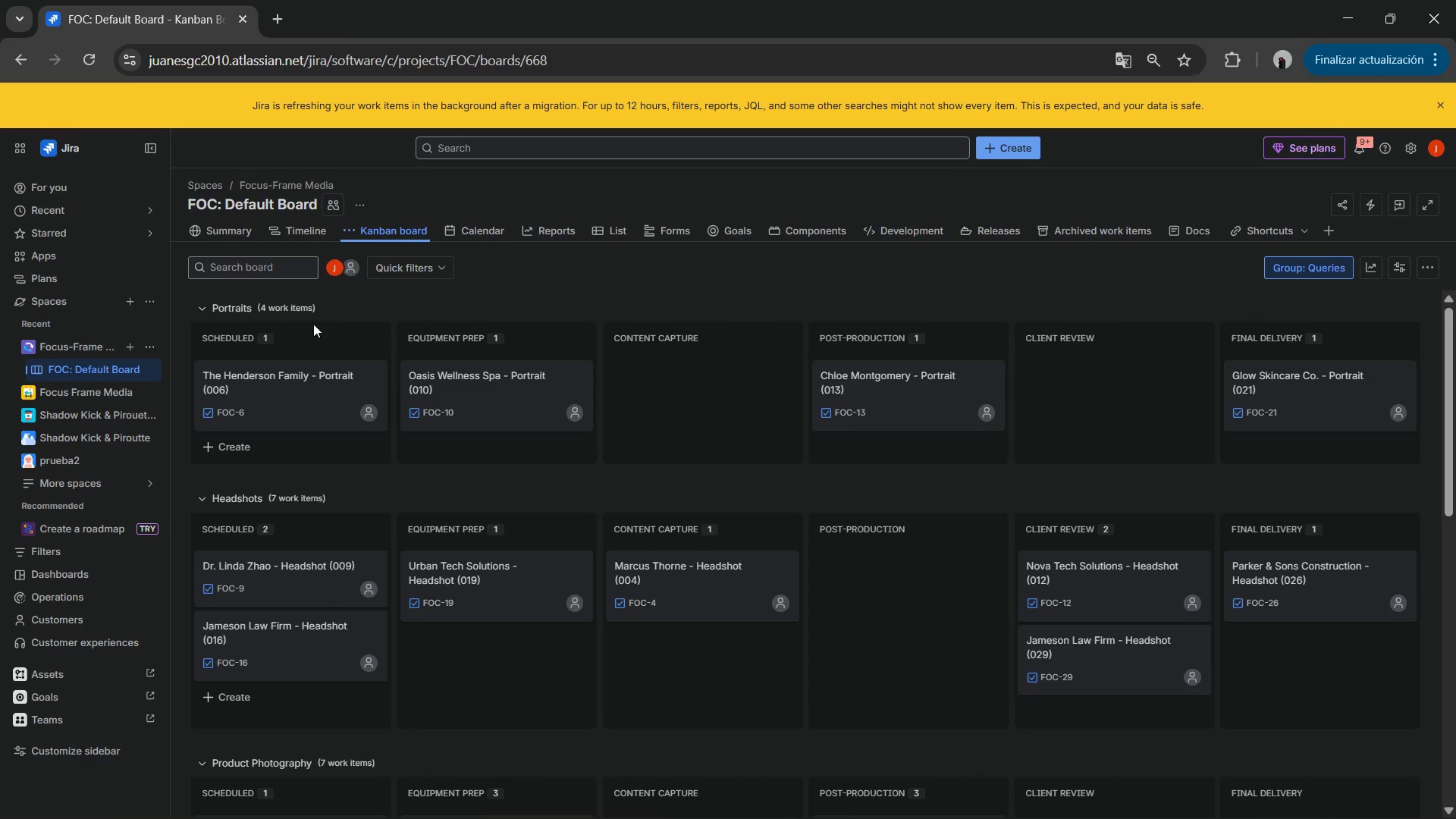 
wait(7.47)
 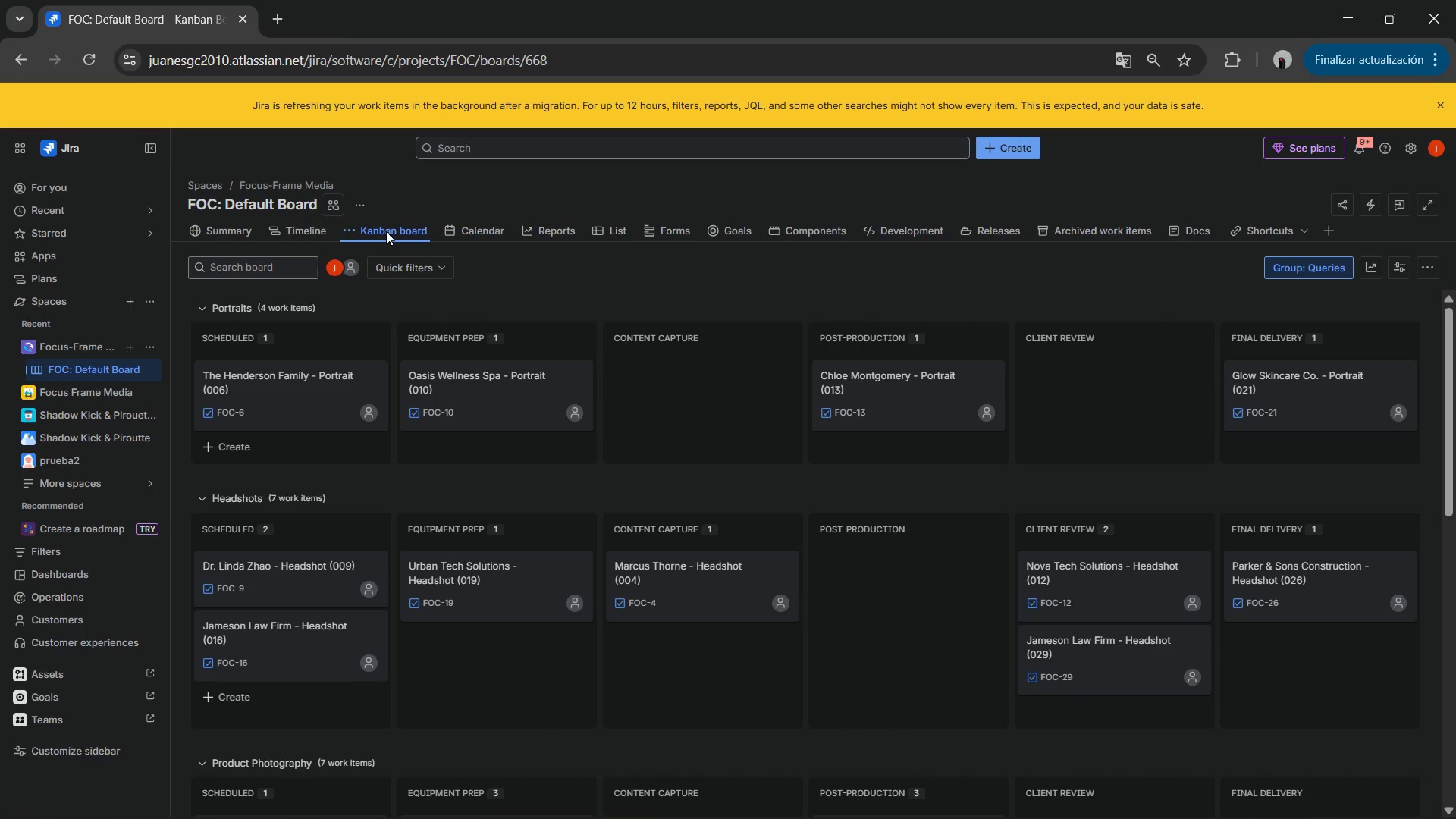 
left_click([305, 380])
 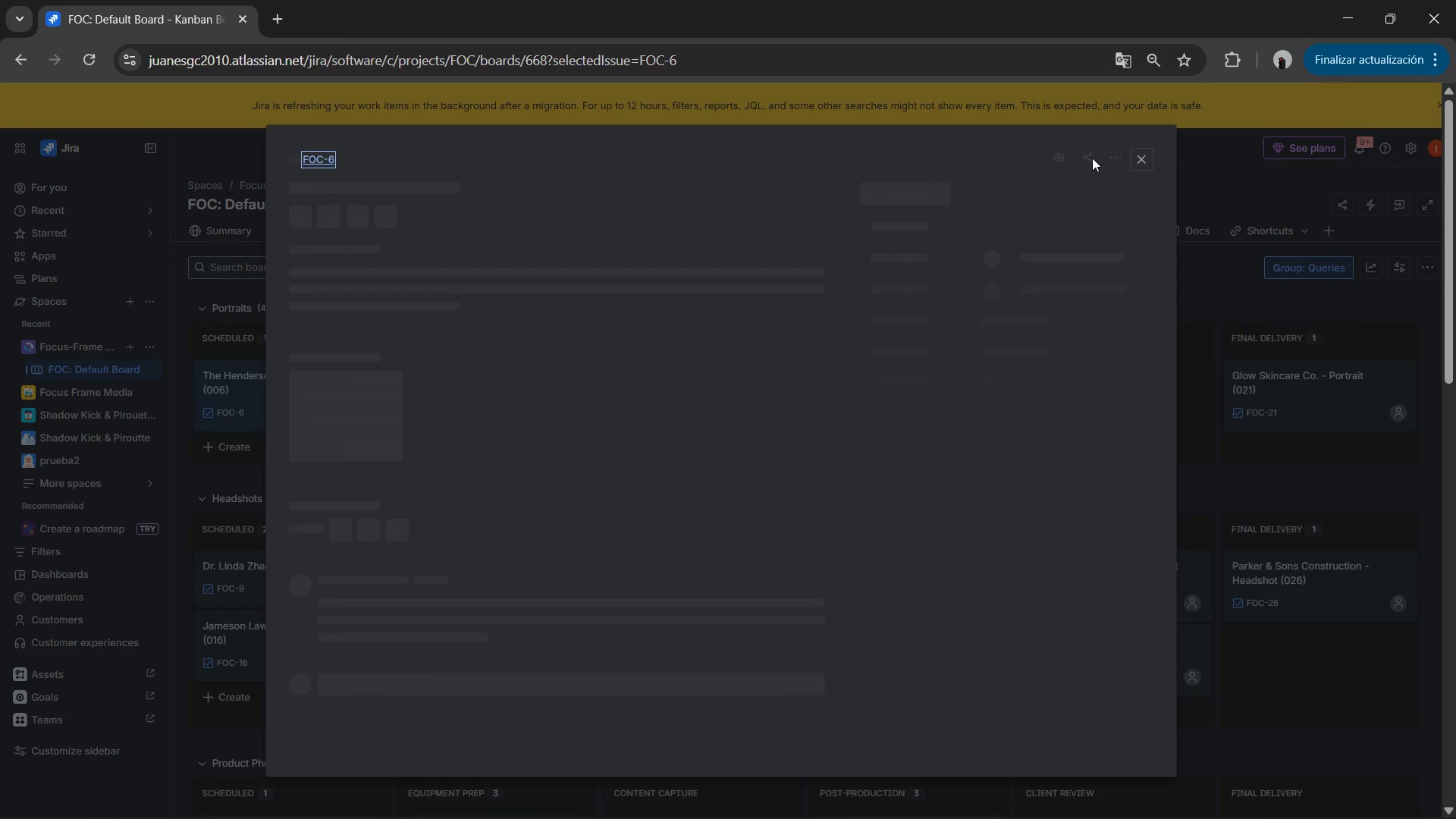 
left_click([1135, 161])
 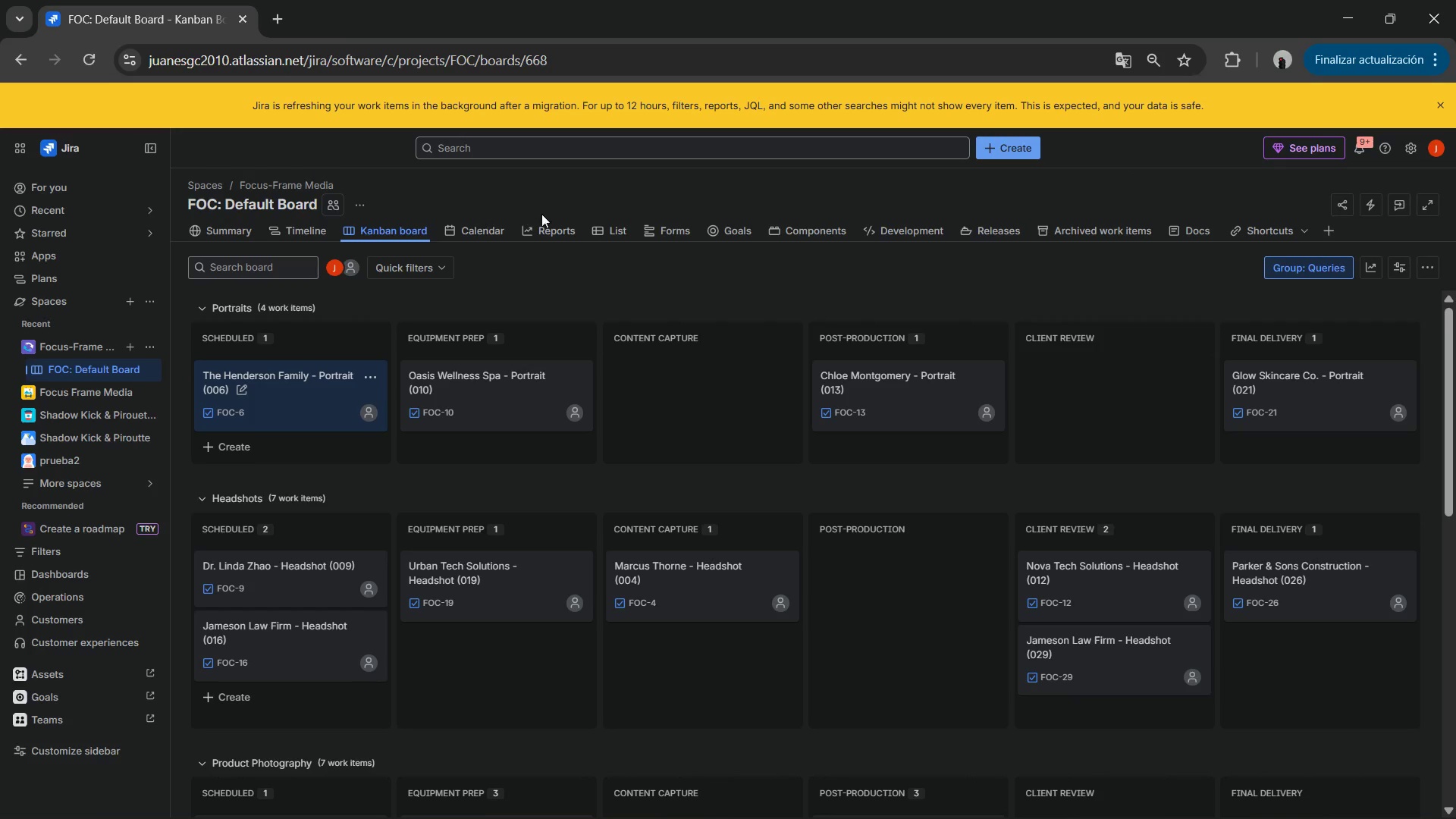 
left_click([488, 232])
 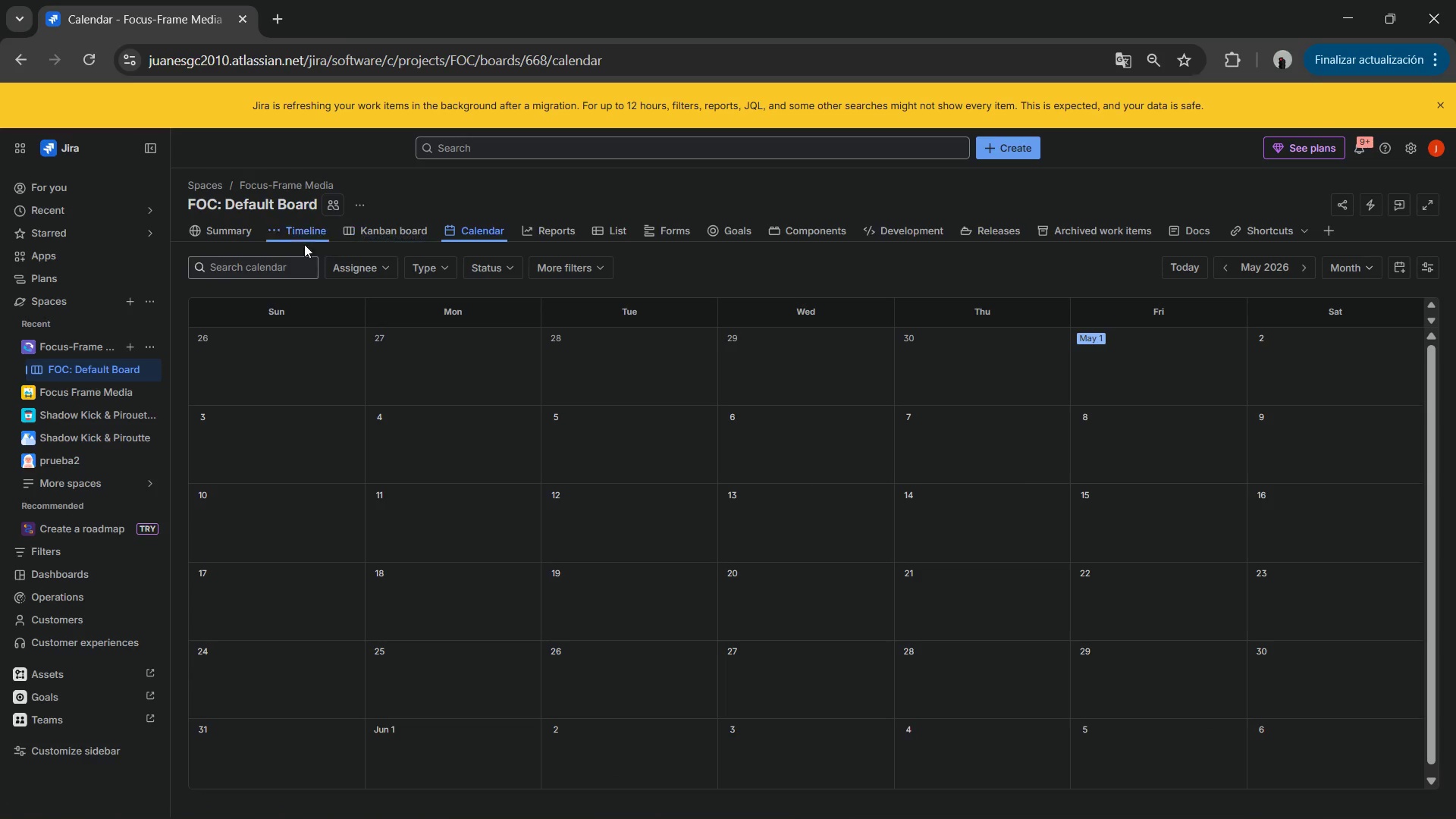 
left_click([345, 263])
 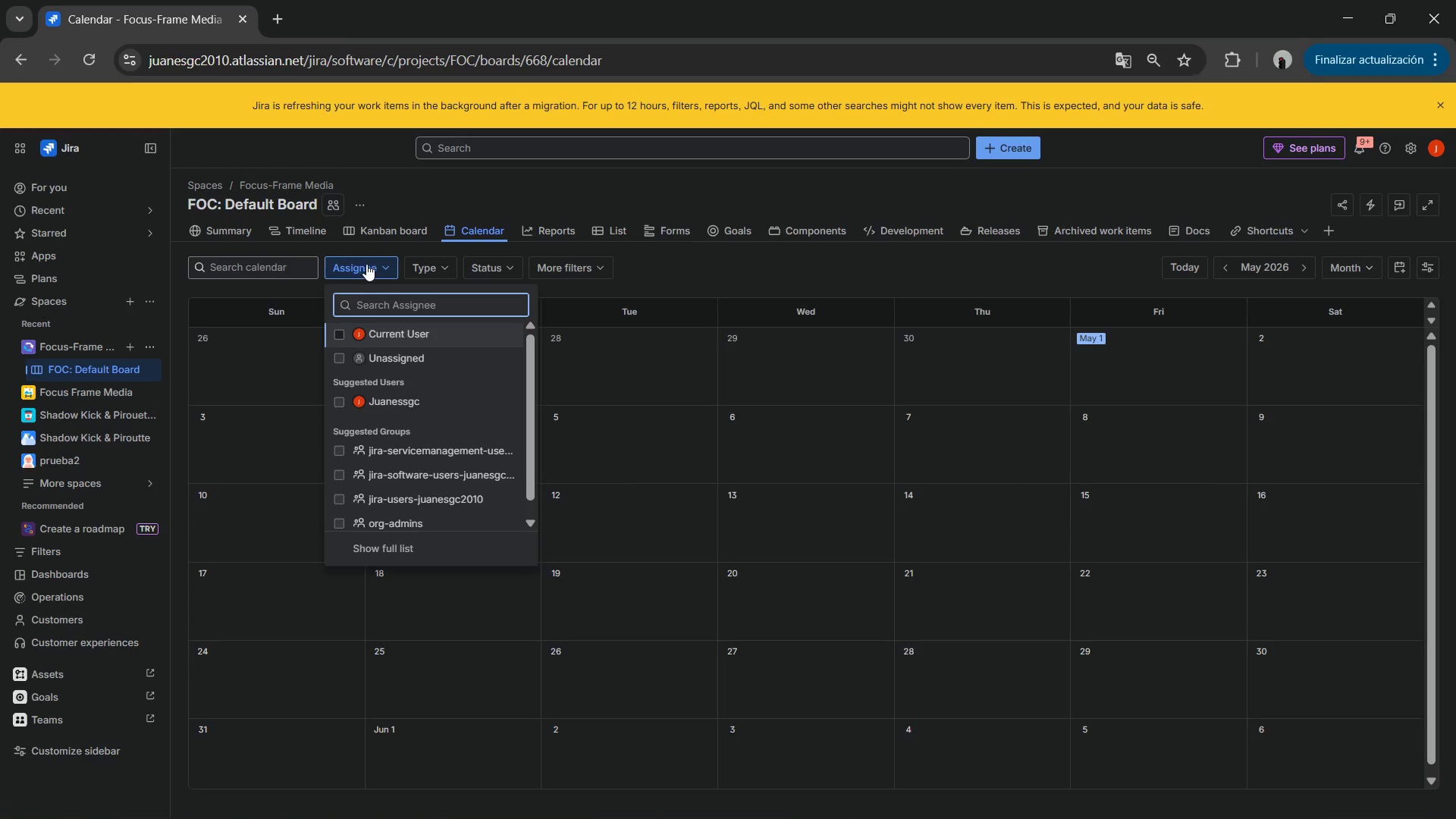 
mouse_move([435, 265])
 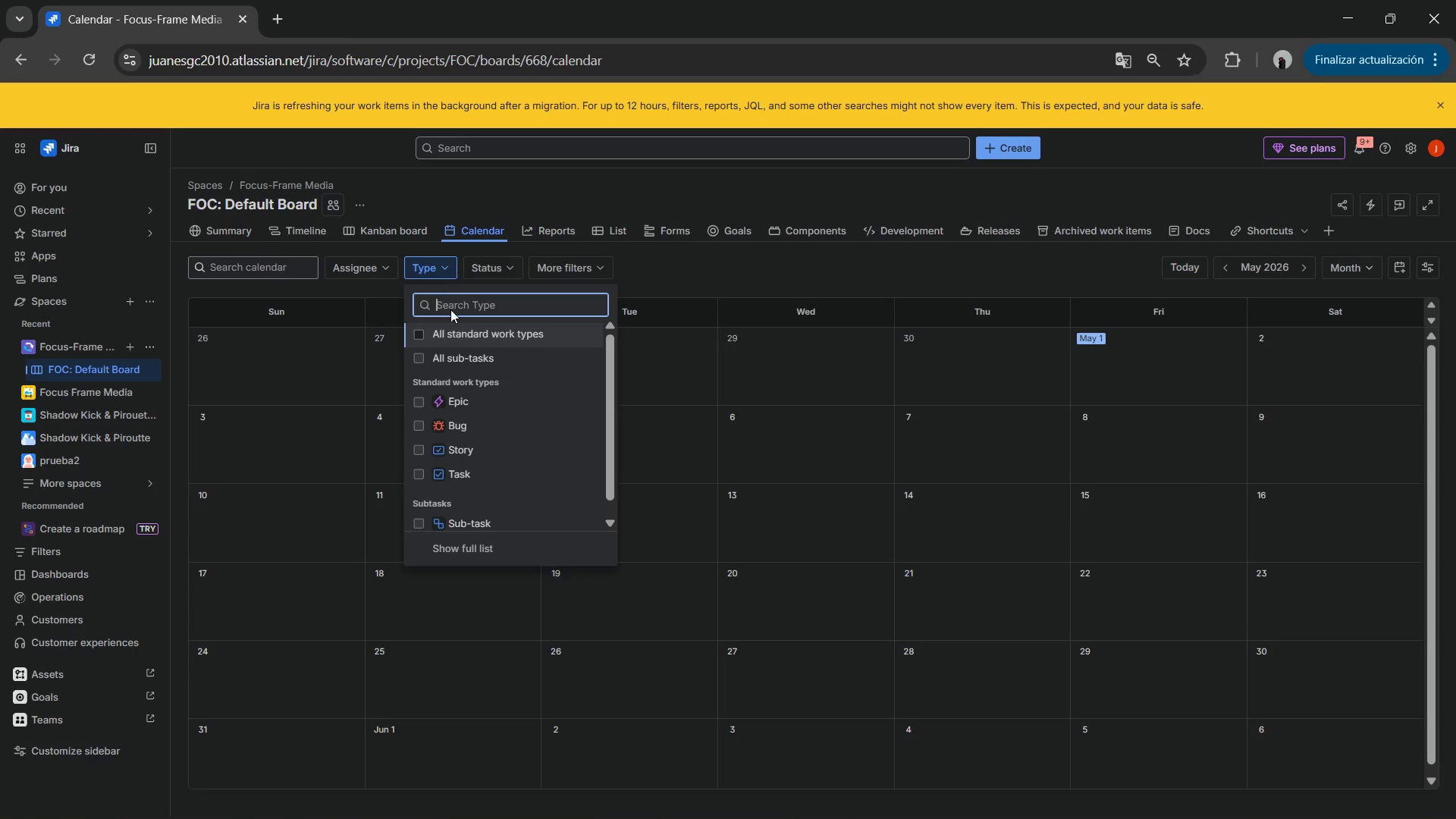 
scroll: coordinate [443, 341], scroll_direction: down, amount: 3.0
 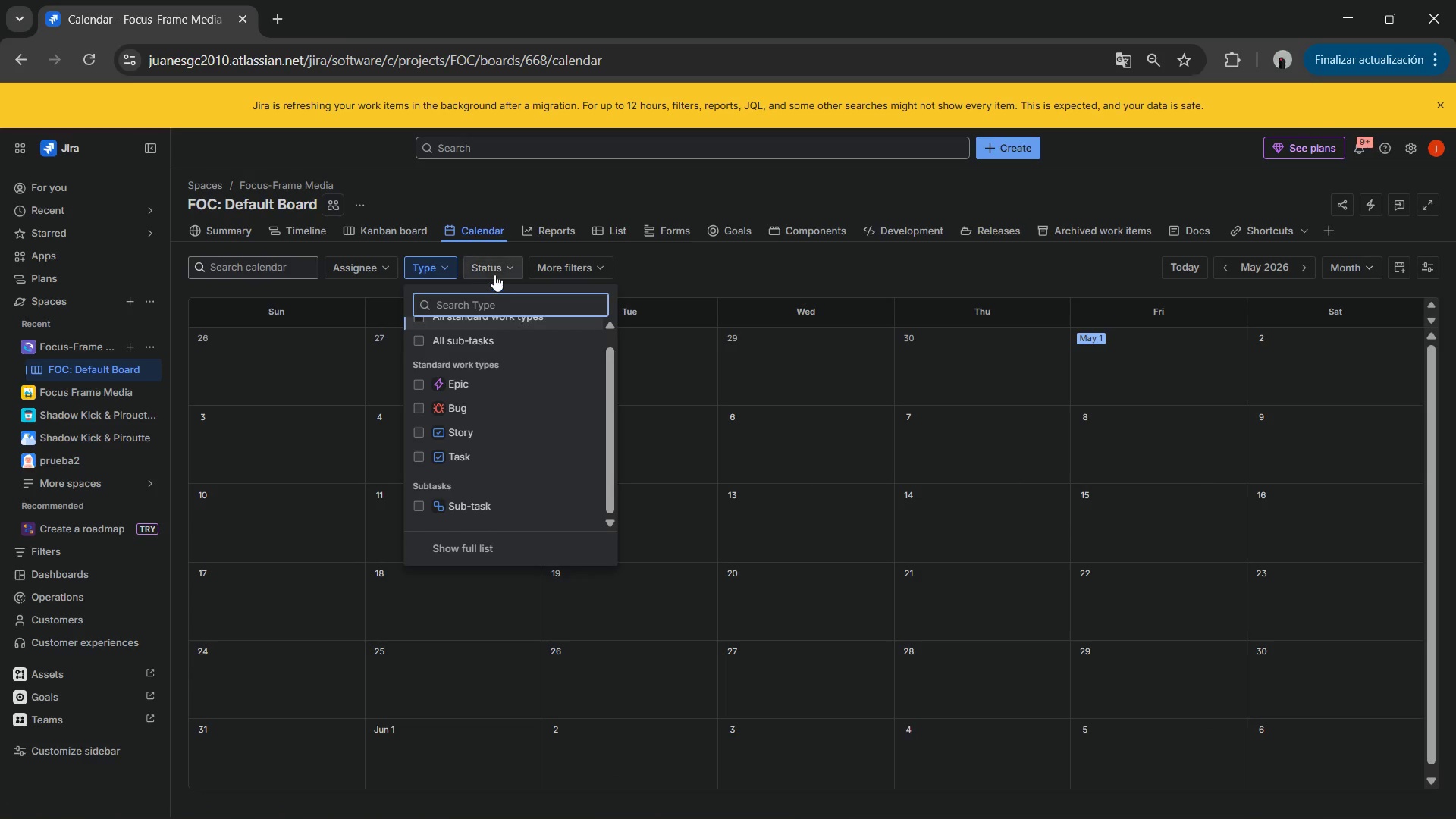 
left_click([496, 272])
 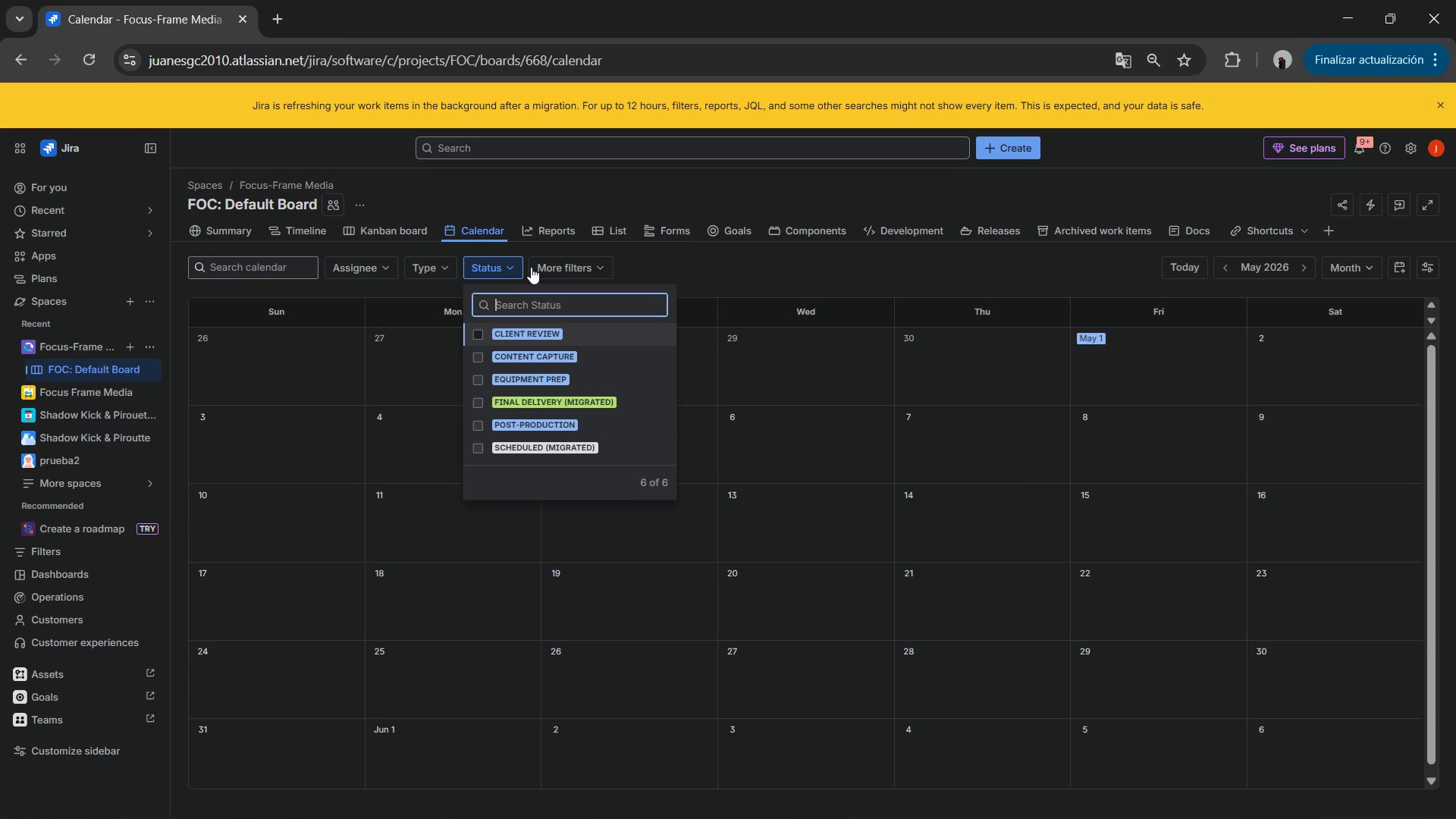 
mouse_move([567, 287])
 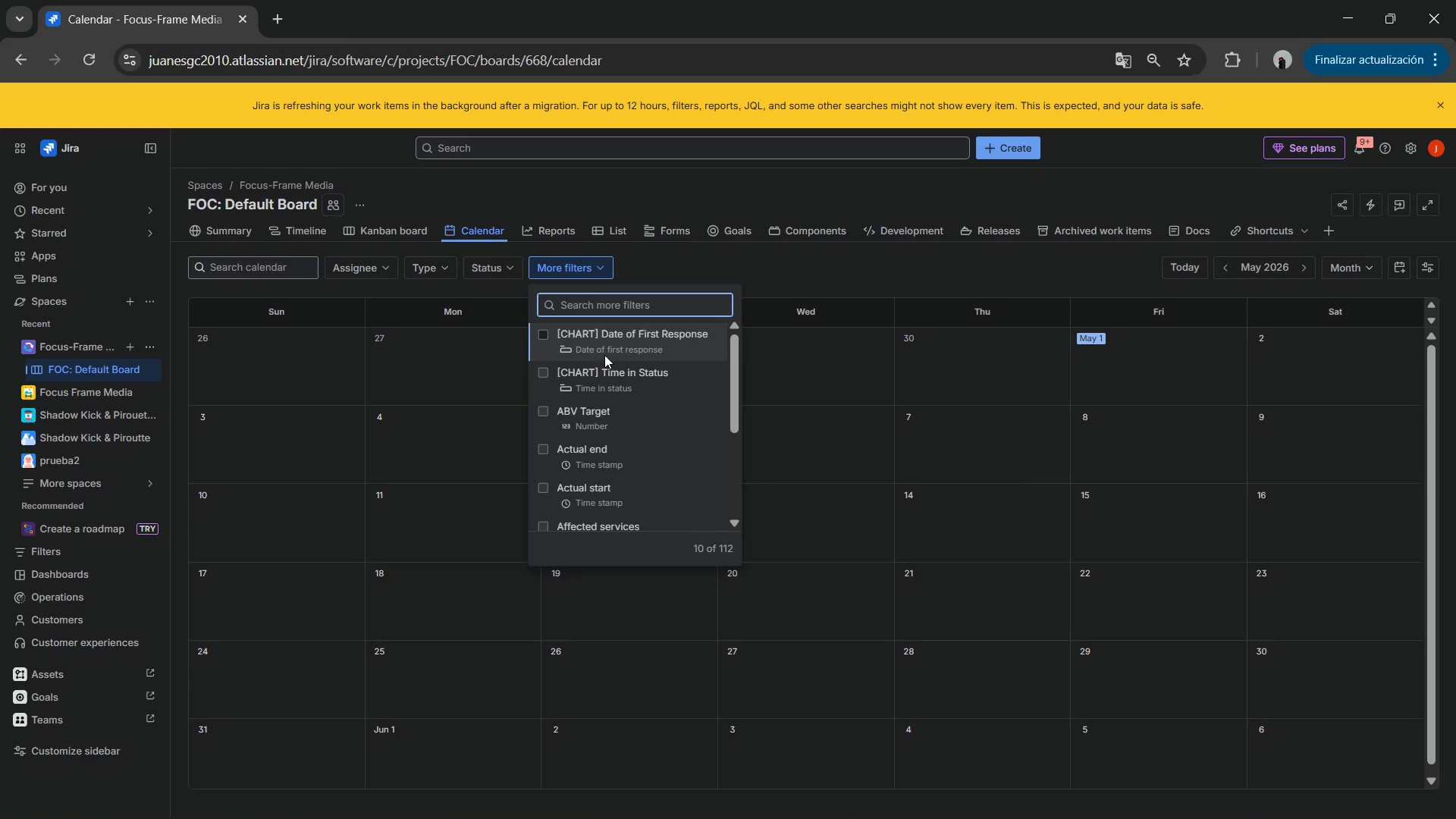 
scroll: coordinate [612, 382], scroll_direction: down, amount: 1.0
 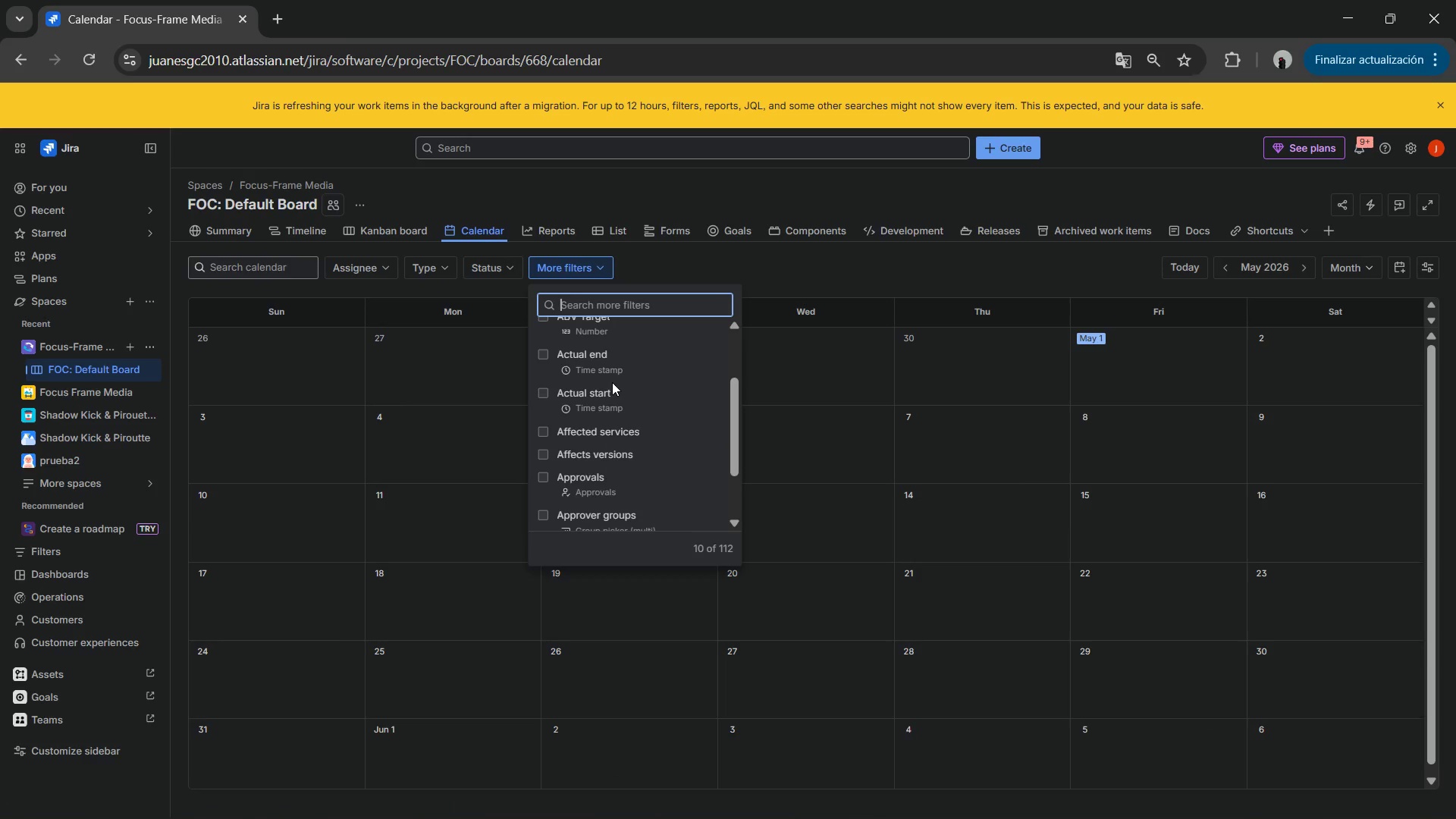 
scroll: coordinate [612, 382], scroll_direction: up, amount: 2.0
 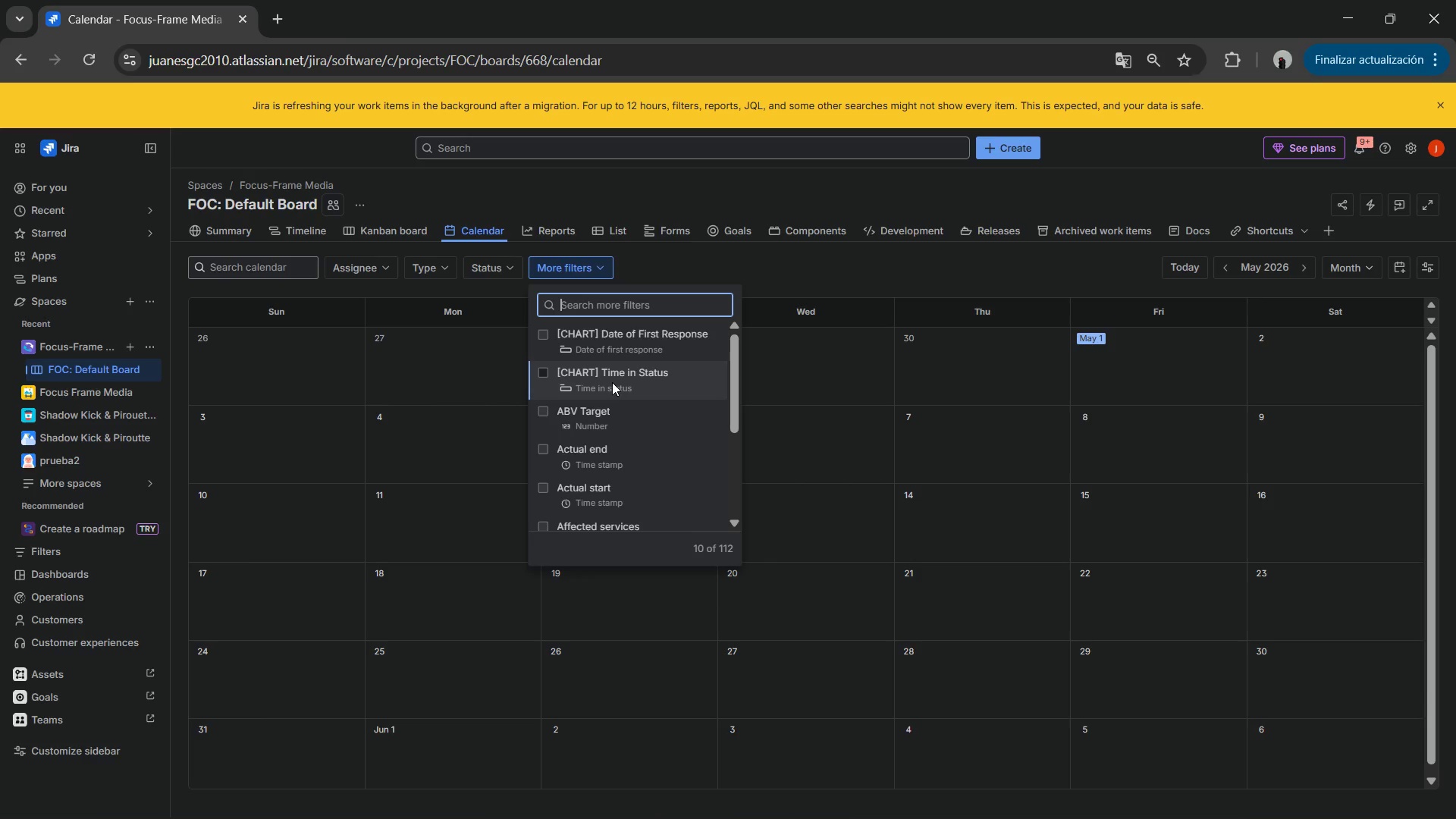 
scroll: coordinate [612, 382], scroll_direction: down, amount: 3.0
 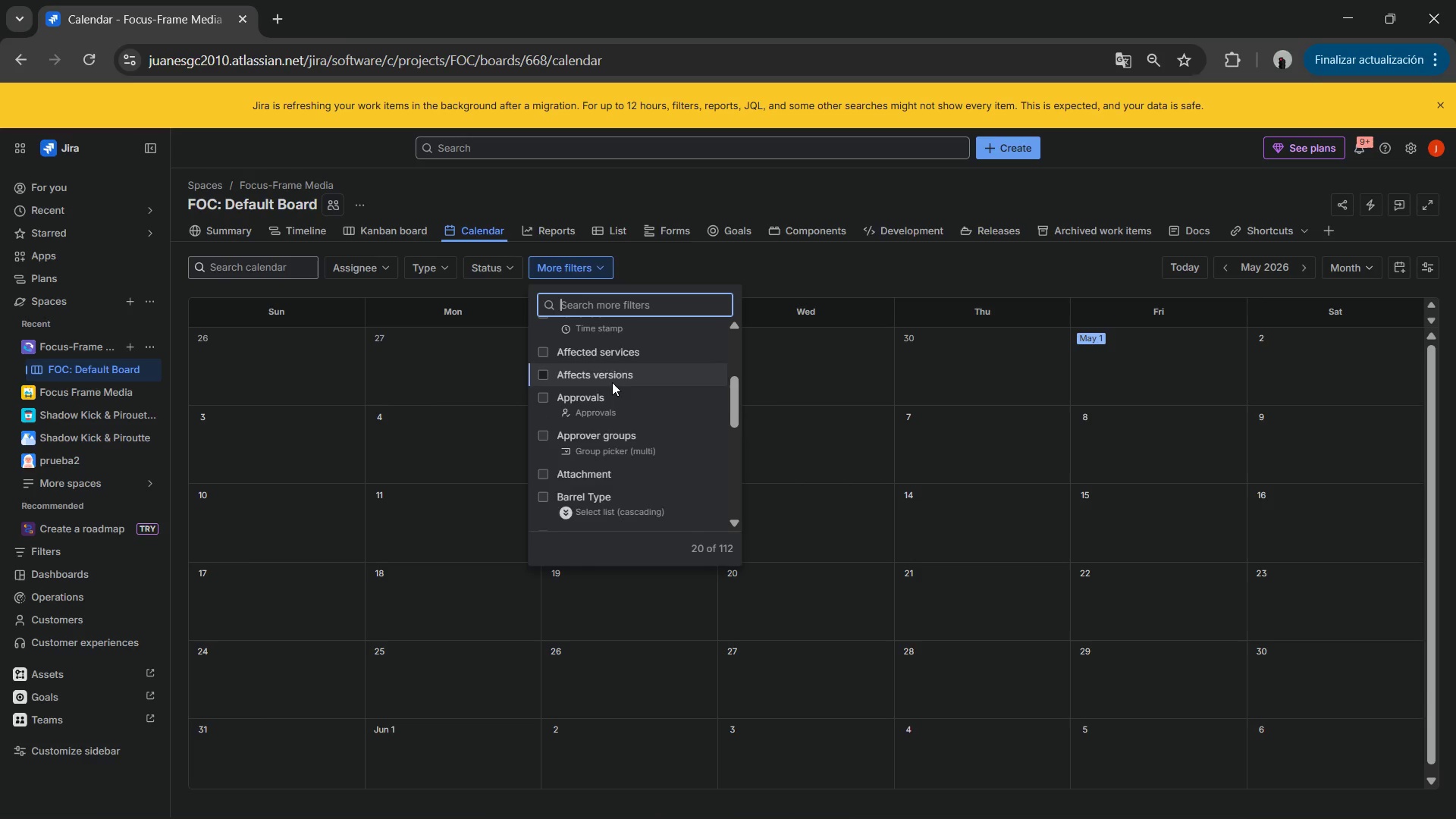 
scroll: coordinate [612, 382], scroll_direction: up, amount: 5.0
 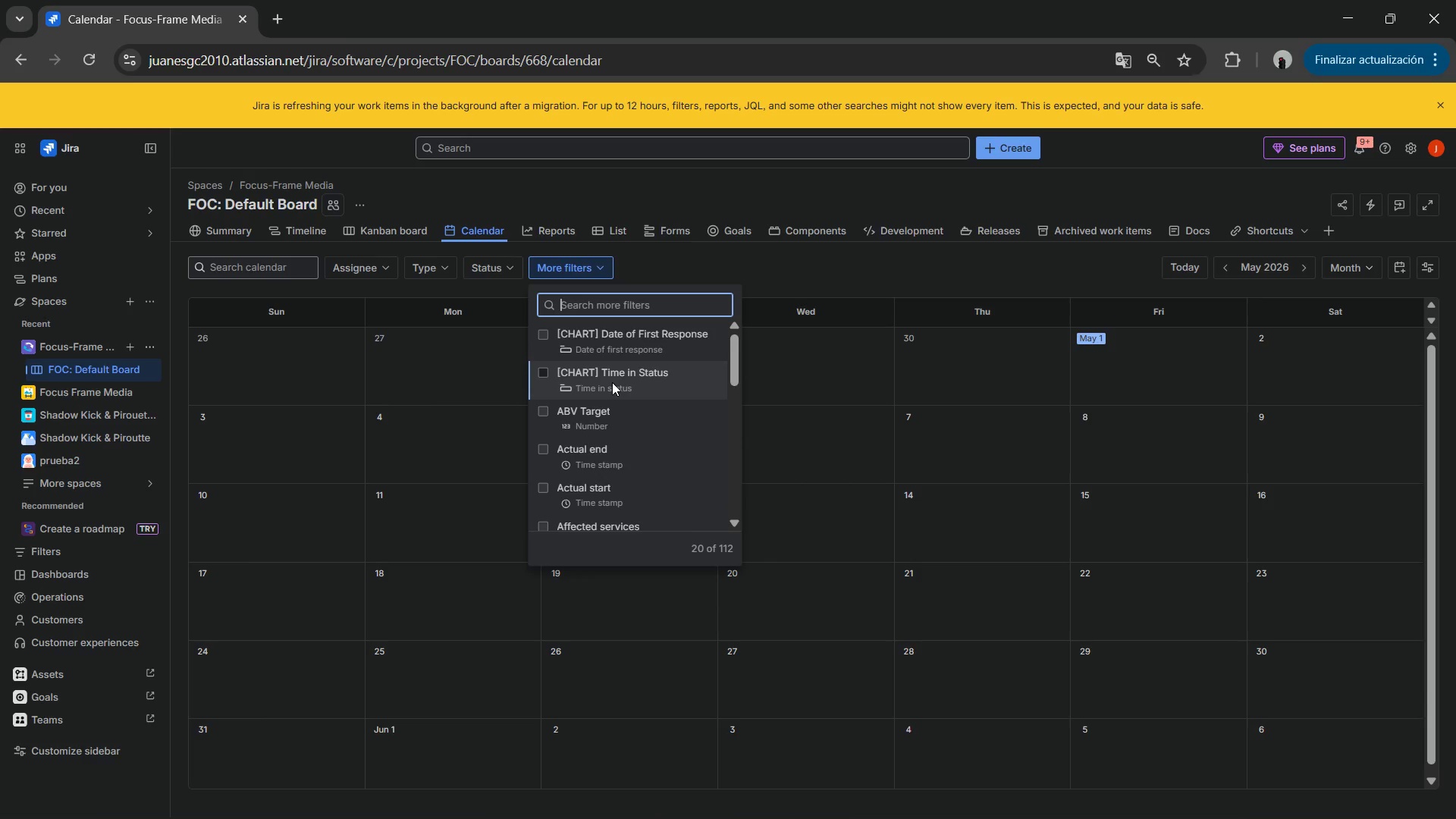 
type(shoo)
 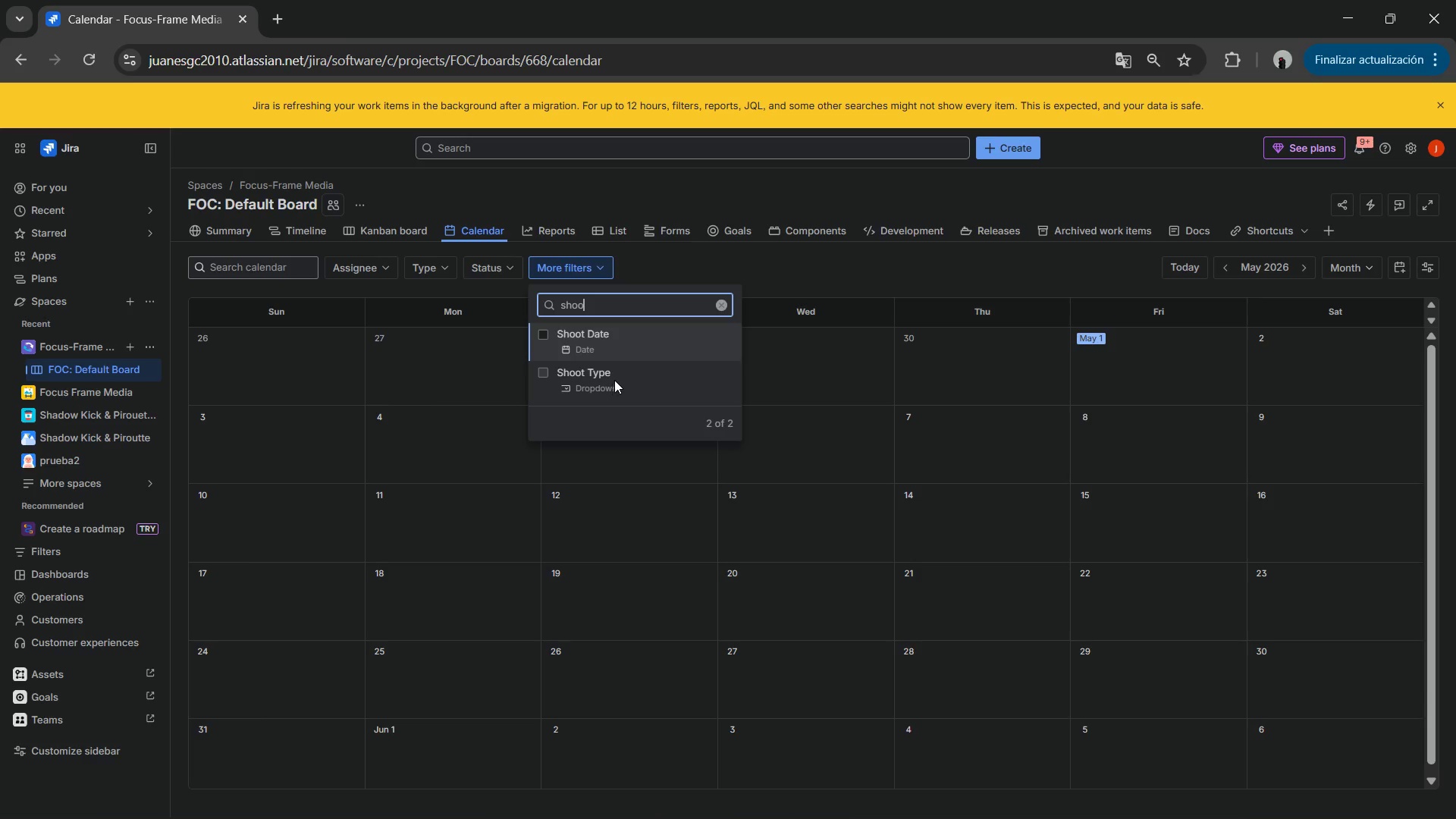 
left_click([602, 349])
 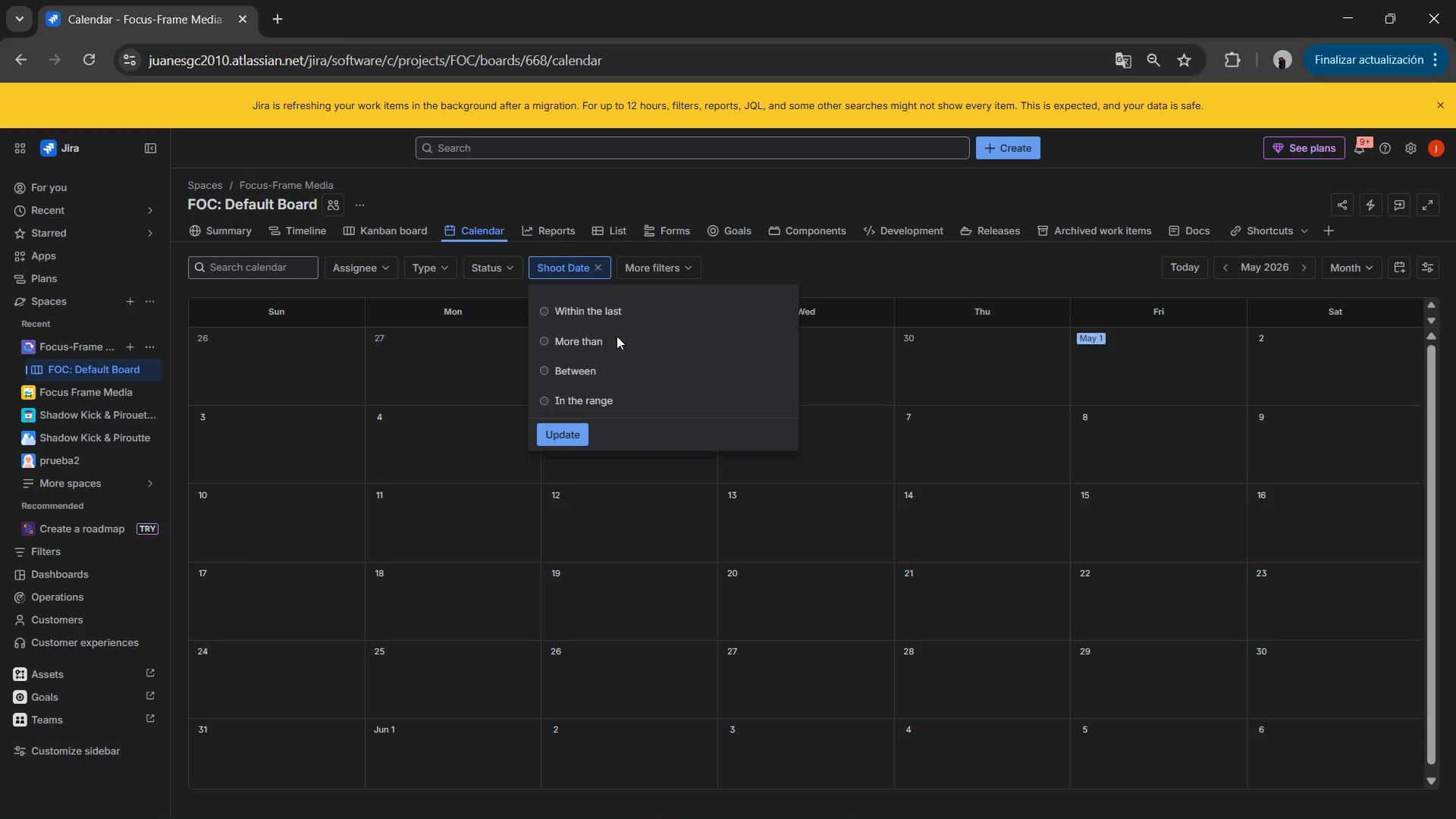 
wait(6.52)
 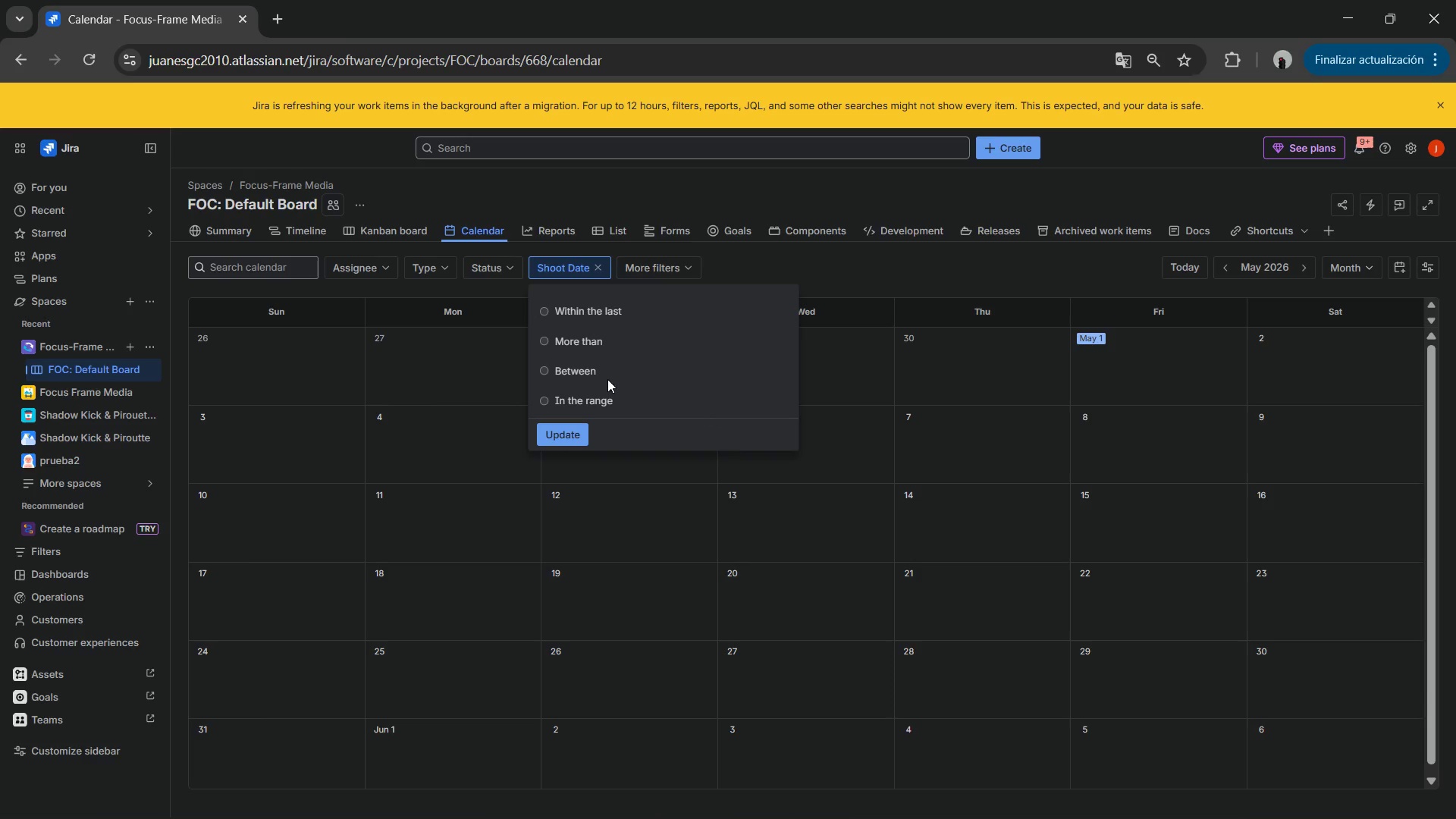 
left_click([654, 266])
 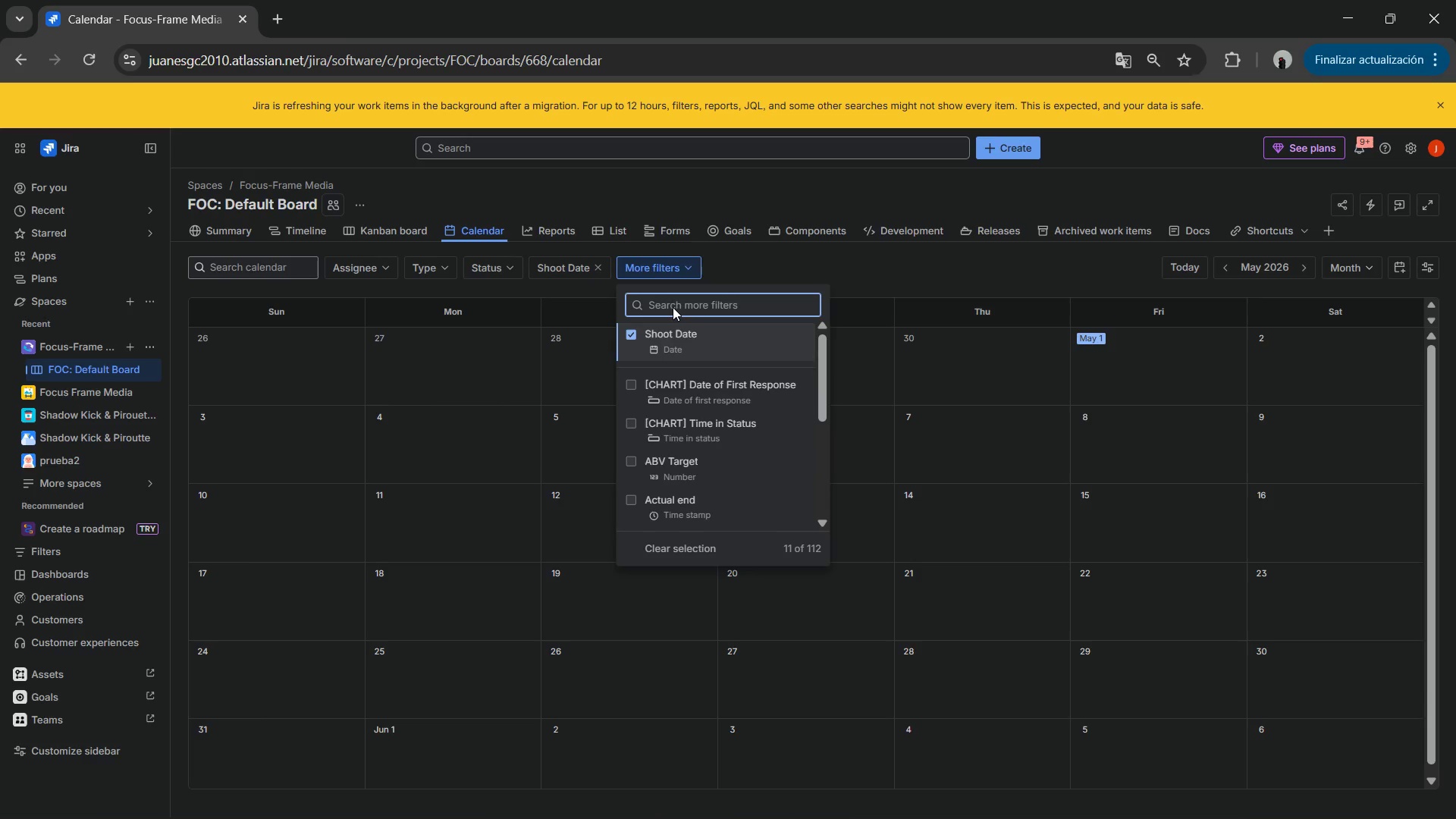 
wait(6.81)
 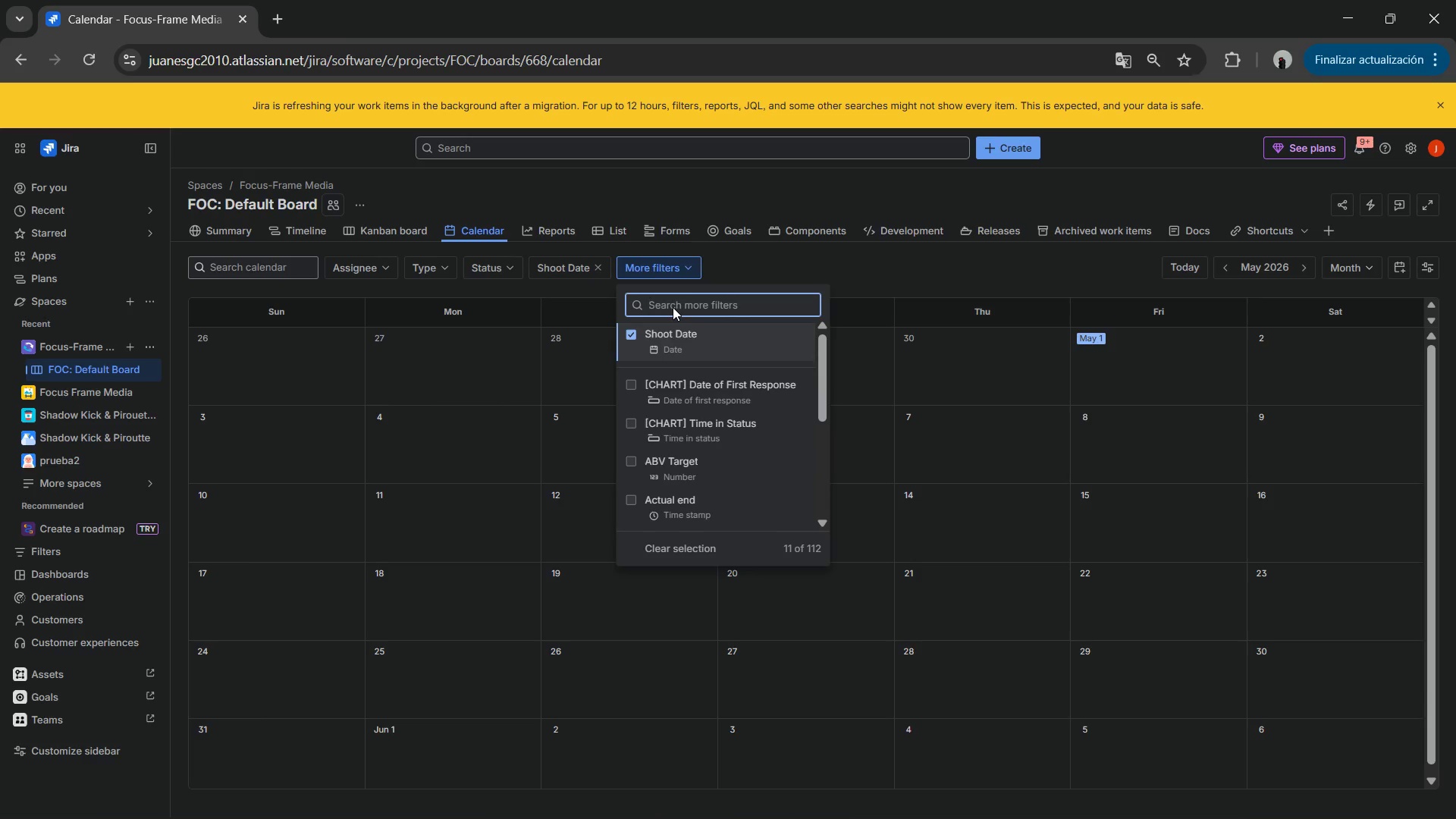 
type(dea)
 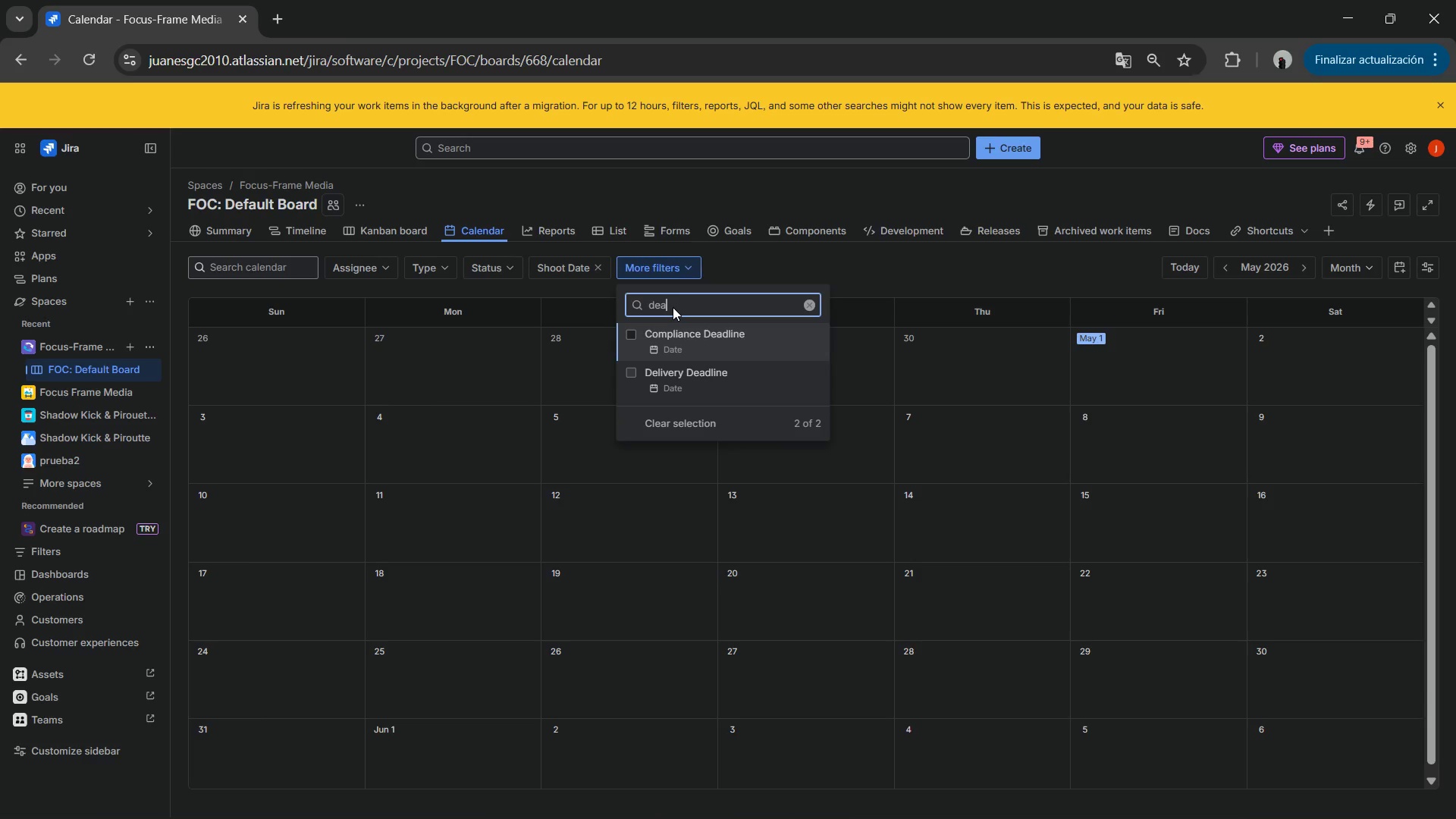 
left_click([698, 372])
 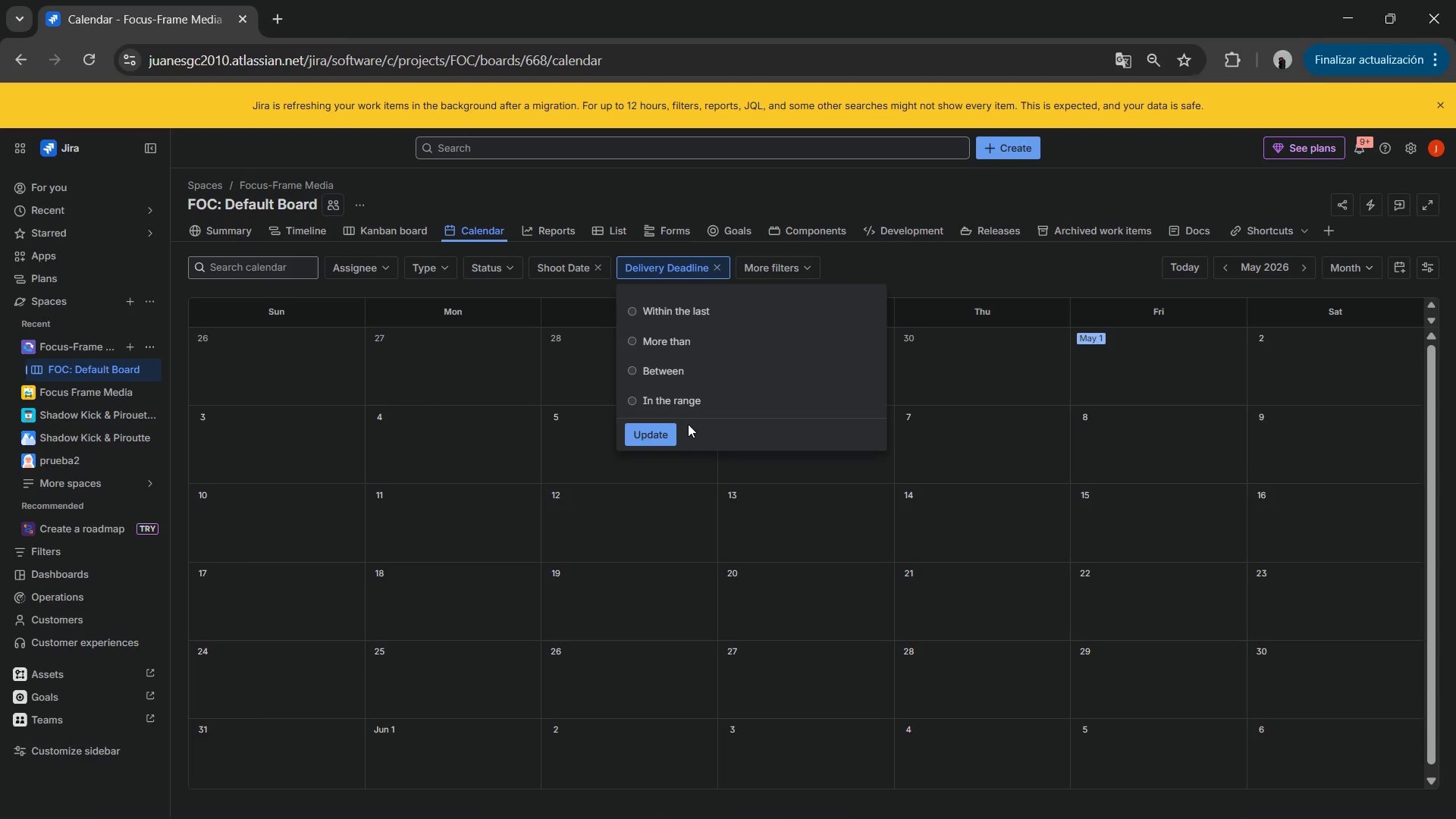 
left_click([660, 430])
 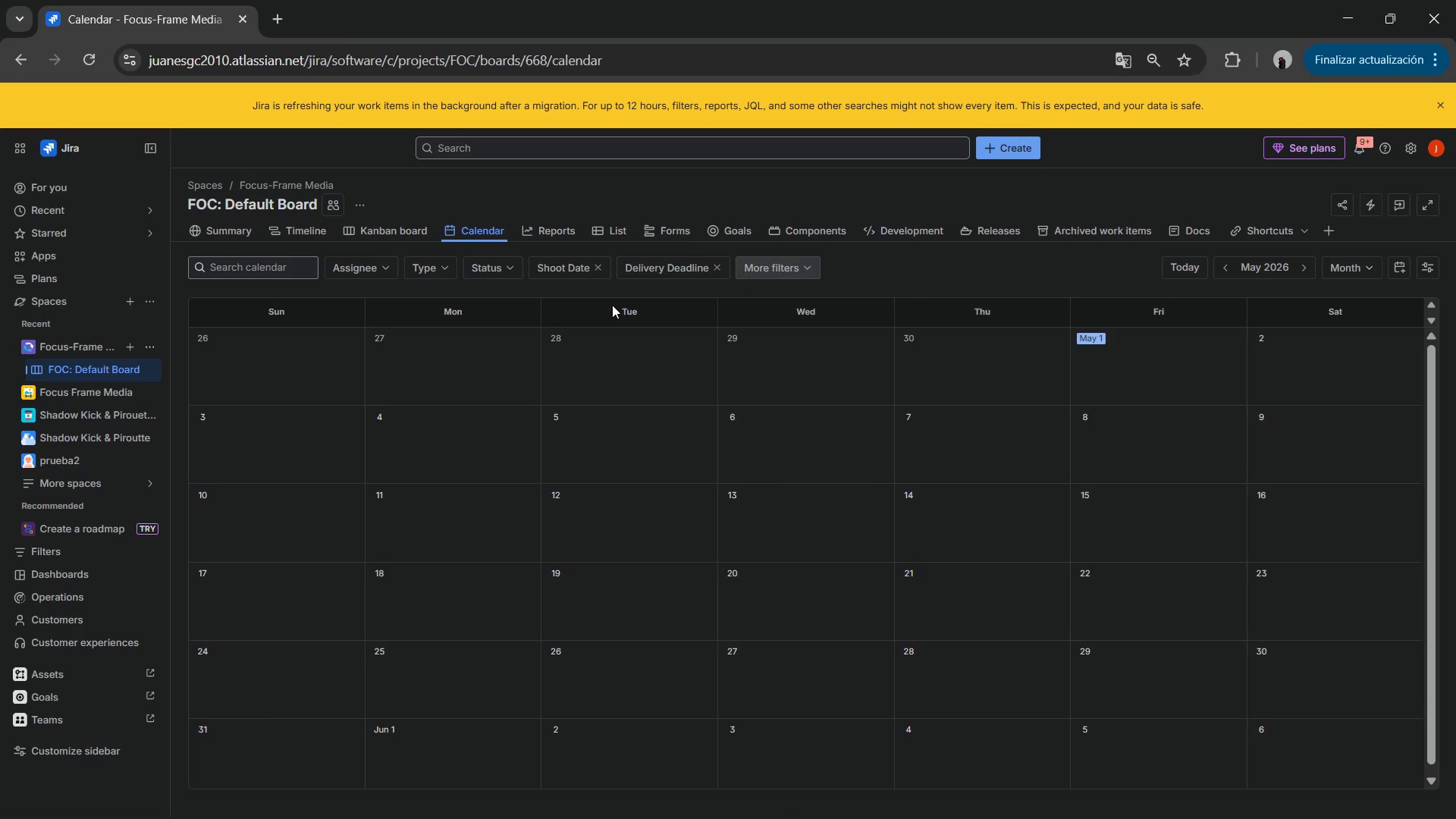 
left_click([504, 264])
 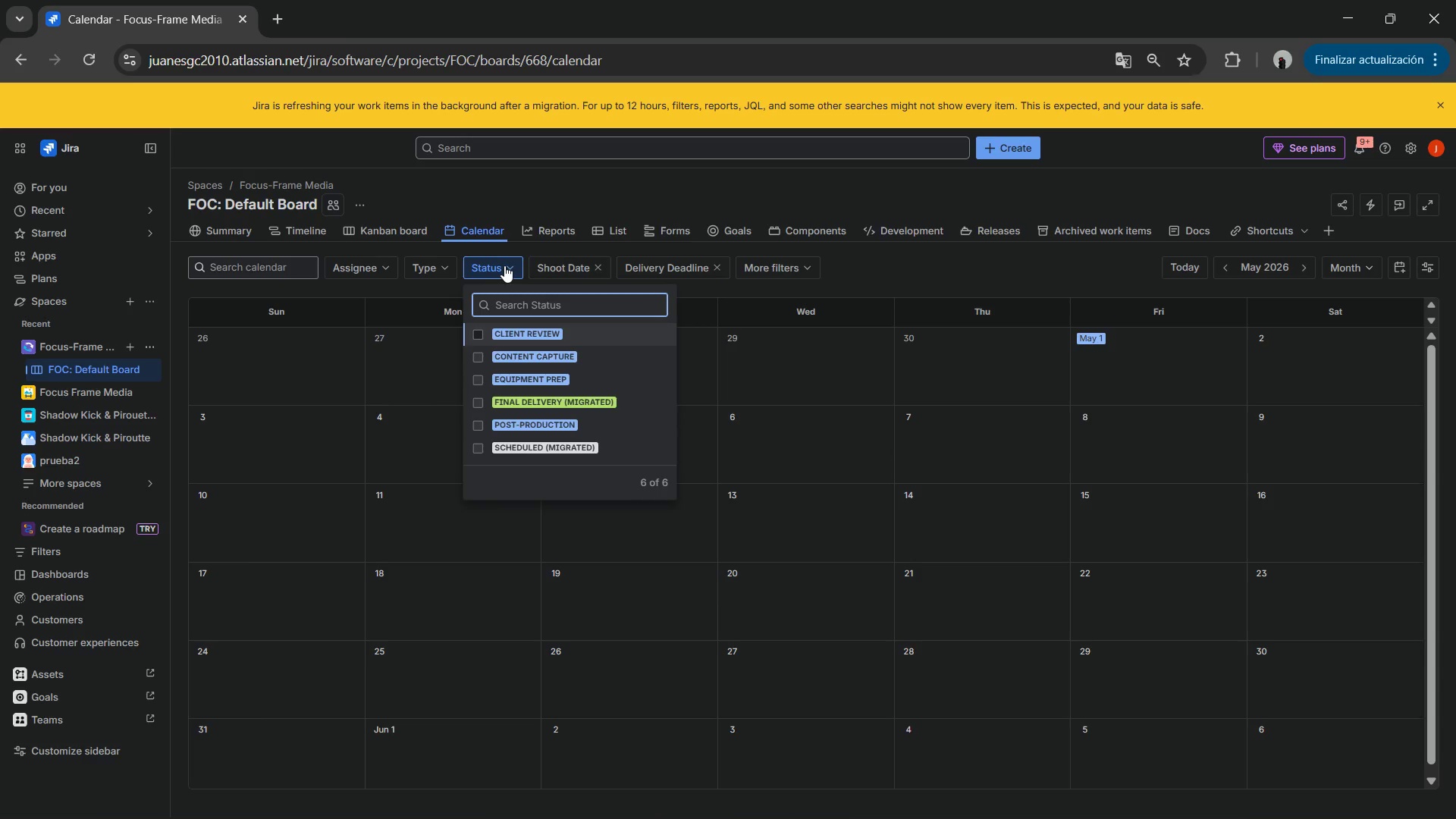 
left_click([505, 265])
 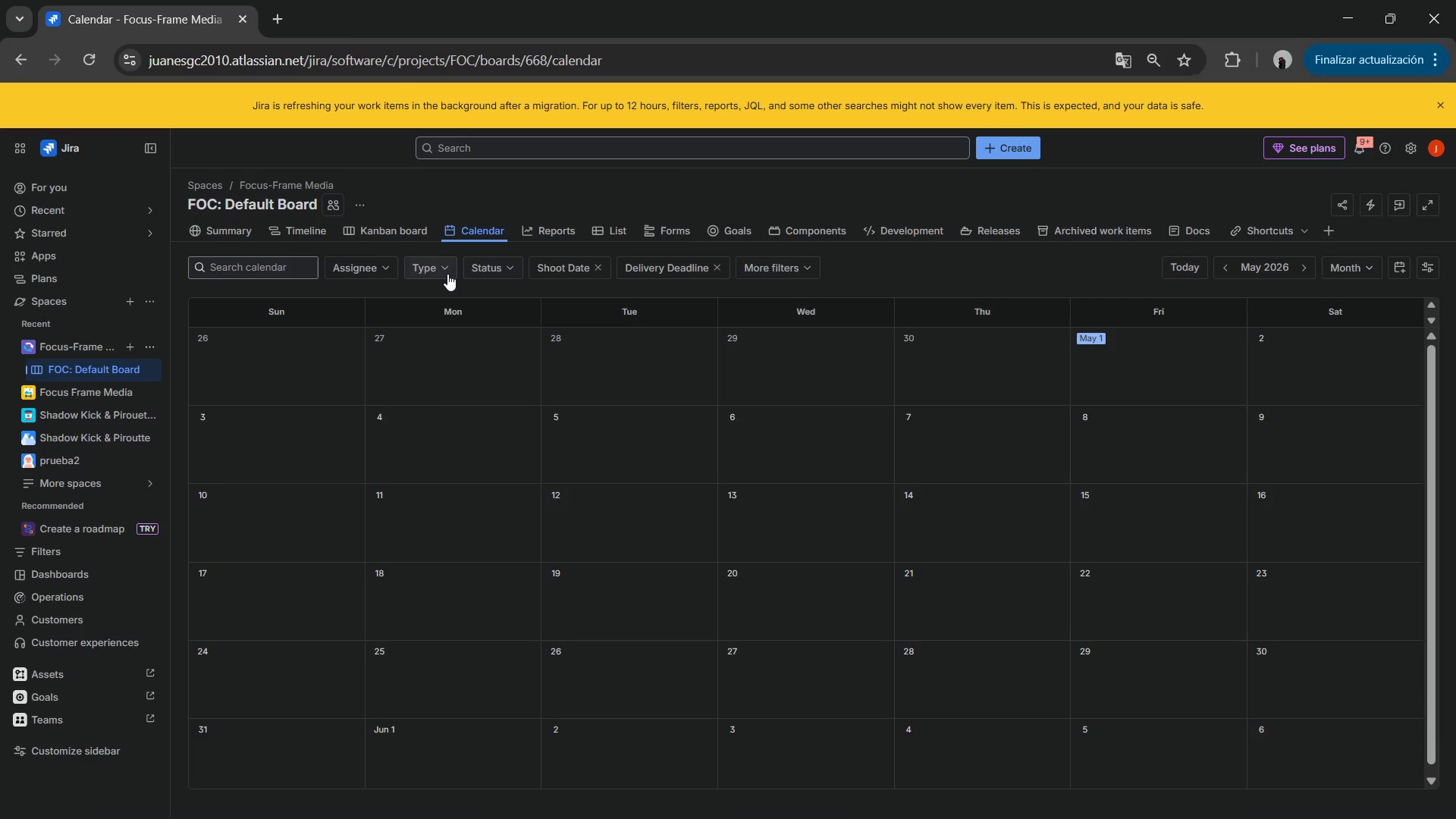 
left_click([447, 273])
 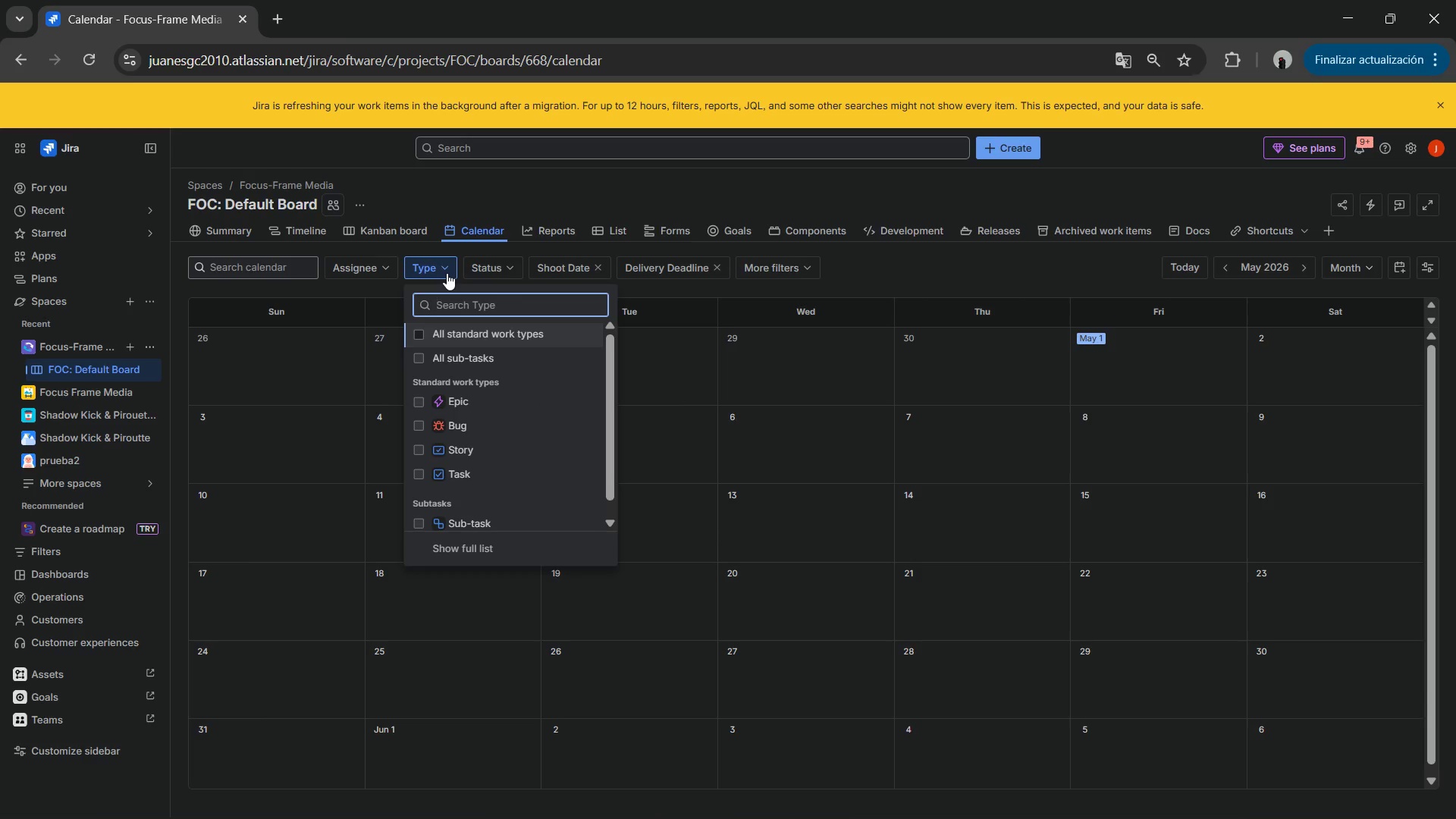 
left_click([447, 273])
 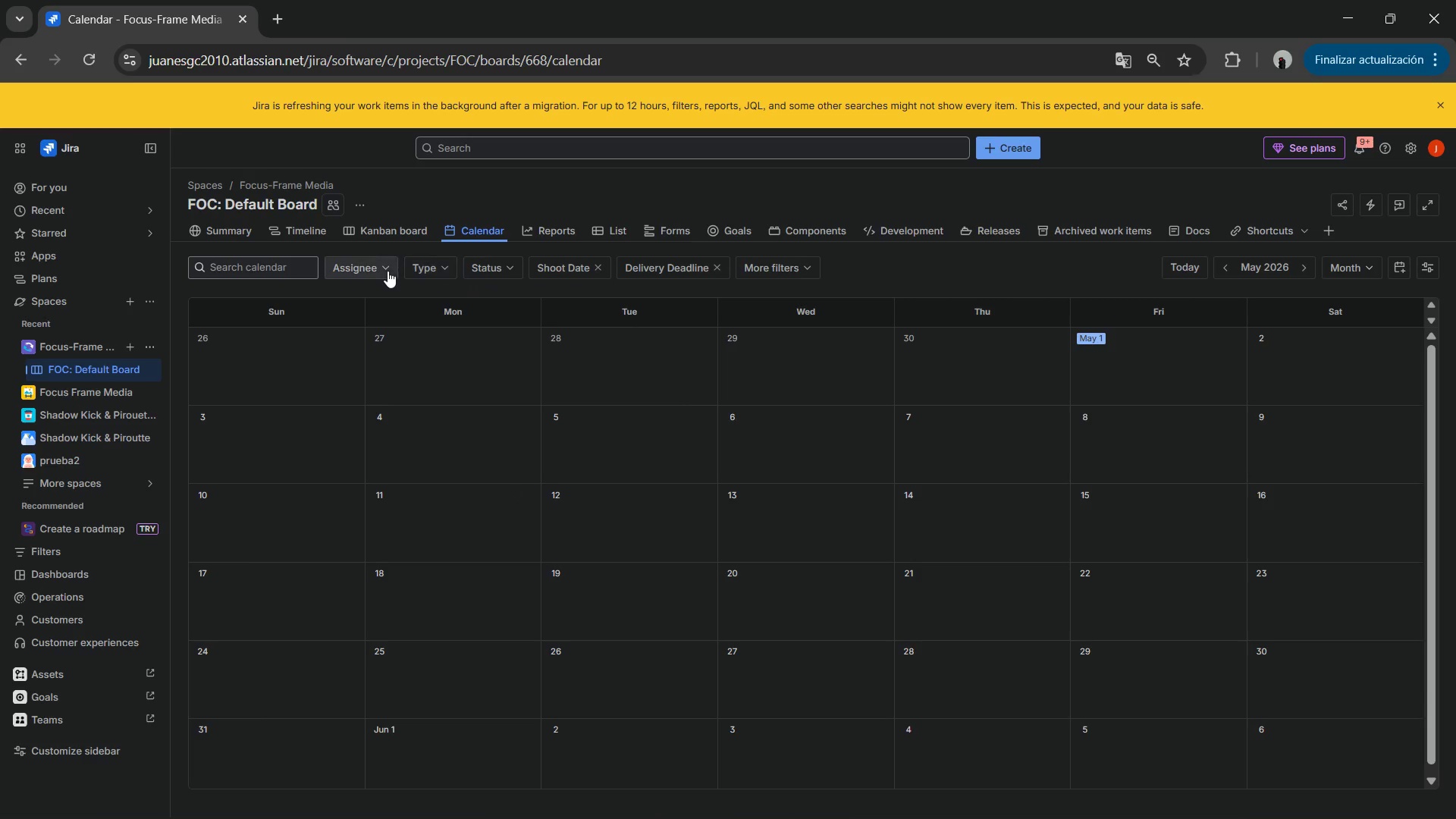 
left_click([388, 271])
 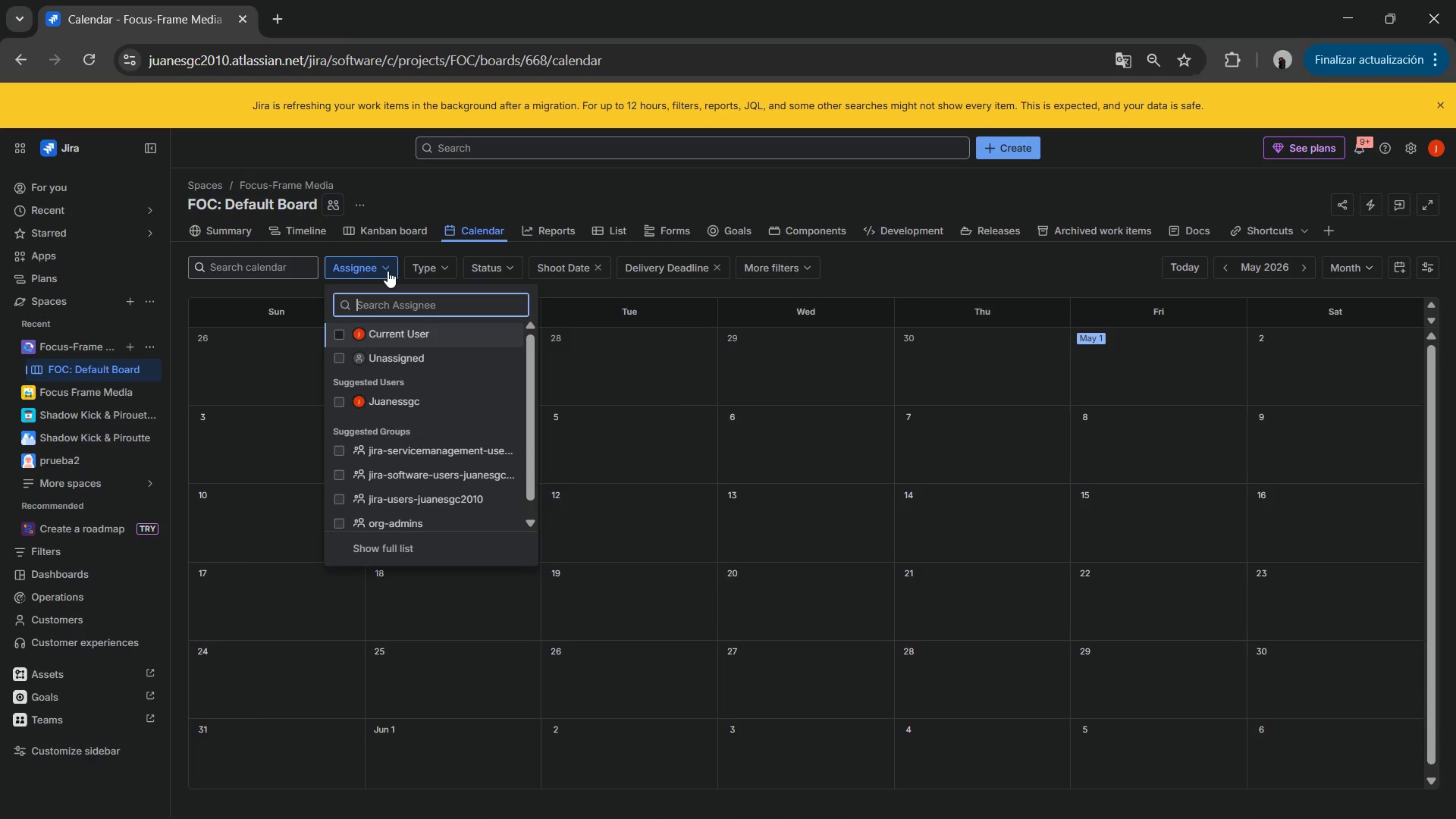 
left_click([388, 271])
 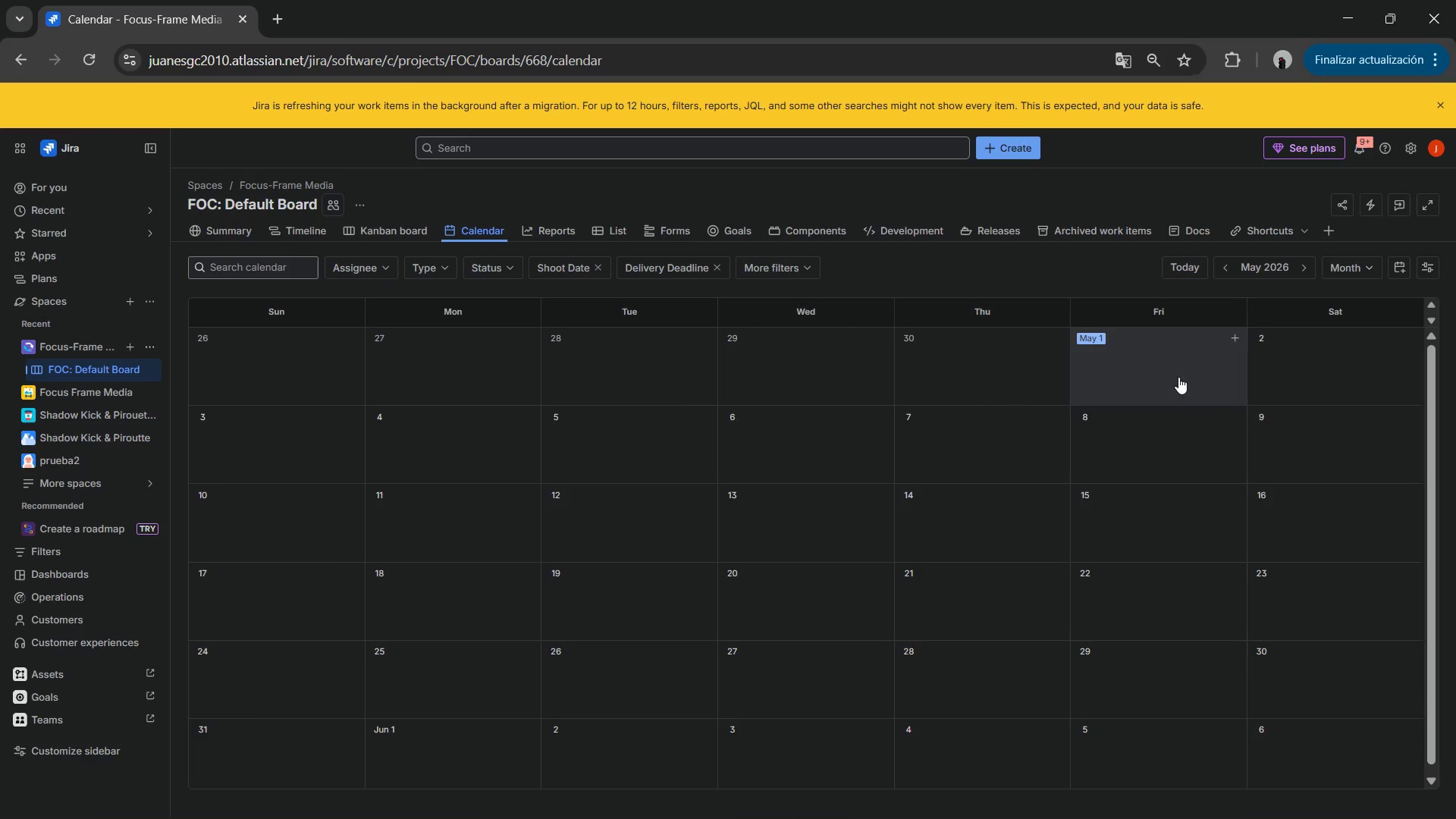 
left_click([1223, 262])
 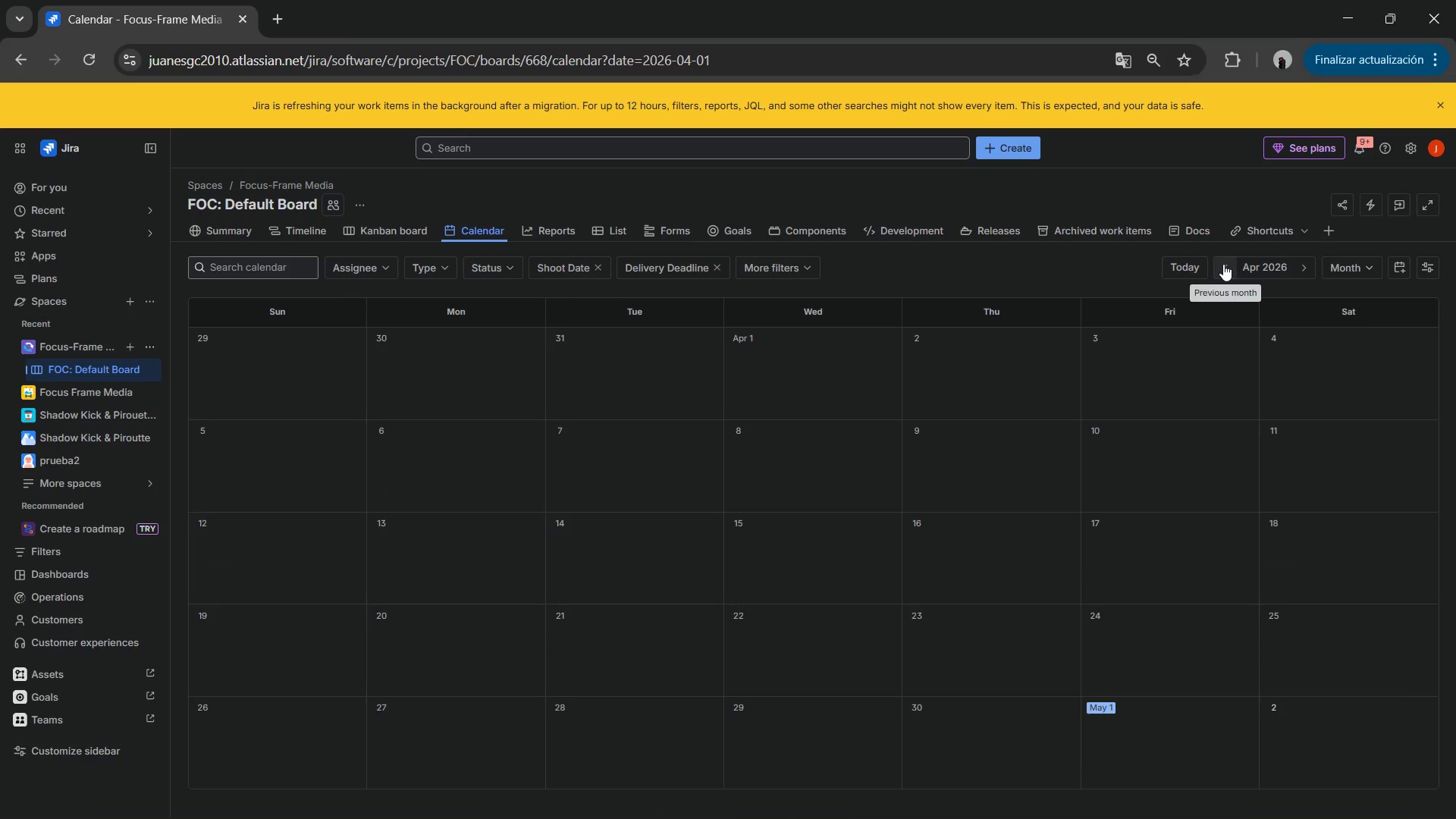 
left_click([1223, 264])
 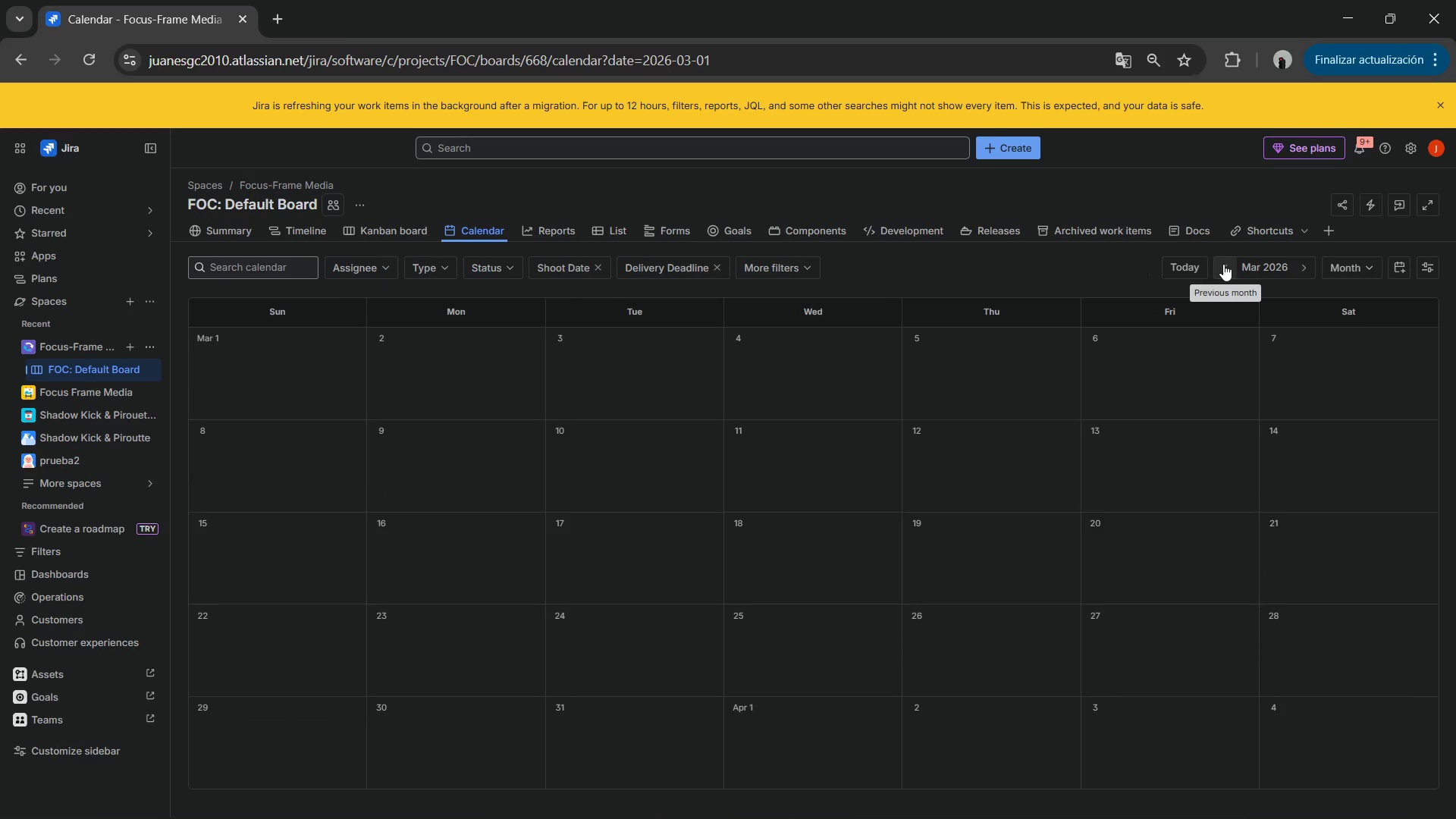 
left_click([1223, 264])
 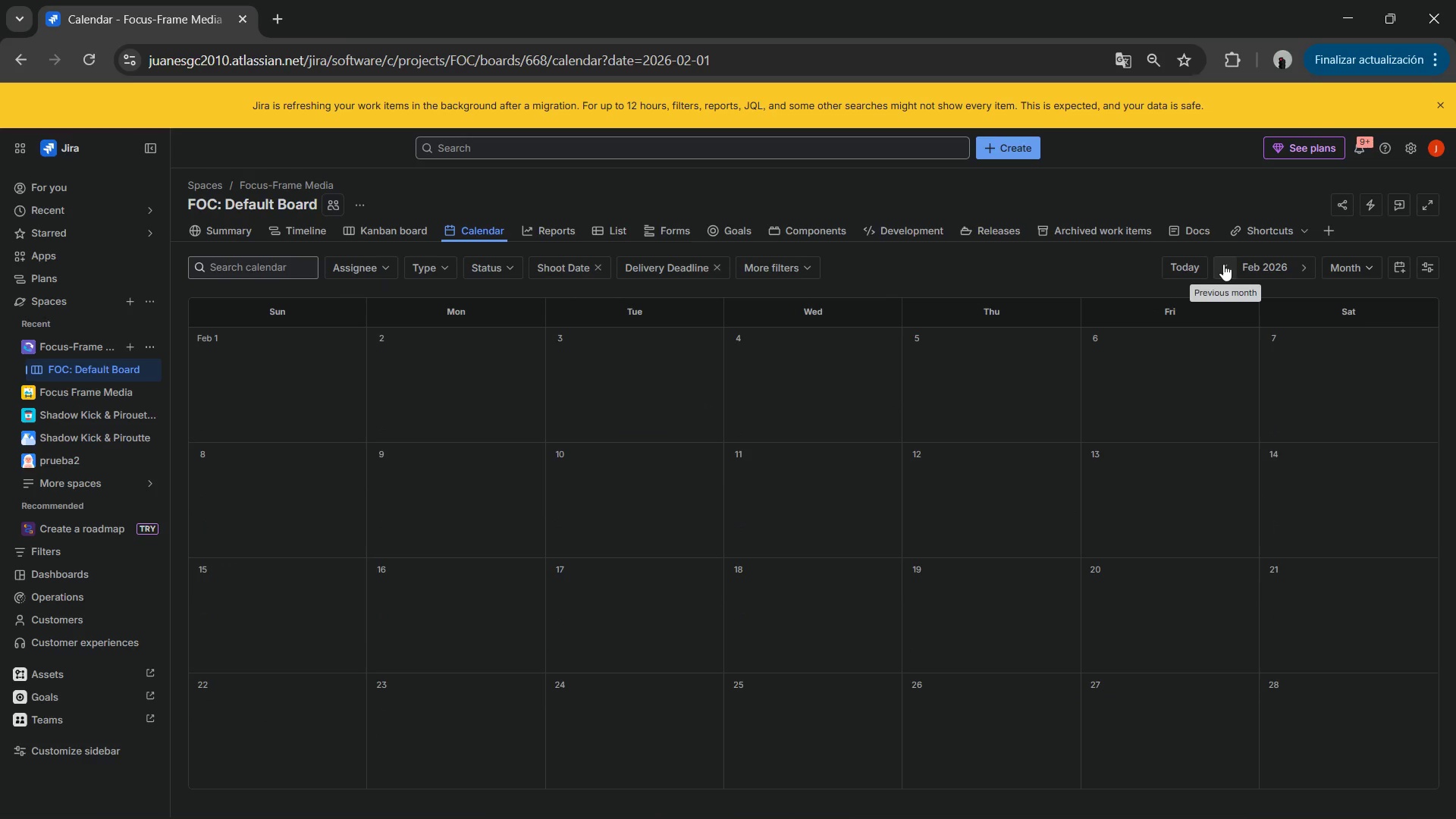 
double_click([1223, 264])
 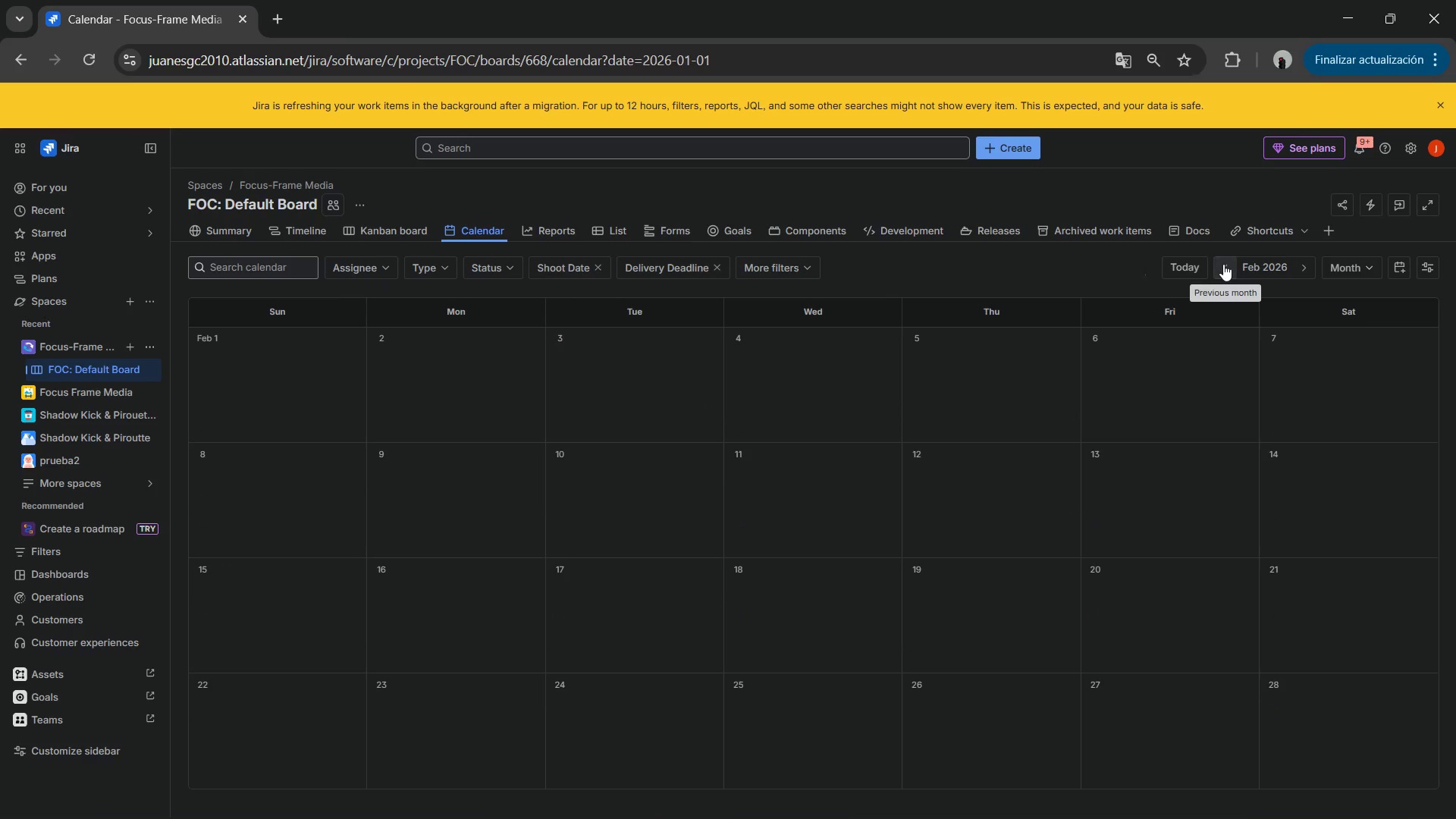 
triple_click([1223, 264])
 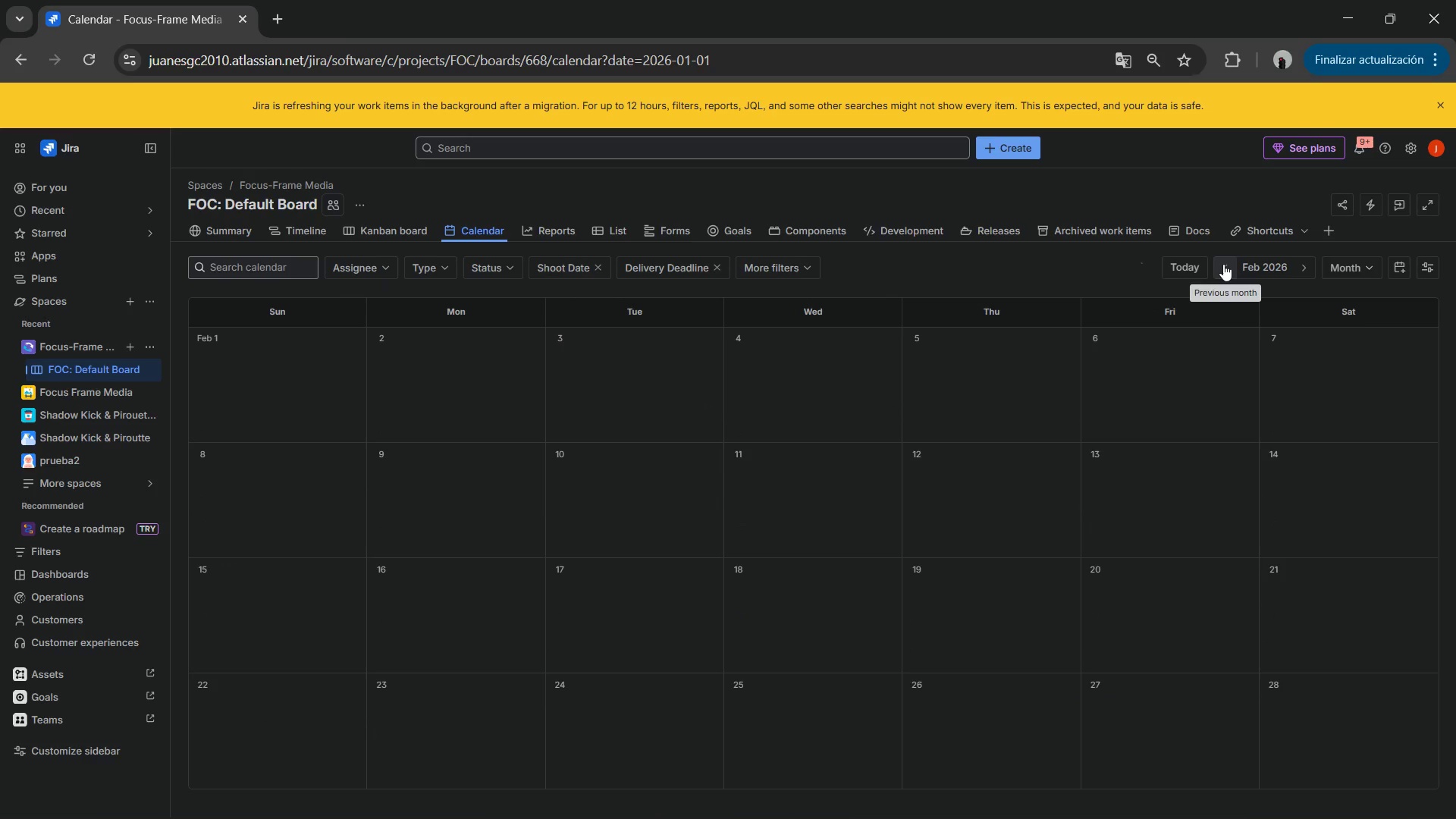 
triple_click([1223, 264])
 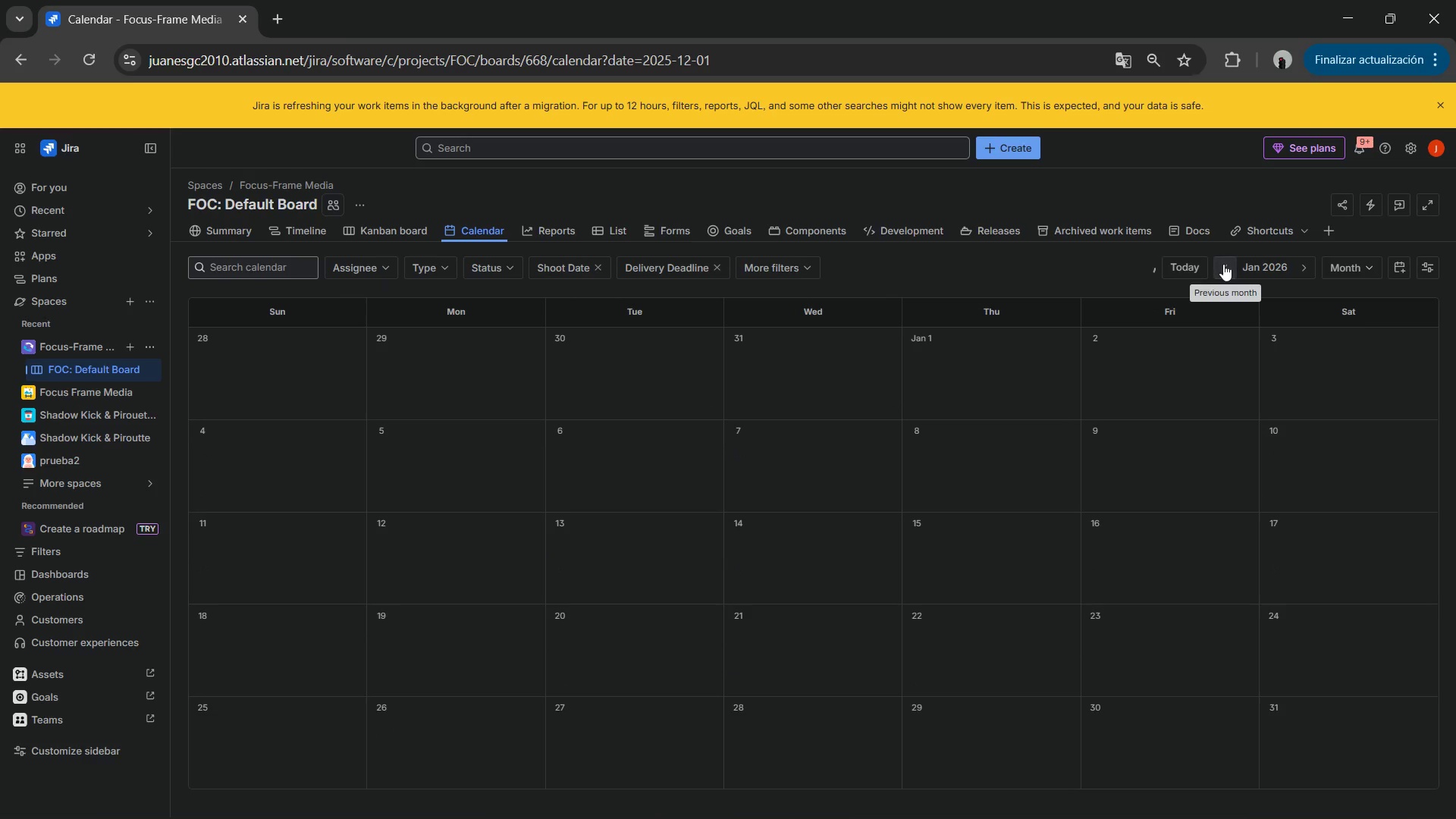 
triple_click([1223, 264])
 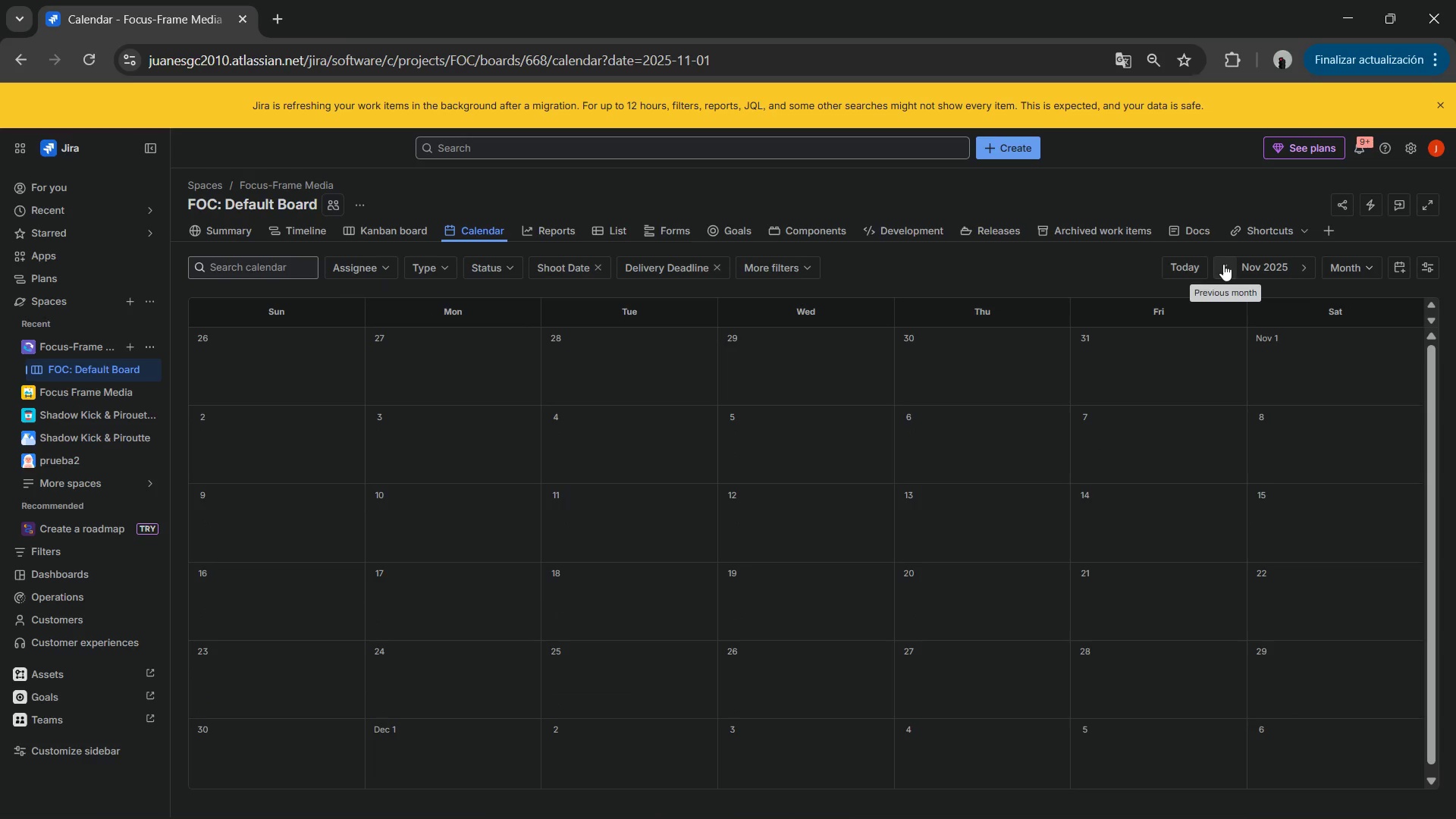 
double_click([1223, 264])
 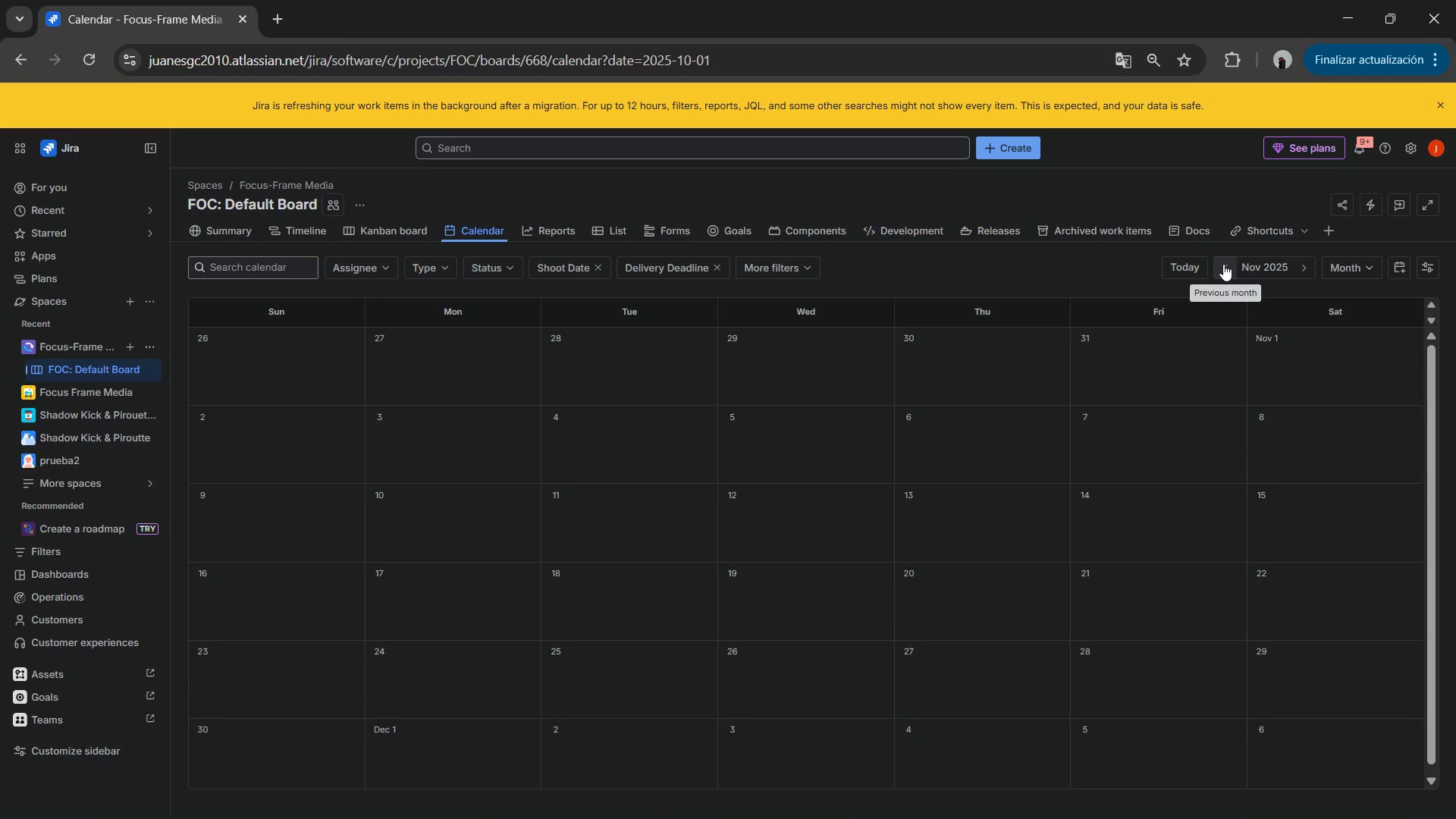 
triple_click([1223, 264])
 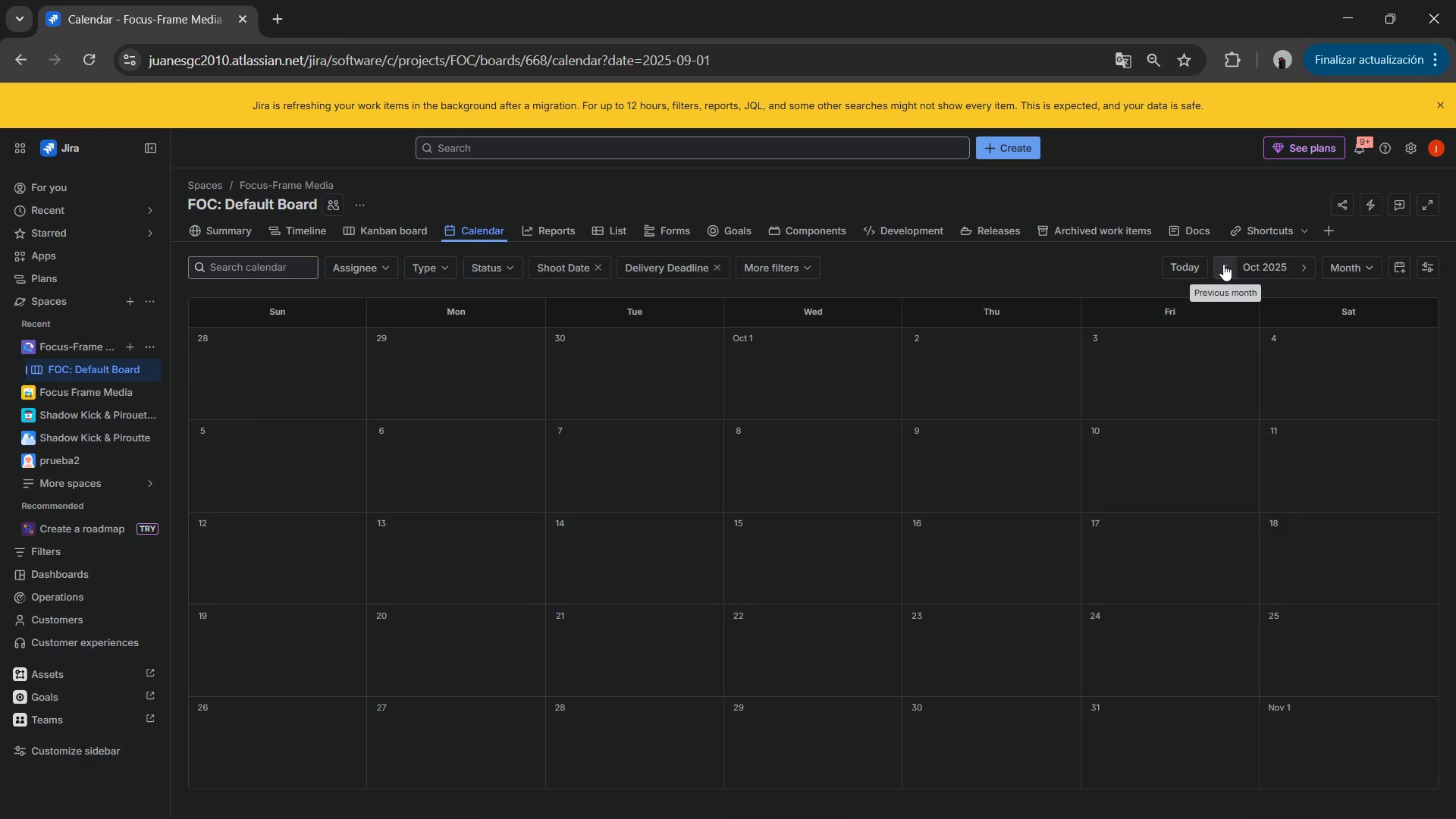 
triple_click([1223, 264])
 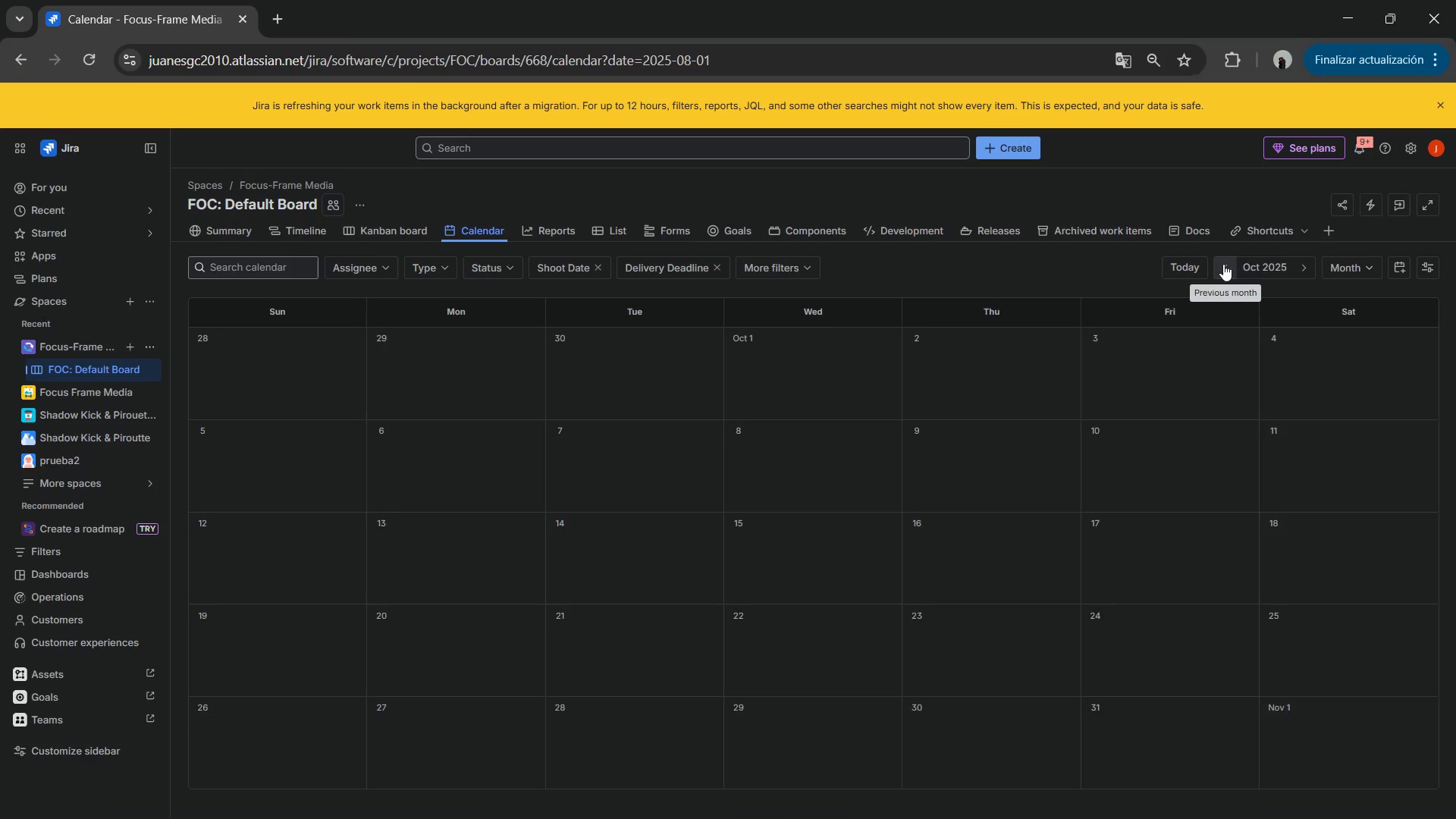 
triple_click([1223, 264])
 